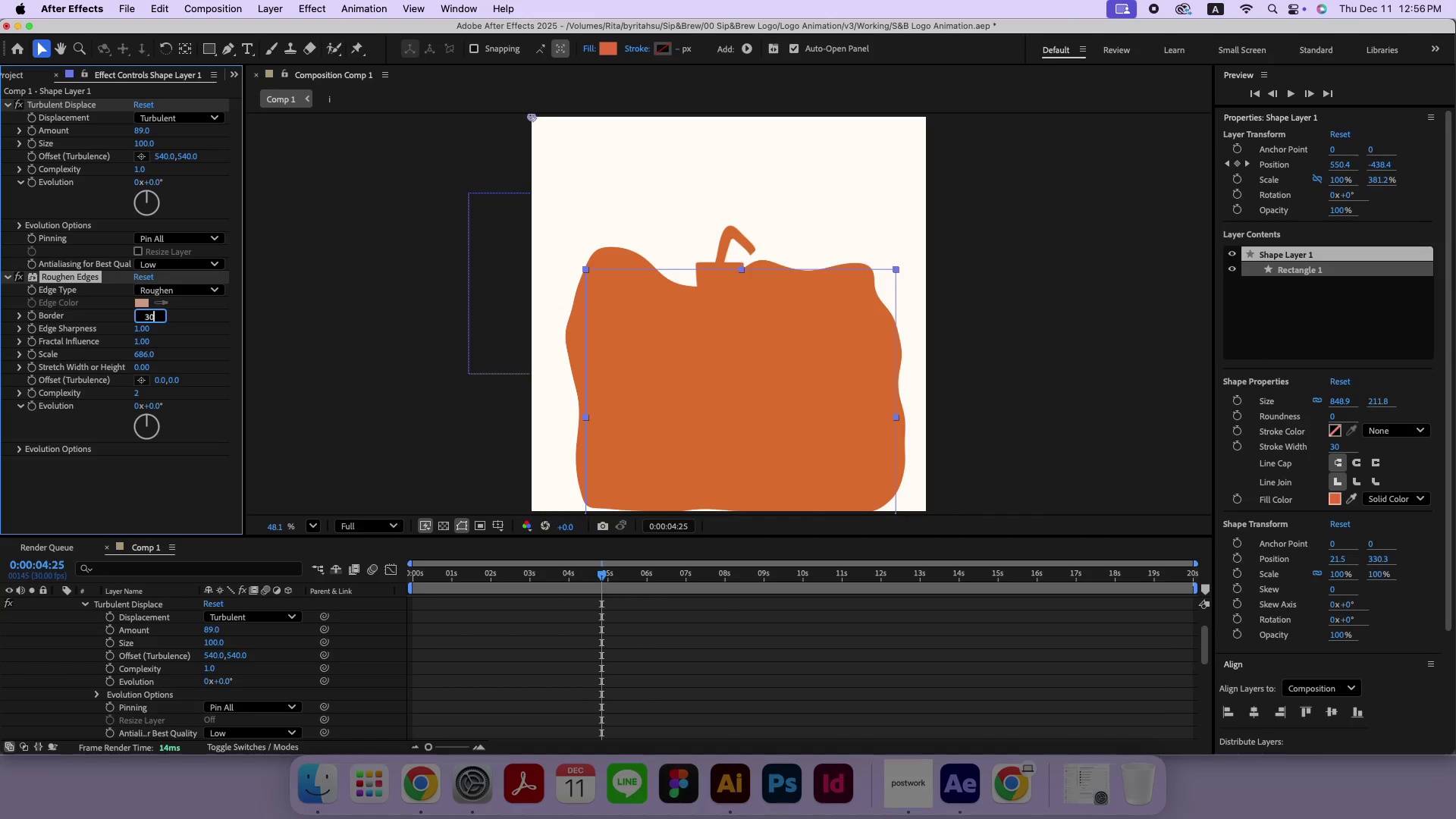 
key(Enter)
 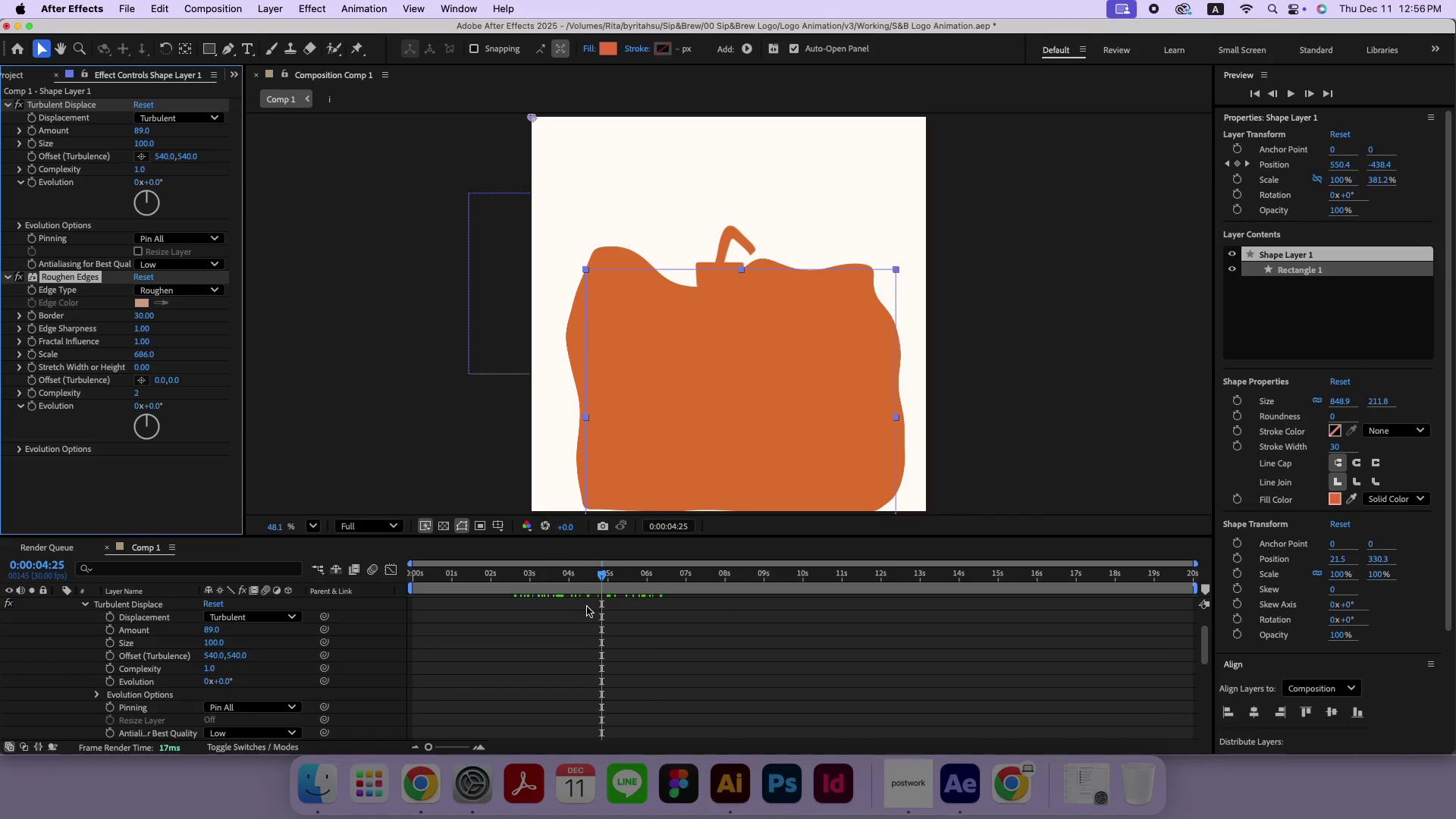 
left_click_drag(start_coordinate=[591, 575], to_coordinate=[651, 569])
 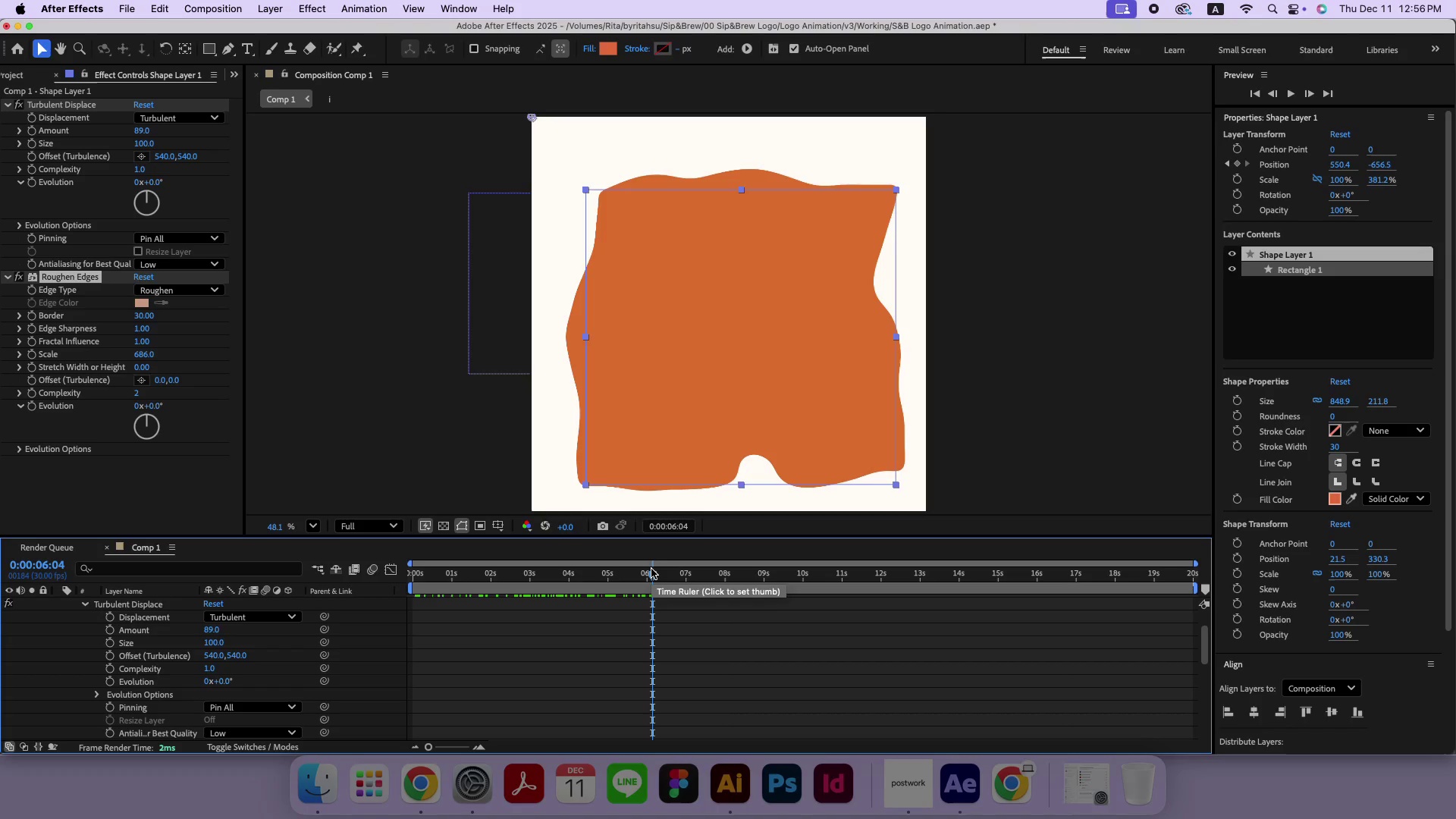 
scroll: coordinate [148, 640], scroll_direction: up, amount: 9.0
 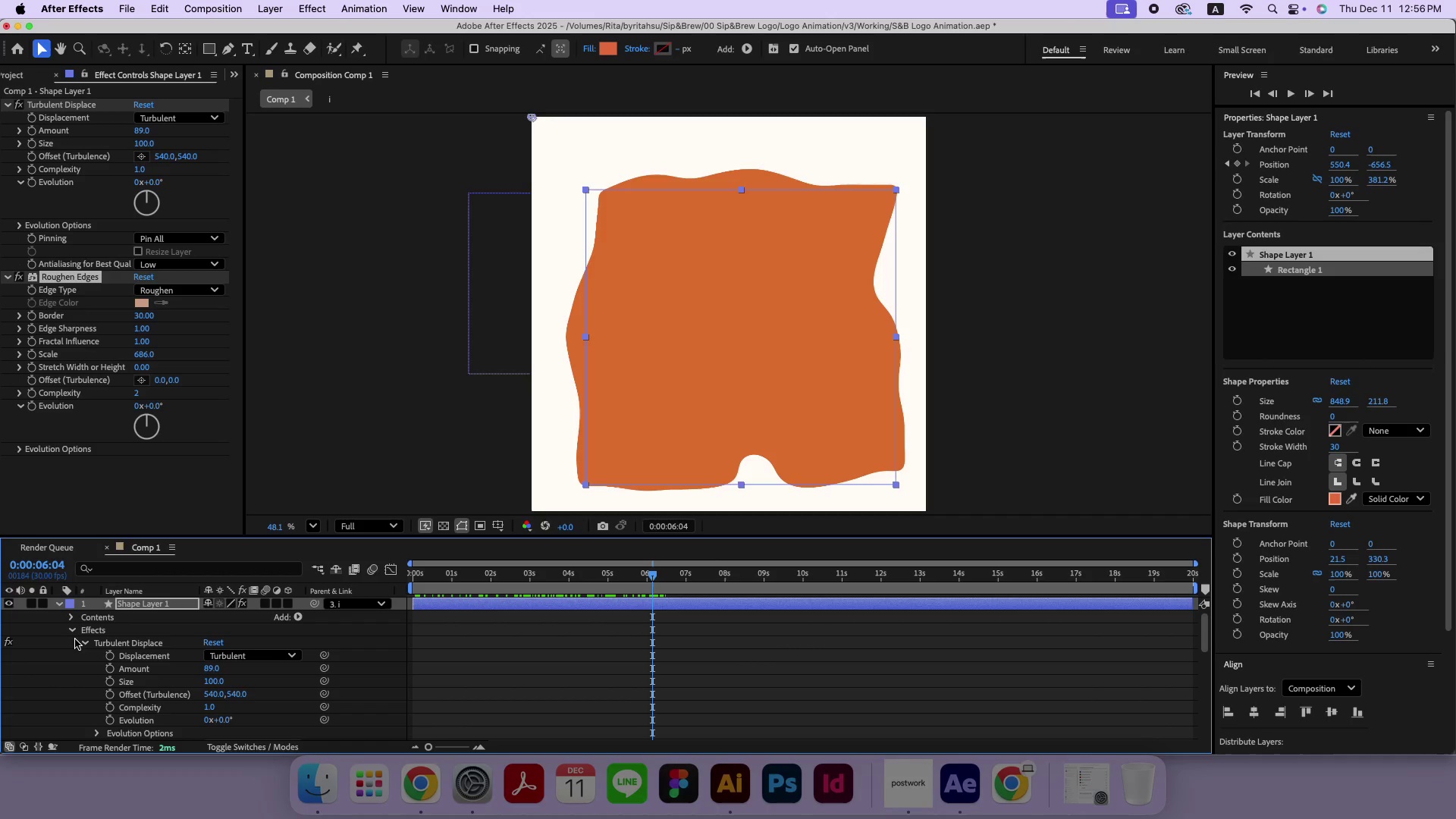 
left_click([76, 632])
 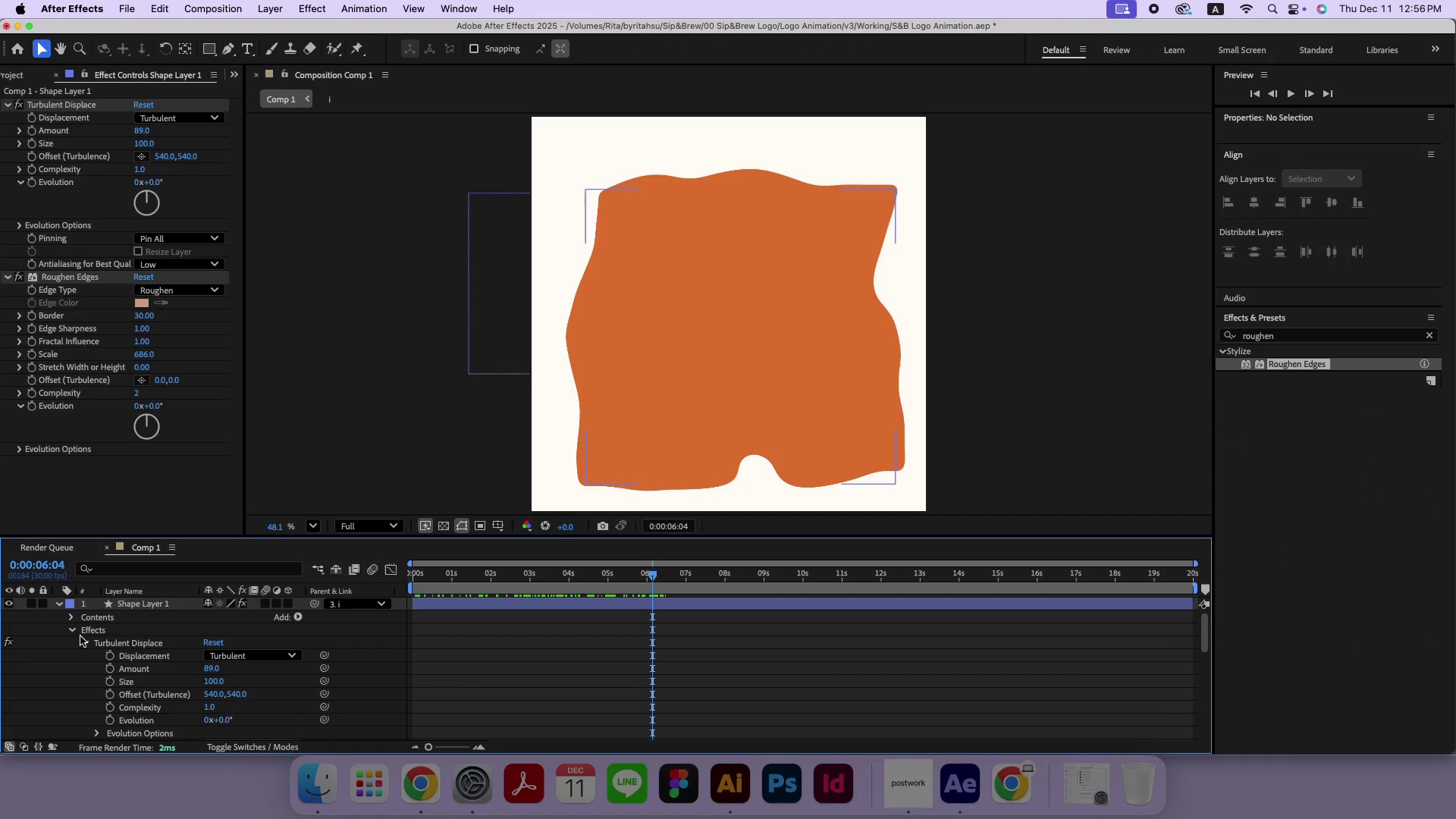 
left_click([71, 631])
 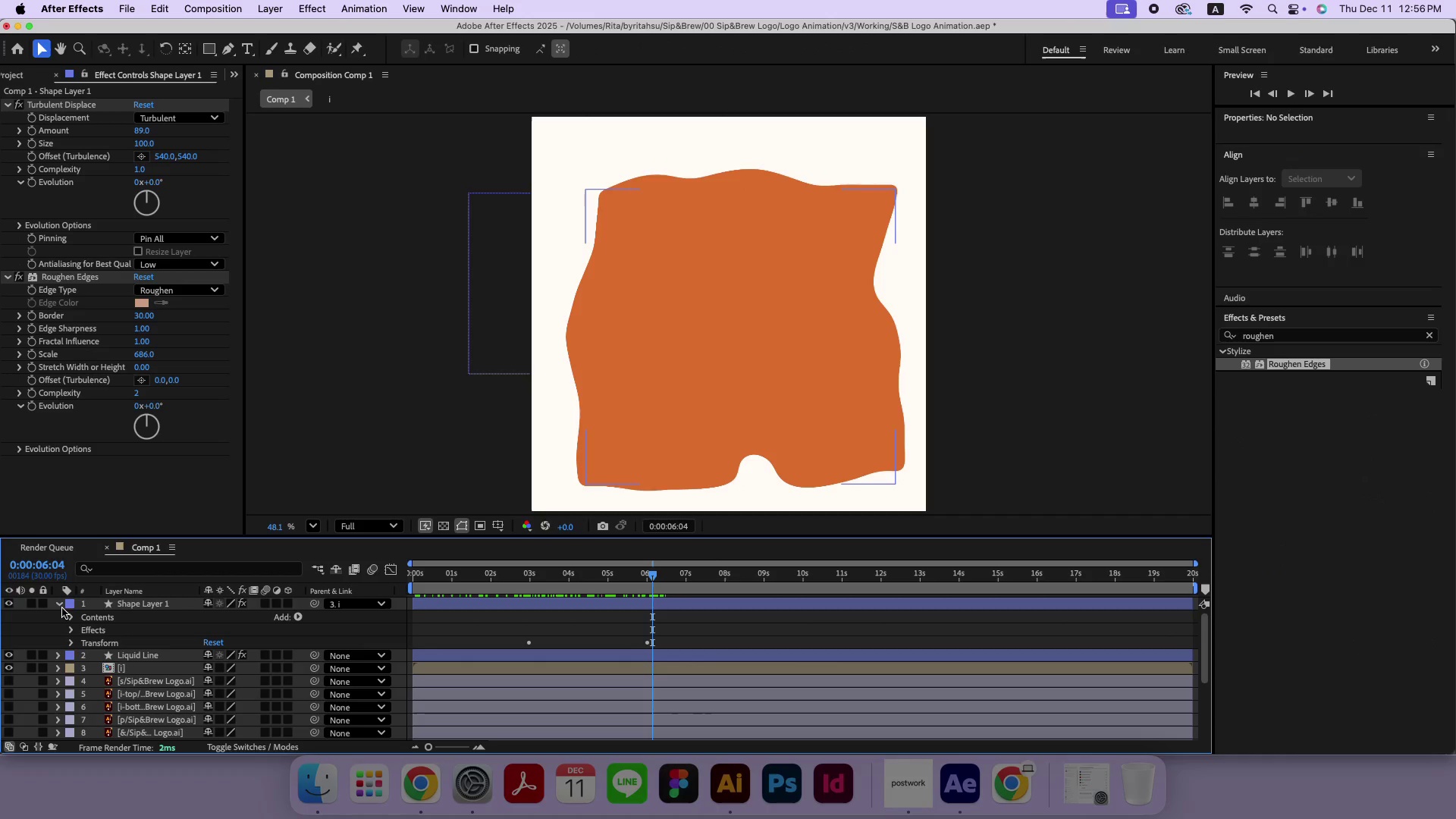 
left_click([59, 606])
 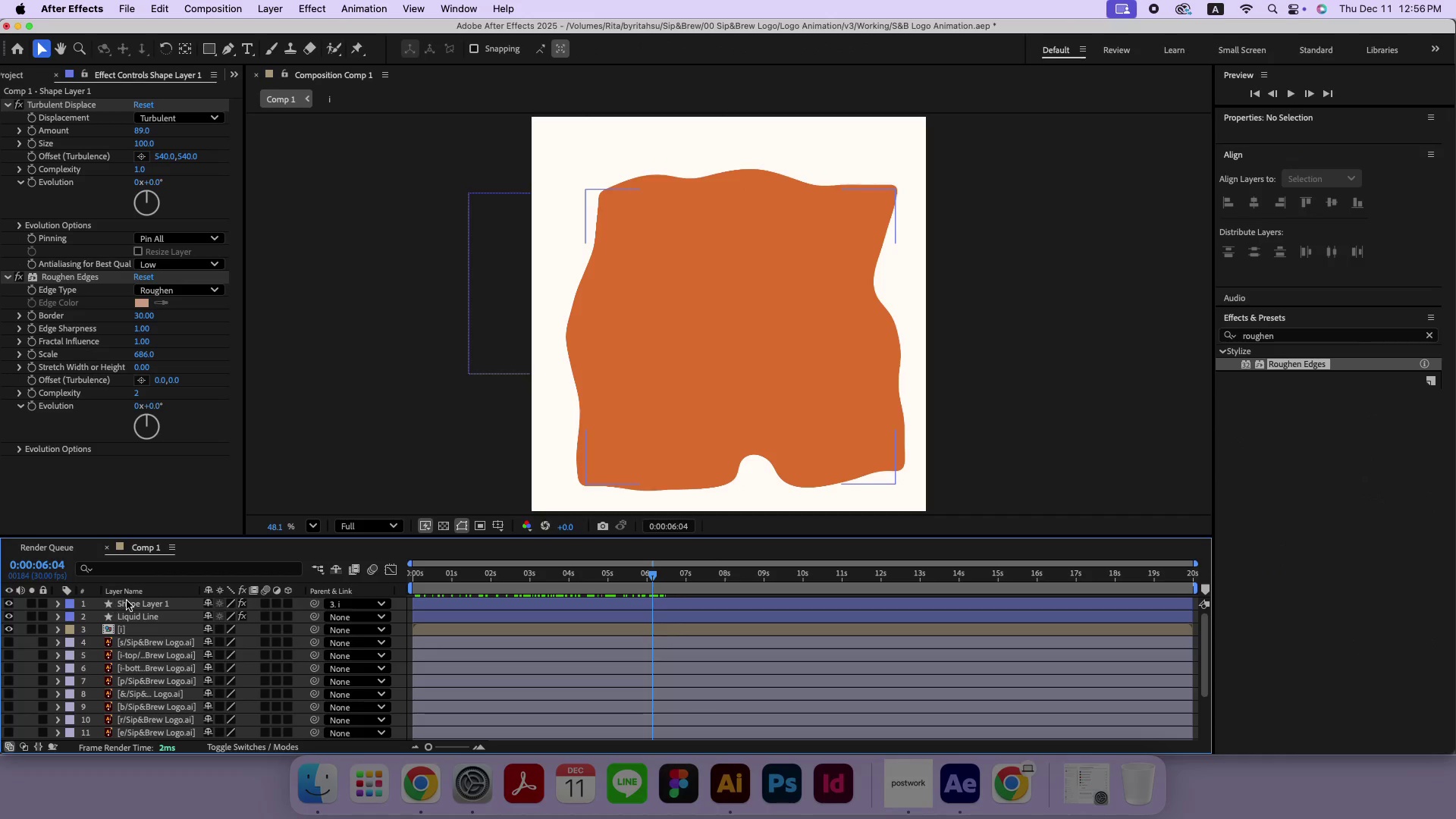 
left_click([128, 603])
 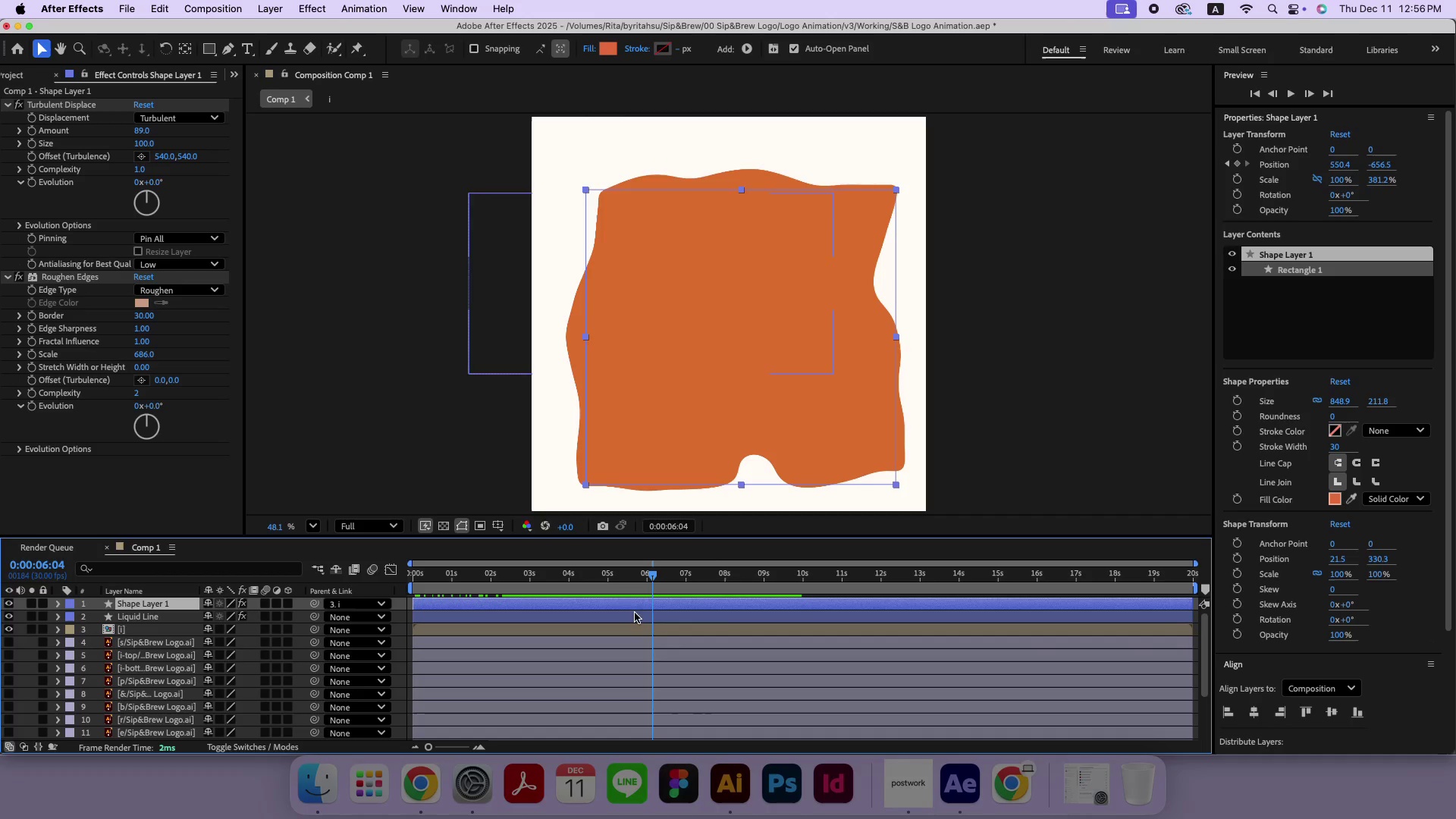 
left_click_drag(start_coordinate=[614, 574], to_coordinate=[458, 573])
 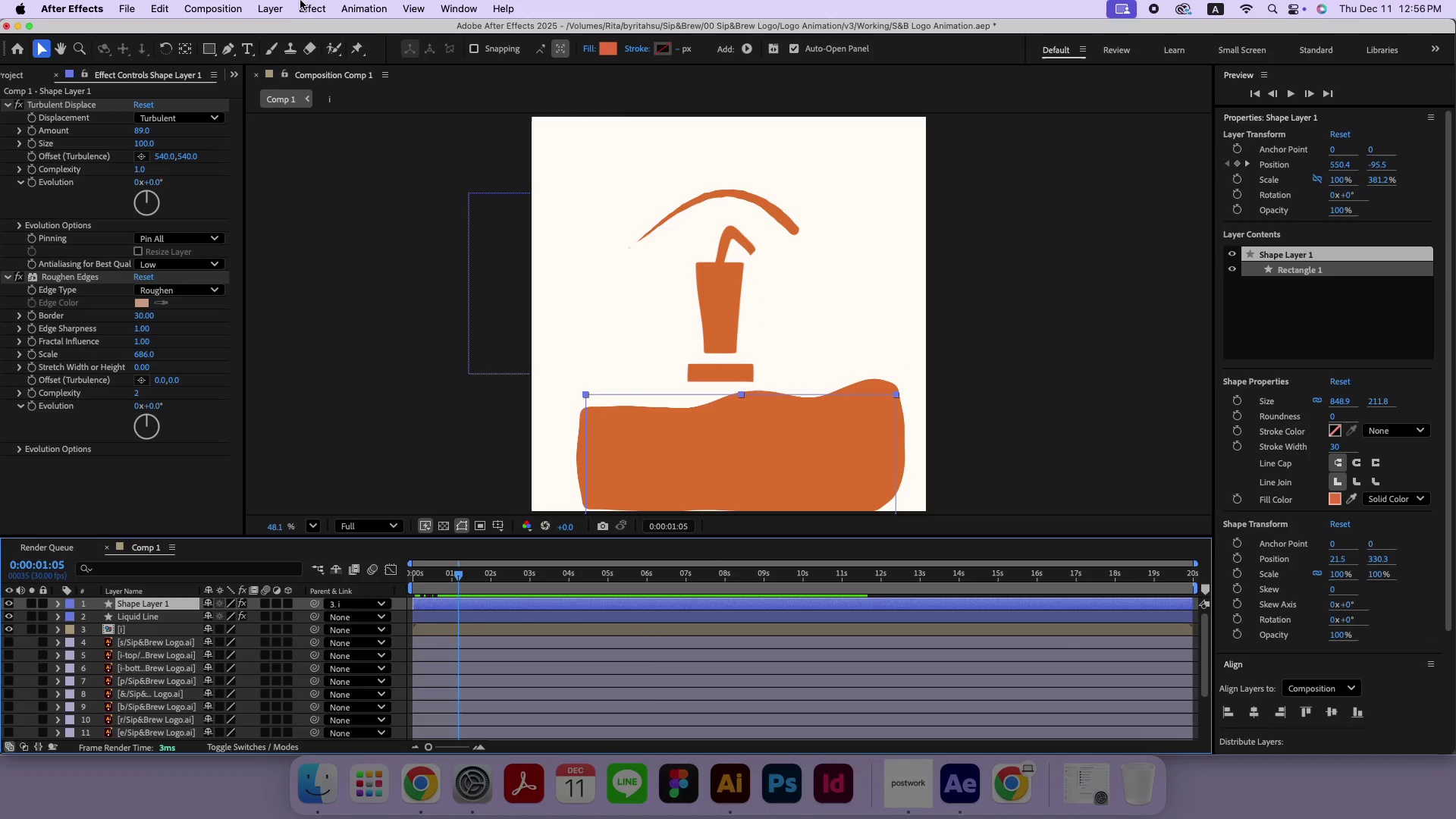 
left_click([307, 5])
 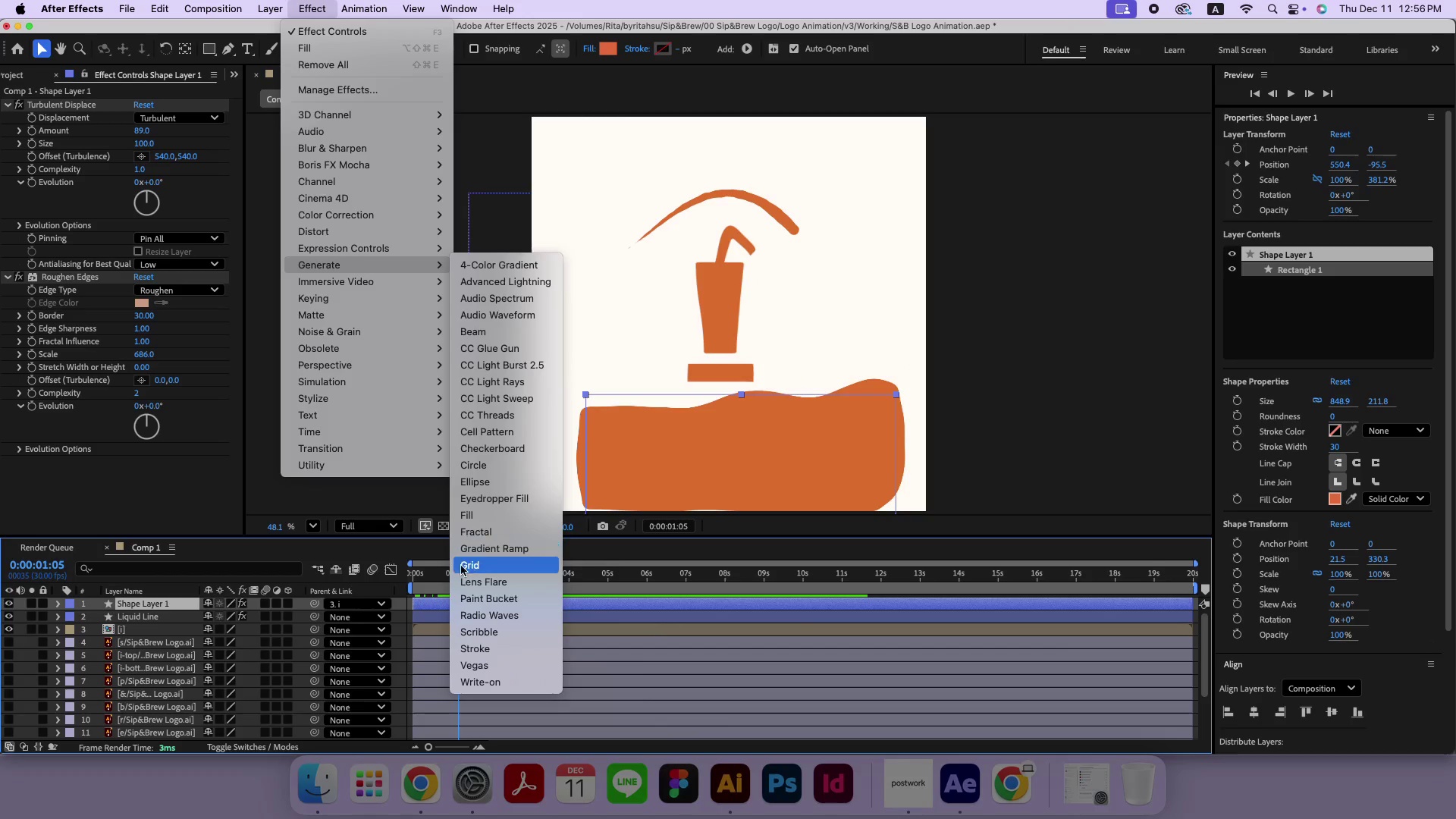 
left_click([480, 518])
 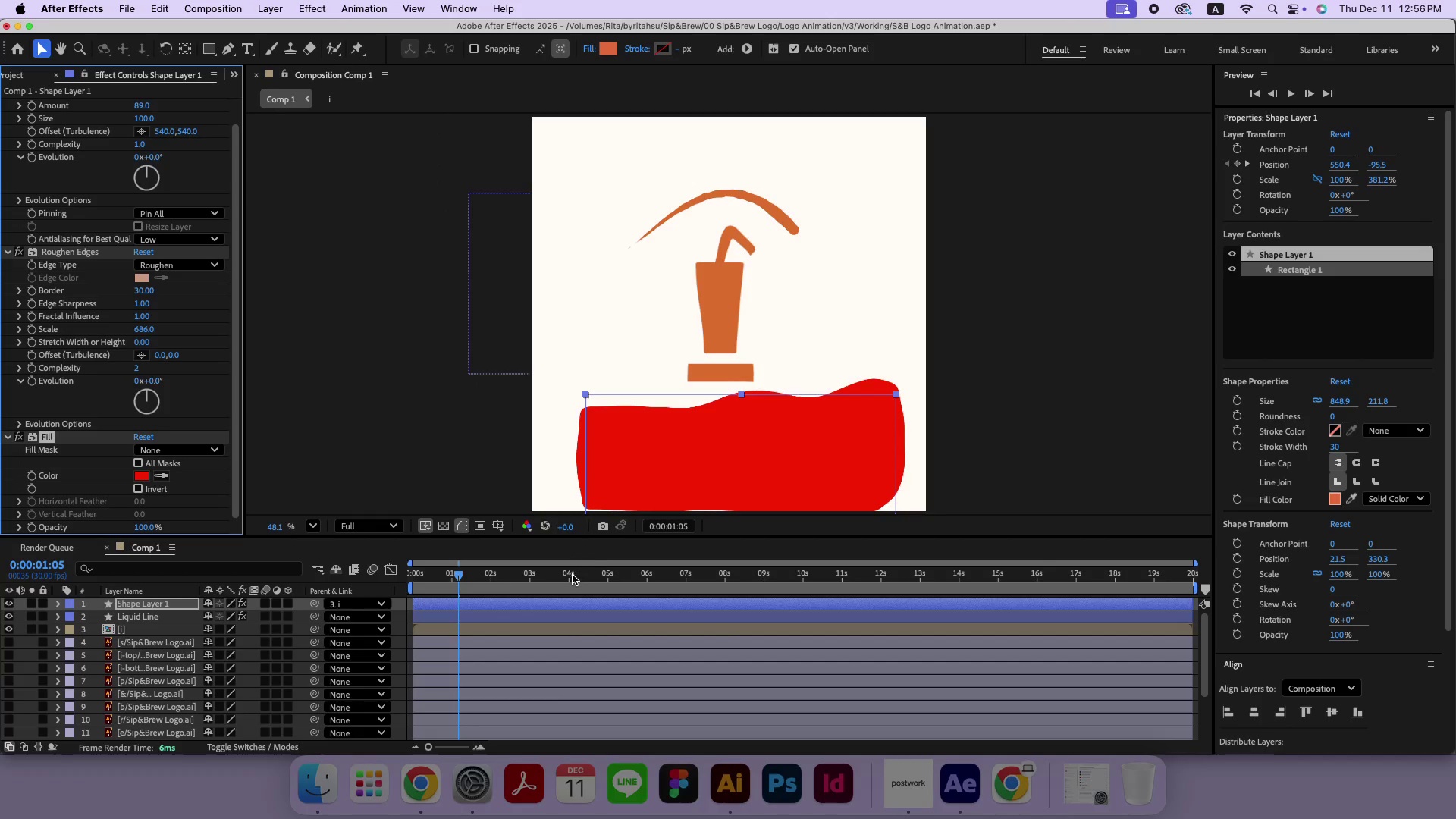 
left_click_drag(start_coordinate=[563, 572], to_coordinate=[639, 568])
 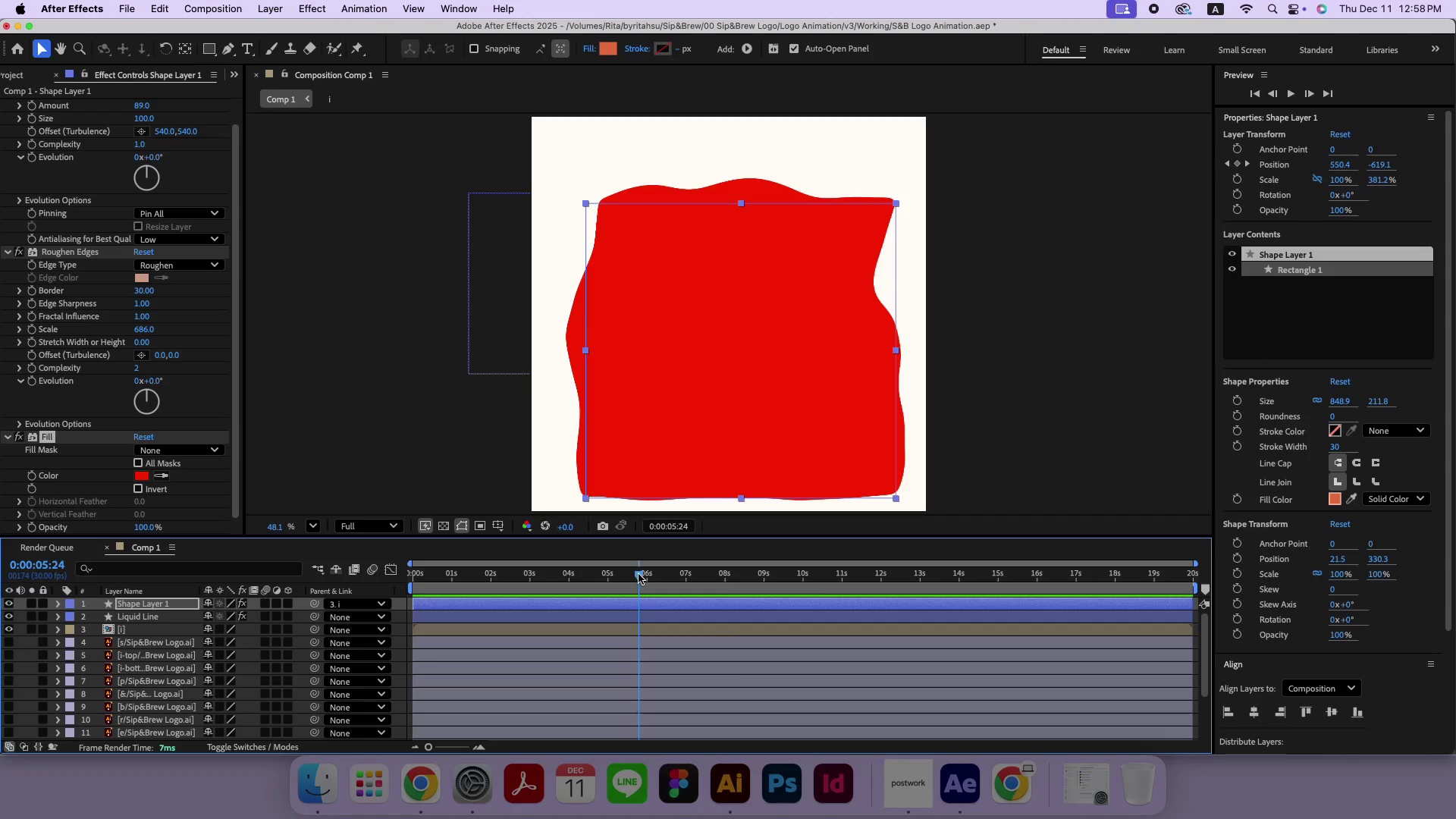 
wait(78.39)
 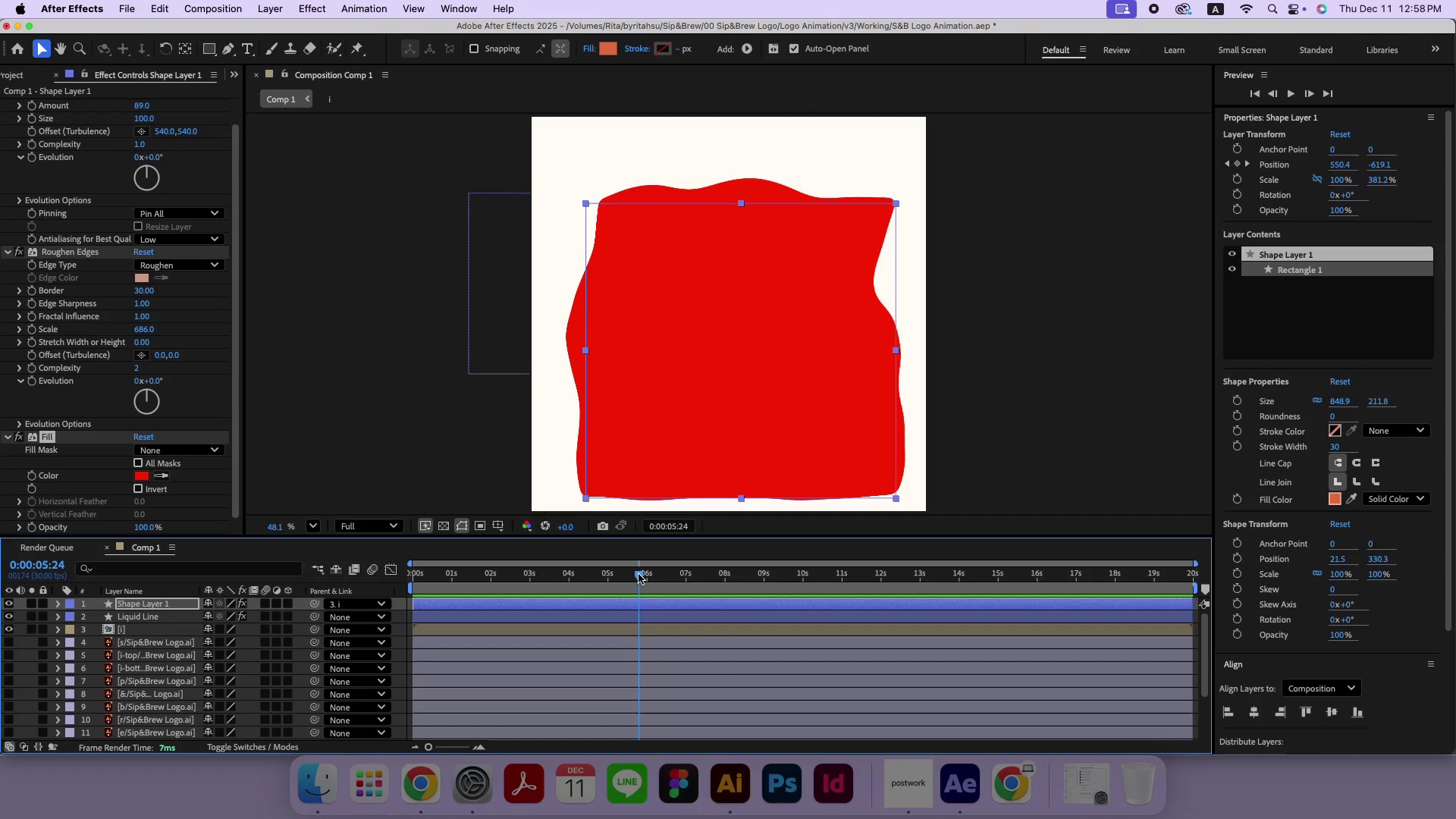 
left_click_drag(start_coordinate=[592, 576], to_coordinate=[535, 580])
 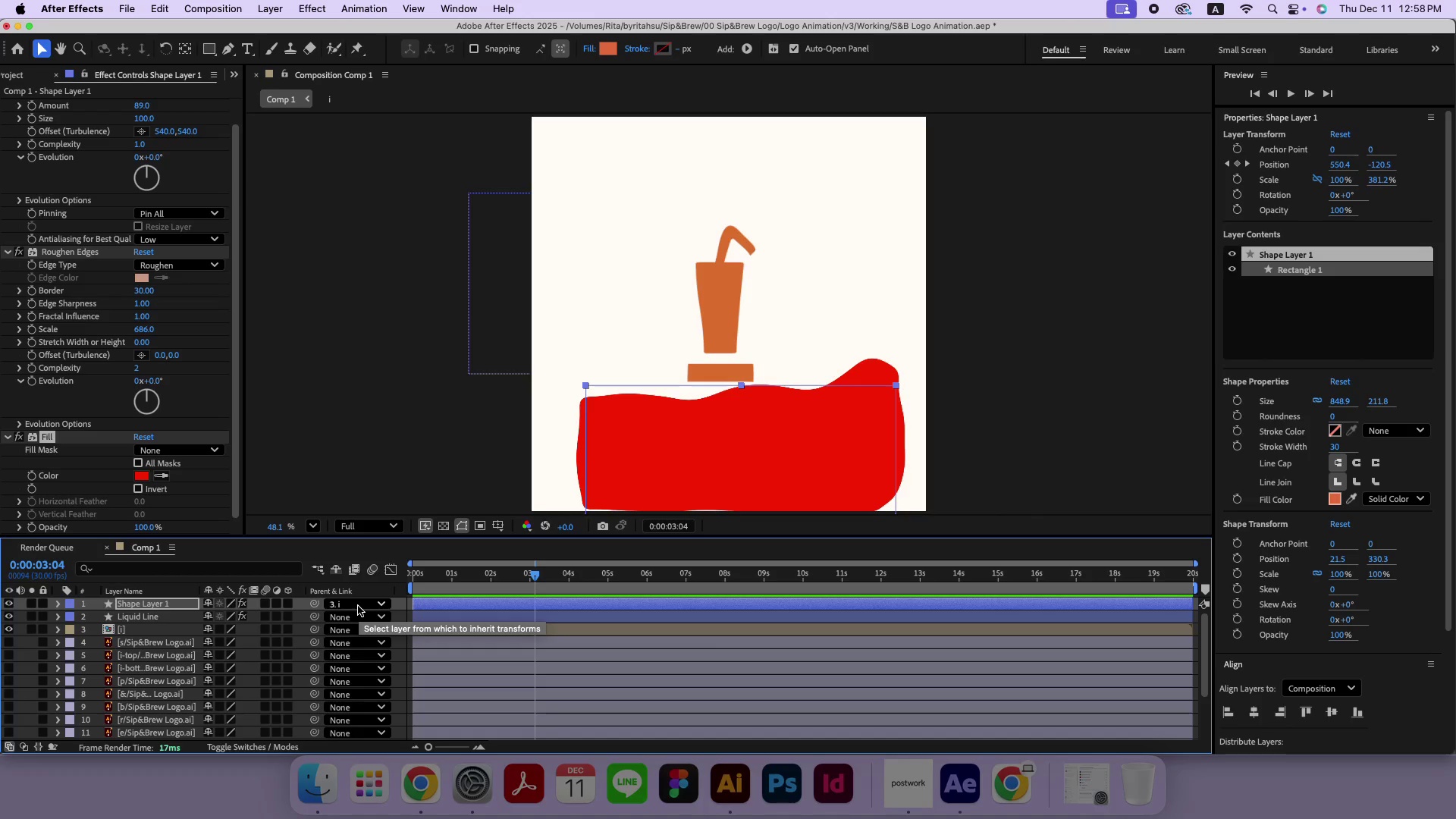 
wait(7.2)
 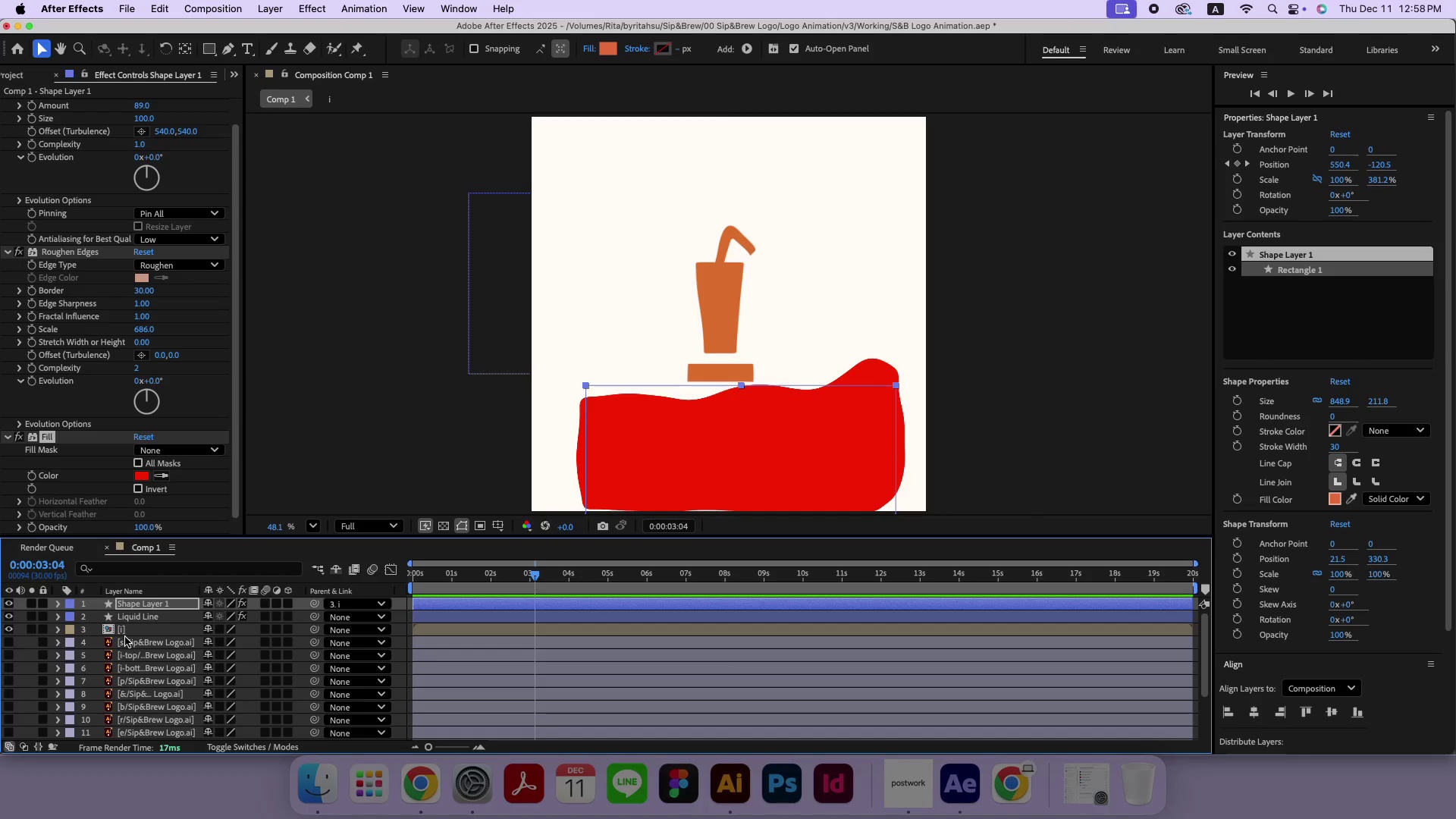 
left_click([358, 606])
 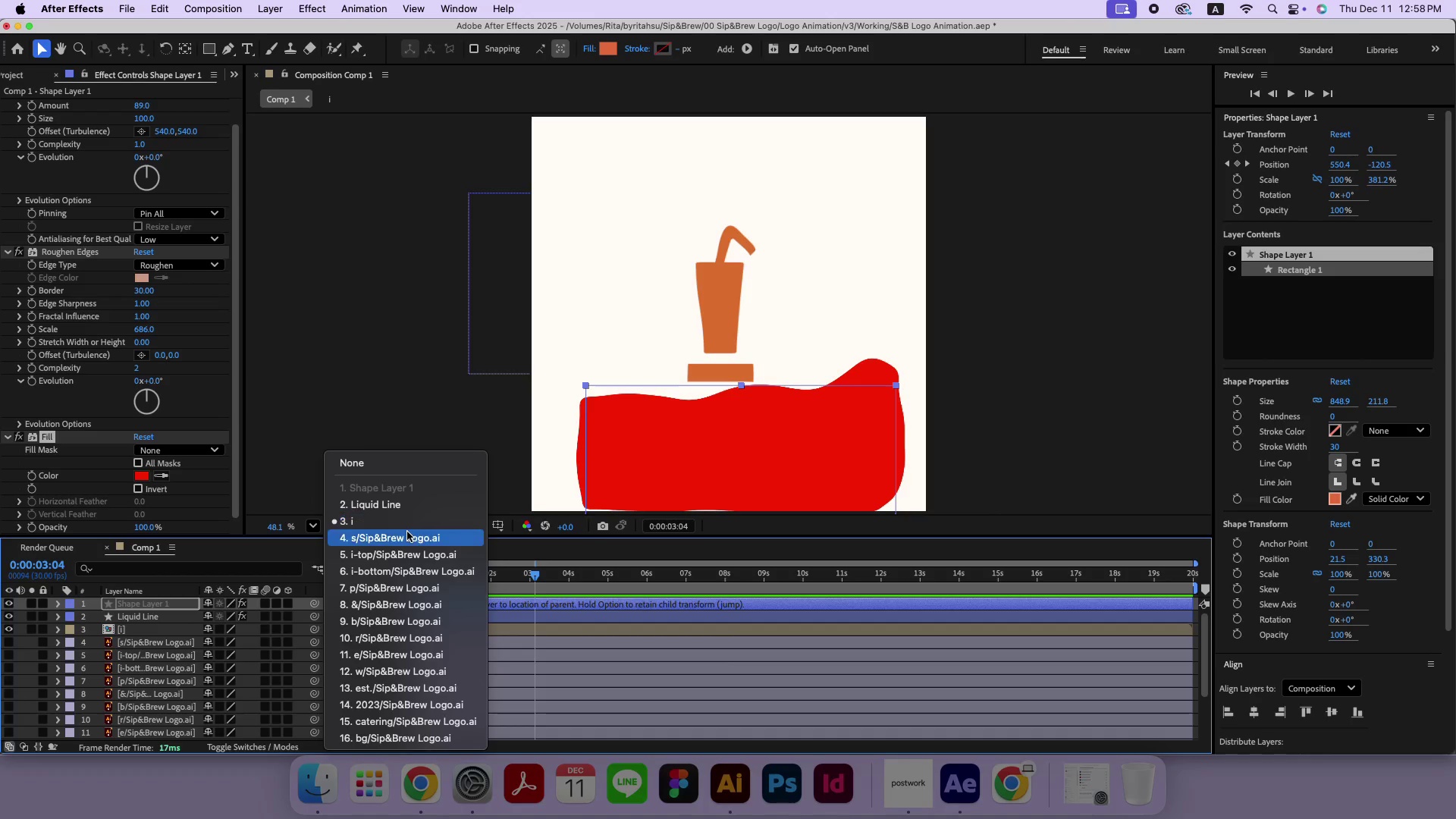 
left_click([410, 523])
 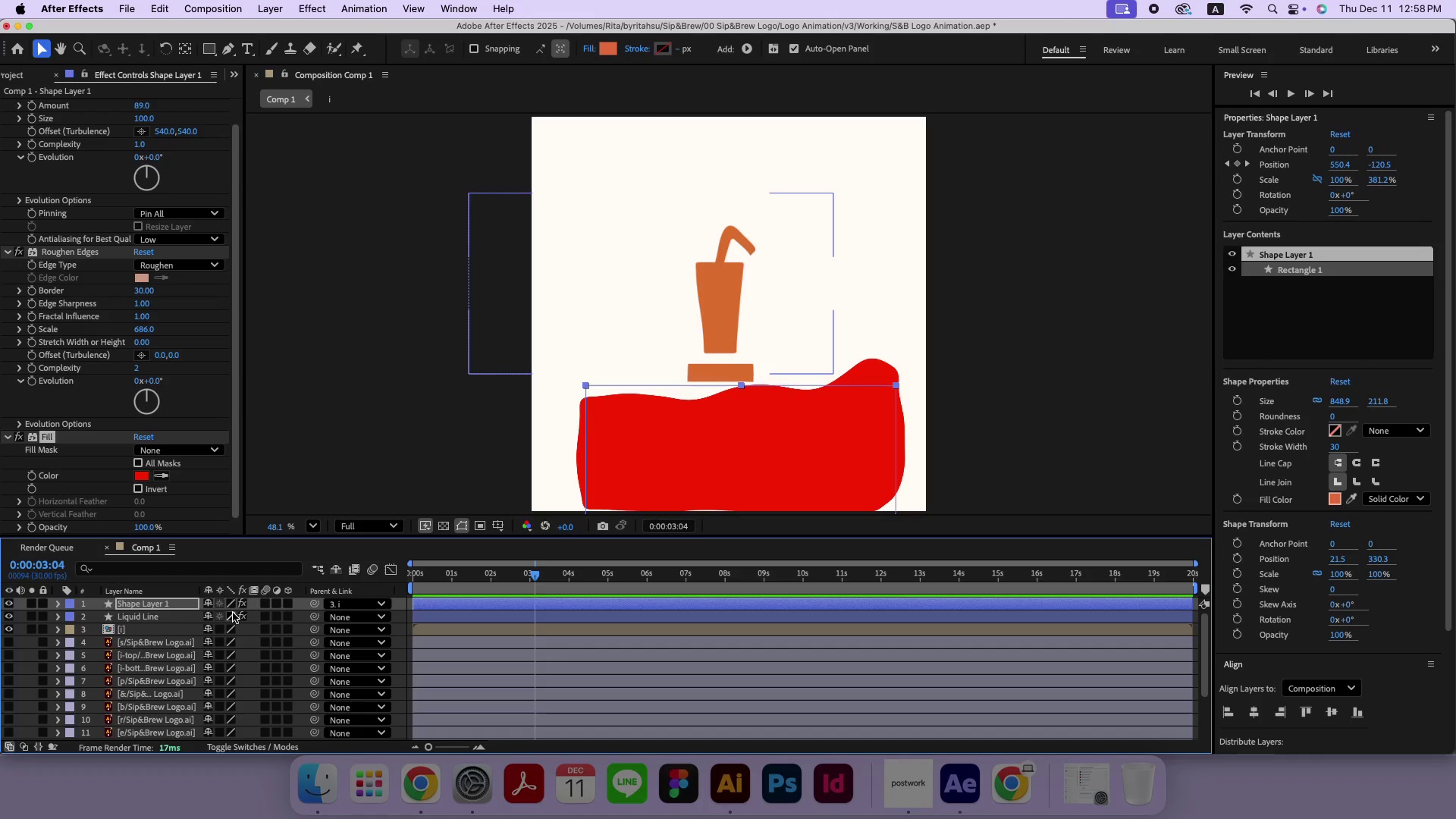 
wait(13.44)
 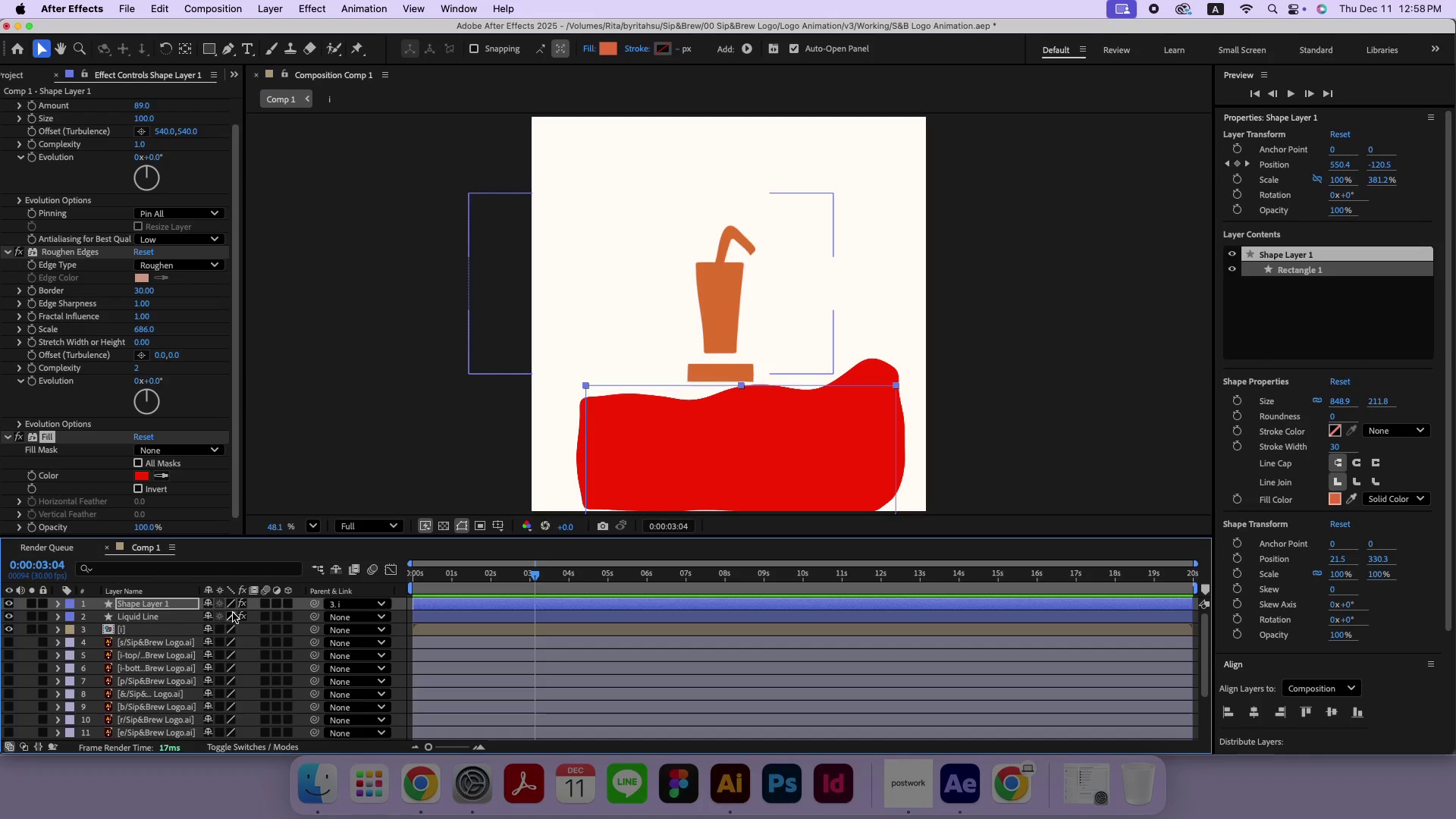 
right_click([301, 592])
 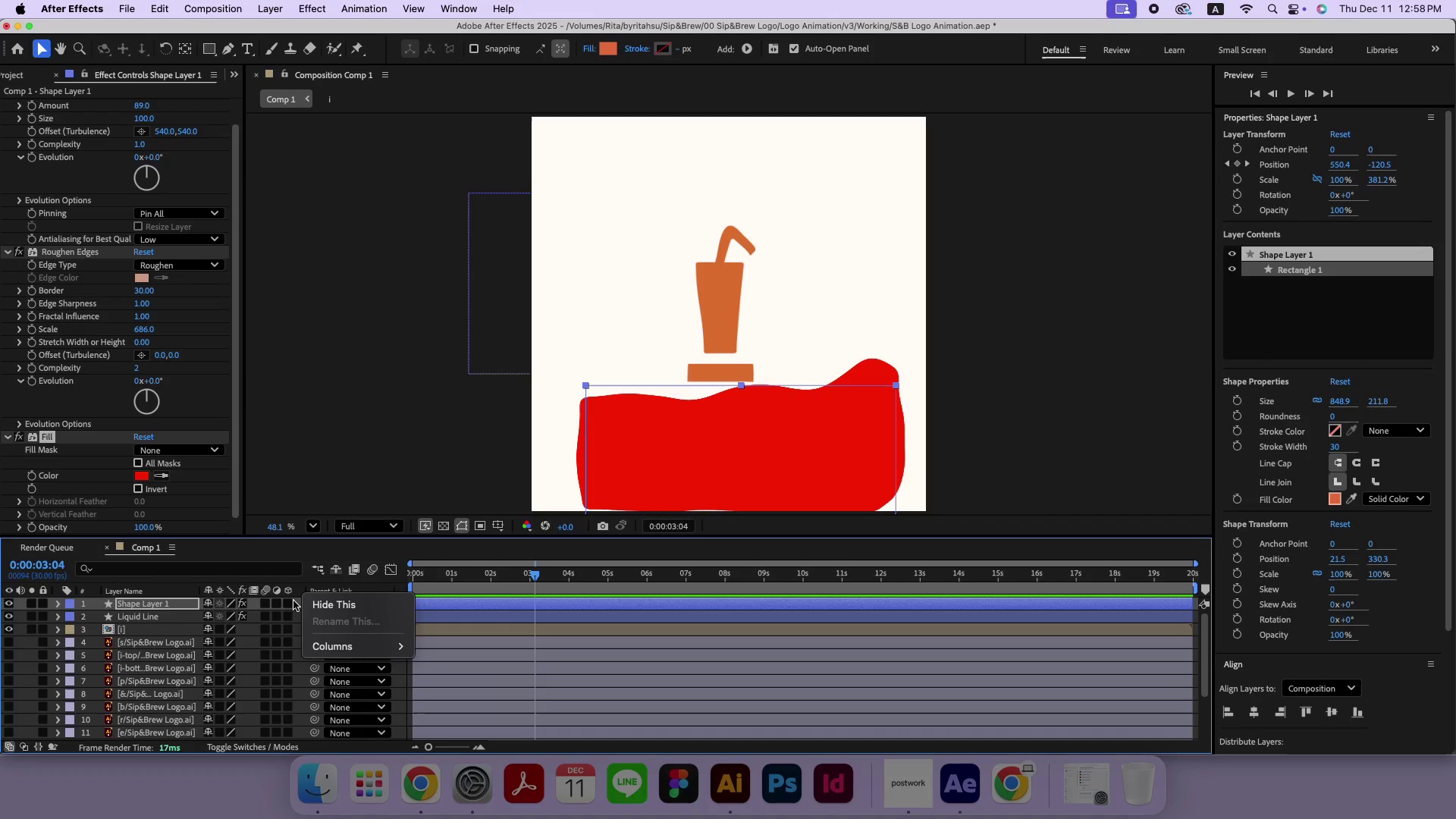 
wait(5.67)
 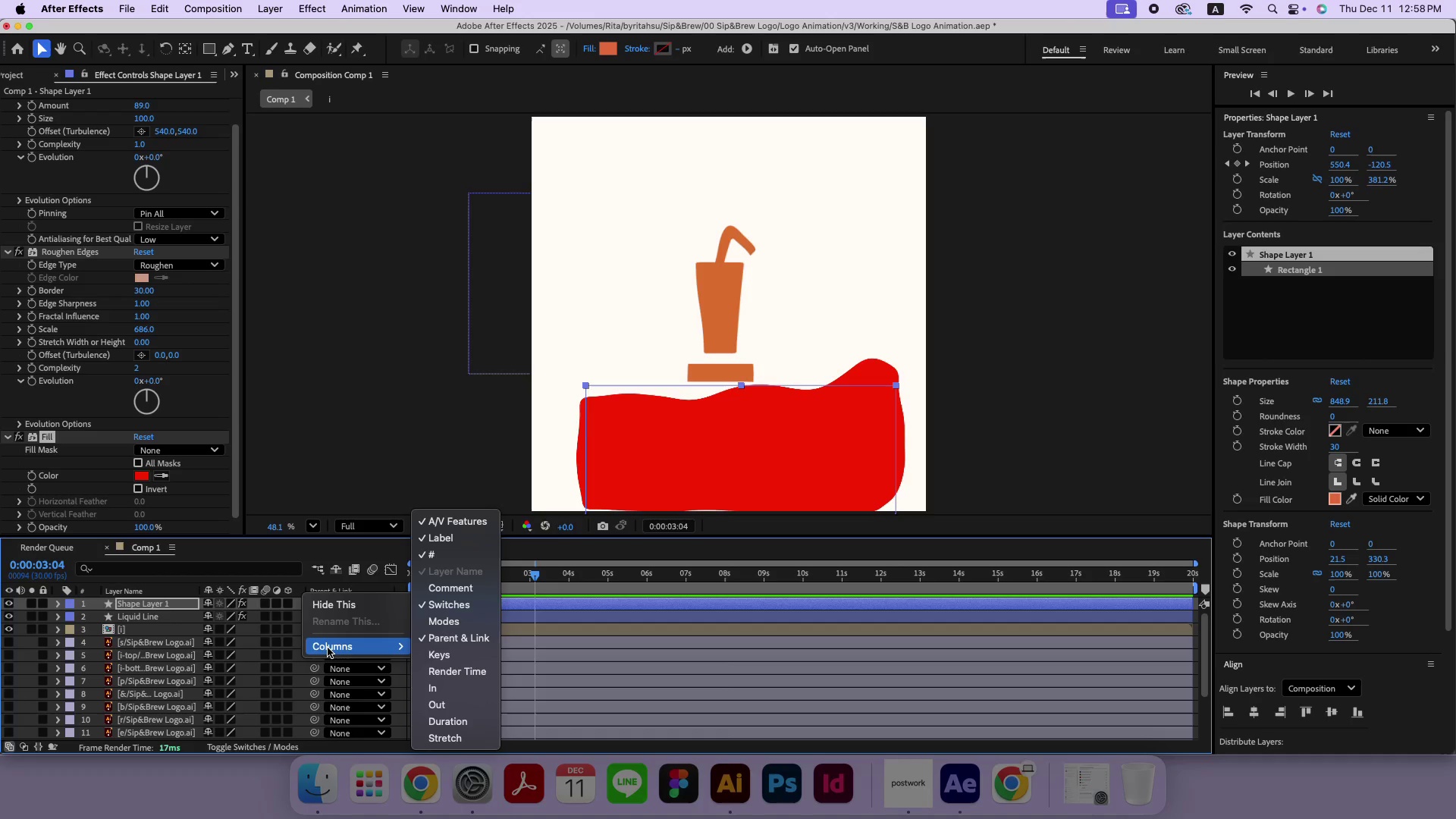 
left_click([297, 589])
 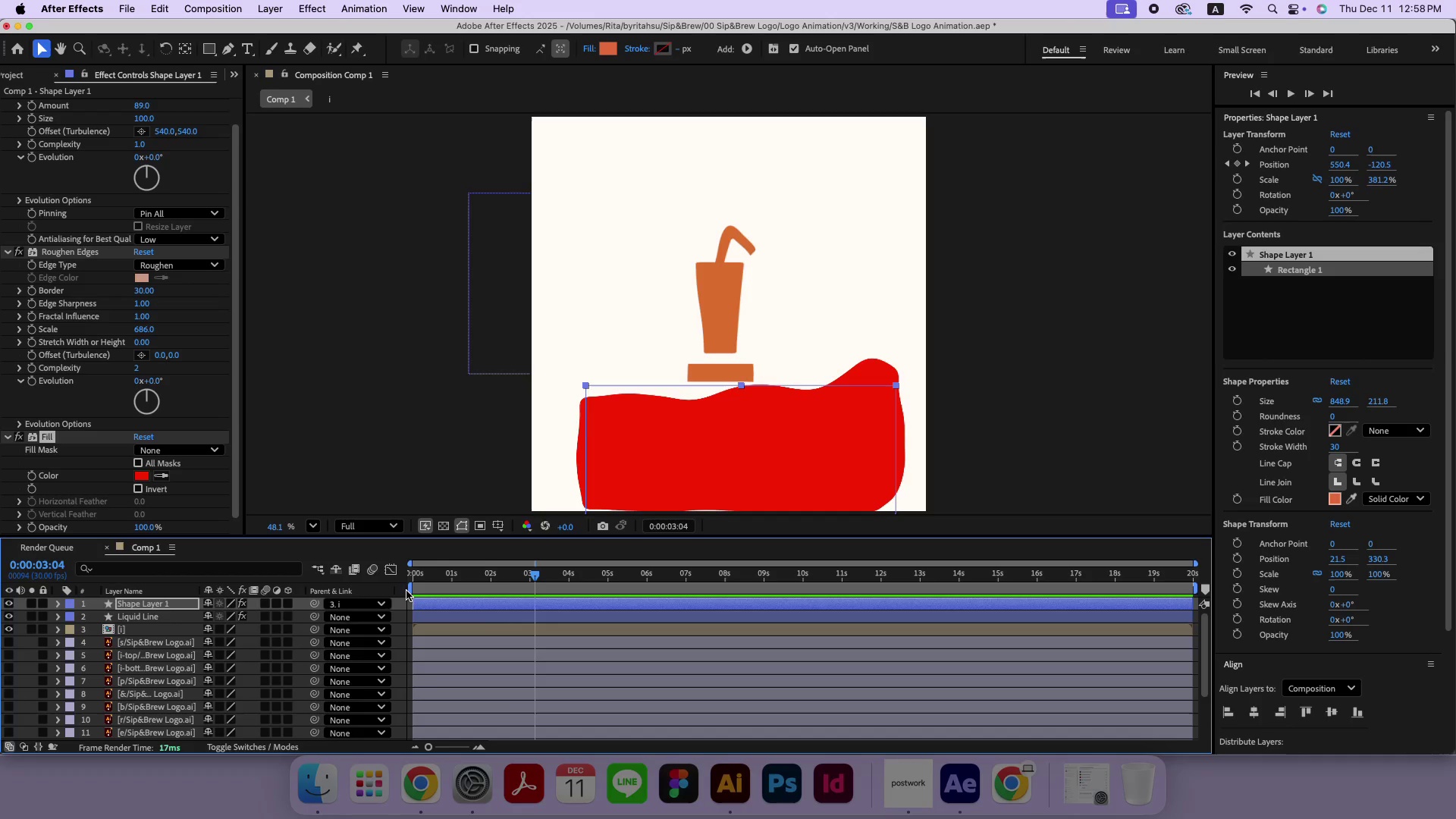 
left_click([397, 592])
 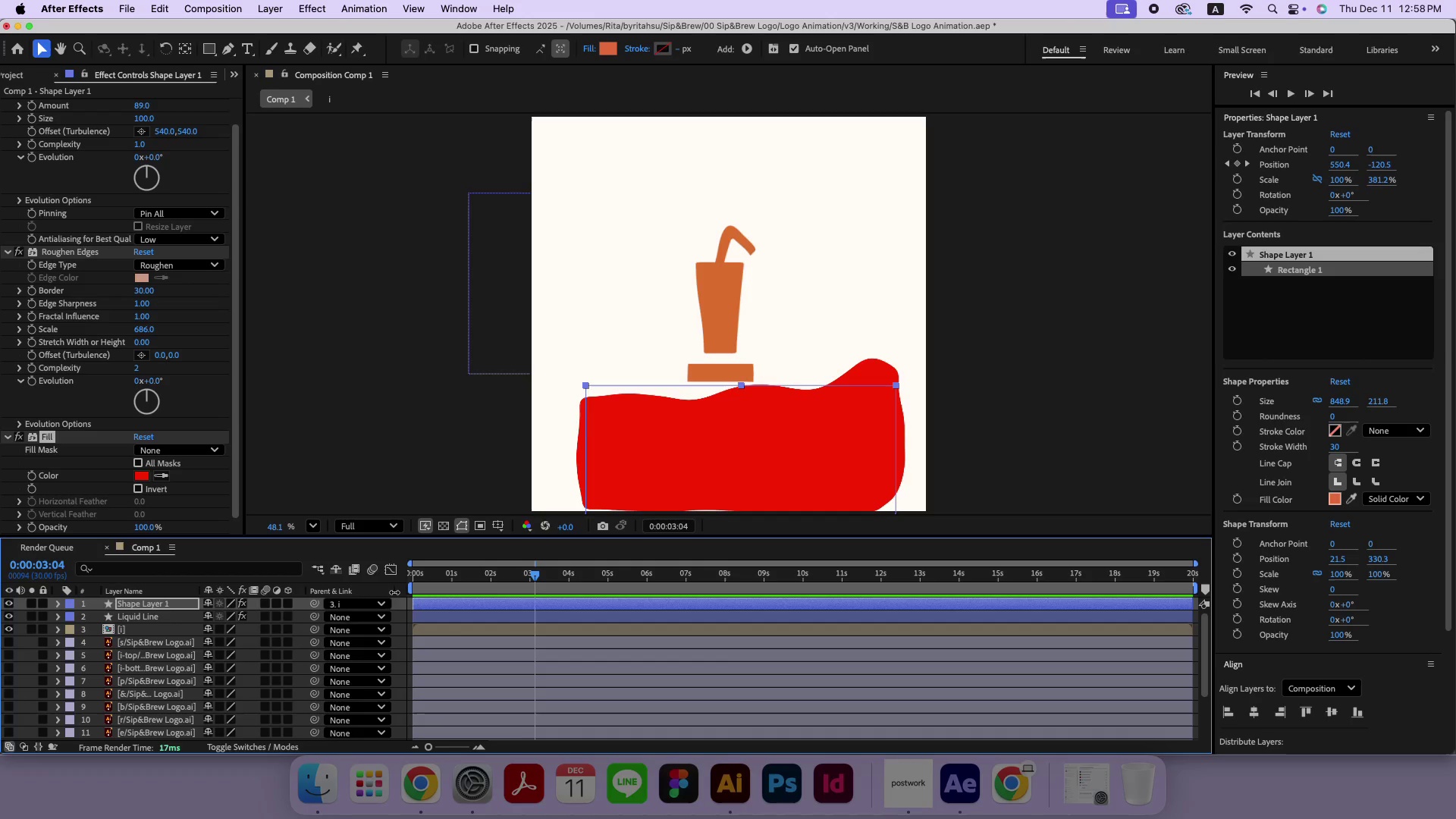 
left_click_drag(start_coordinate=[394, 592], to_coordinate=[393, 605])
 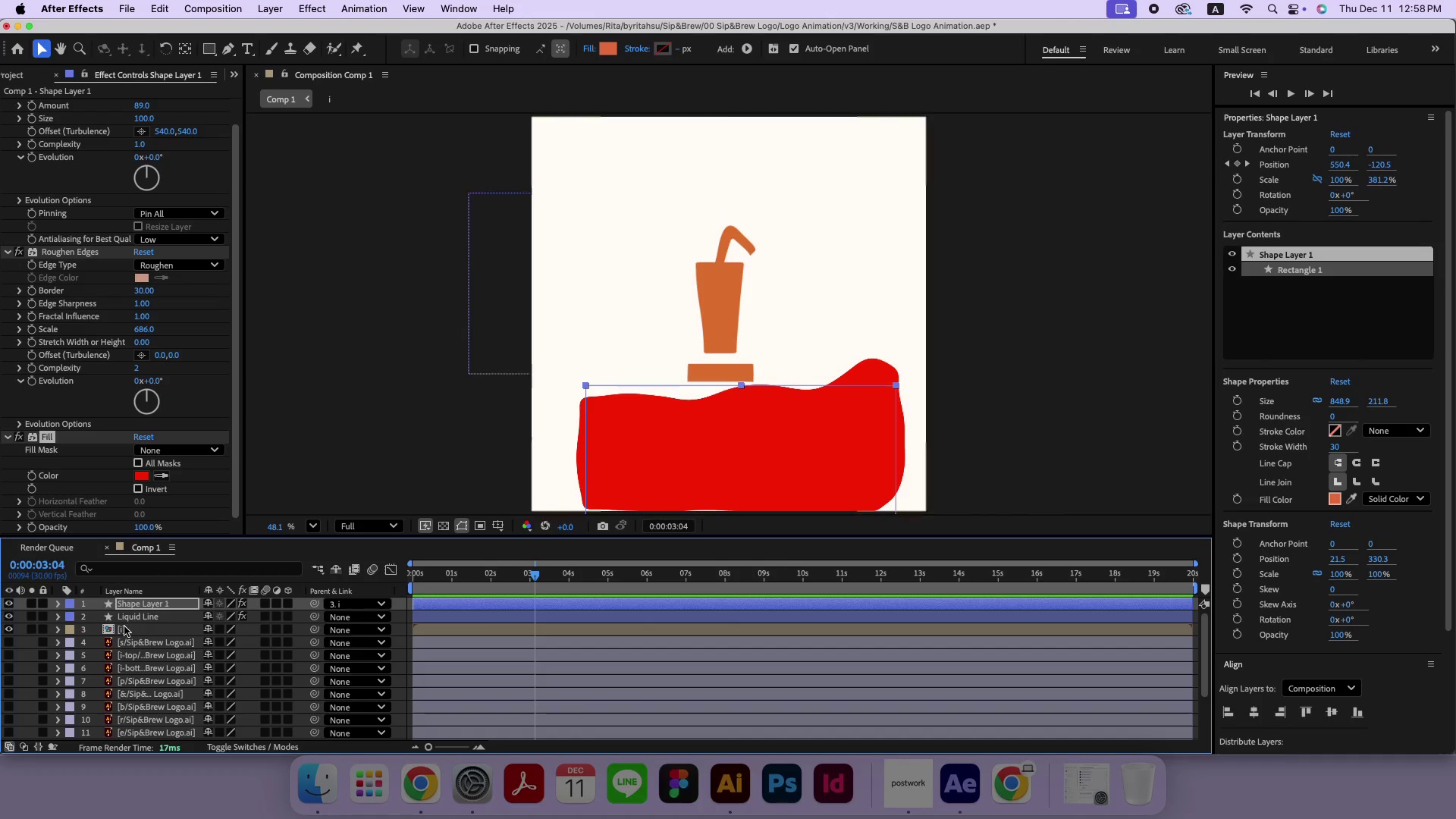 
wait(5.01)
 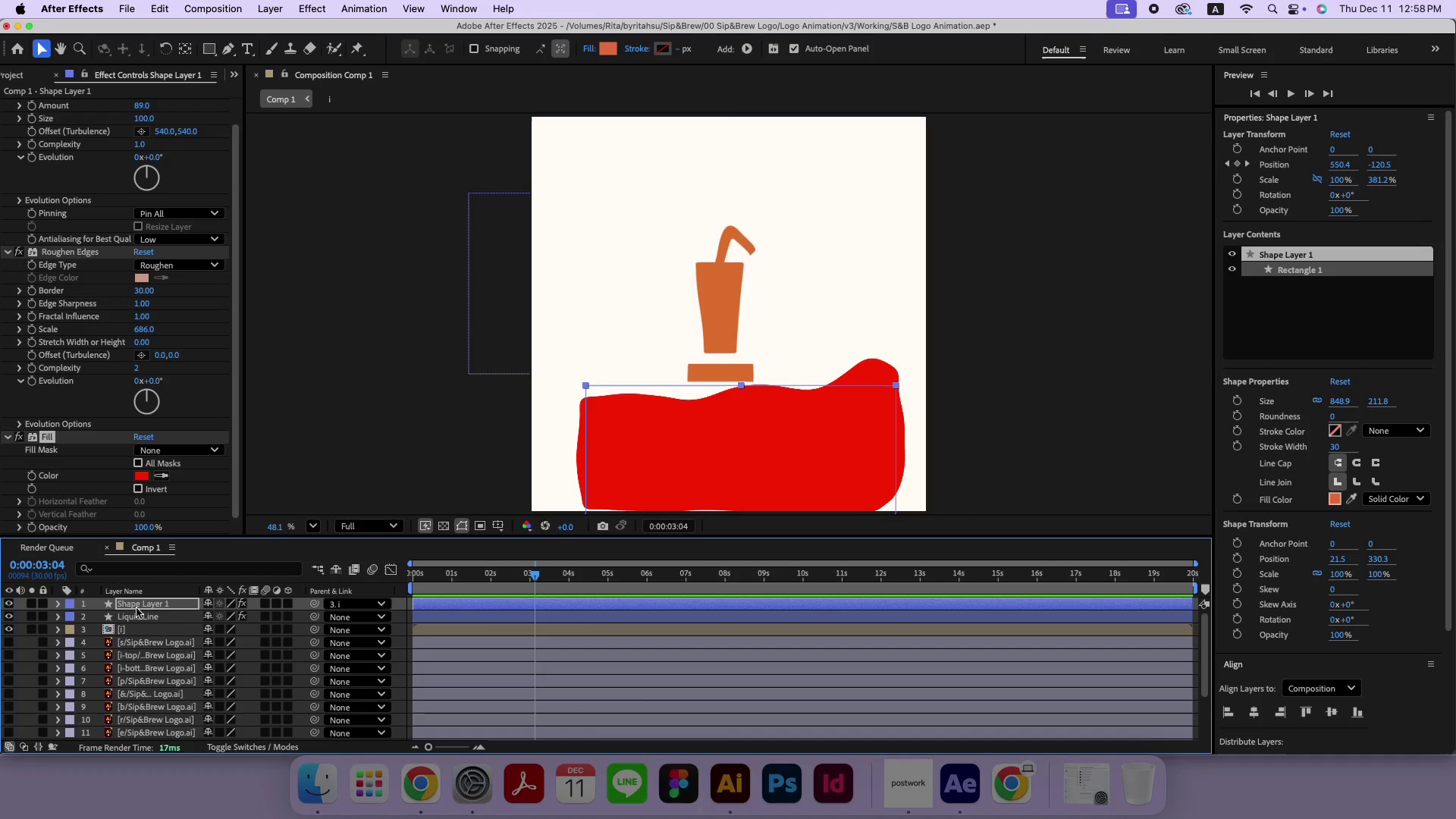 
left_click([318, 7])
 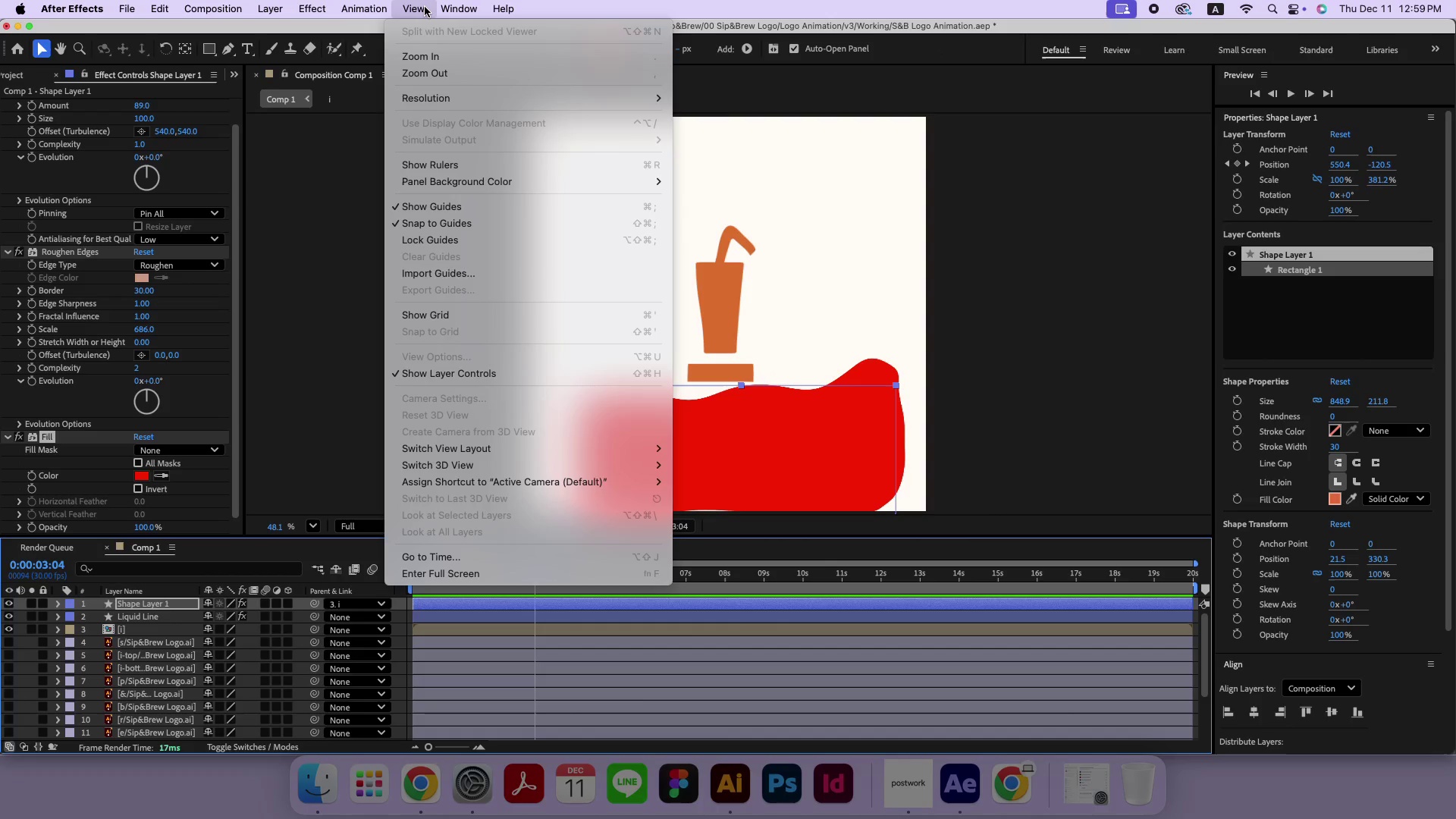 
wait(5.34)
 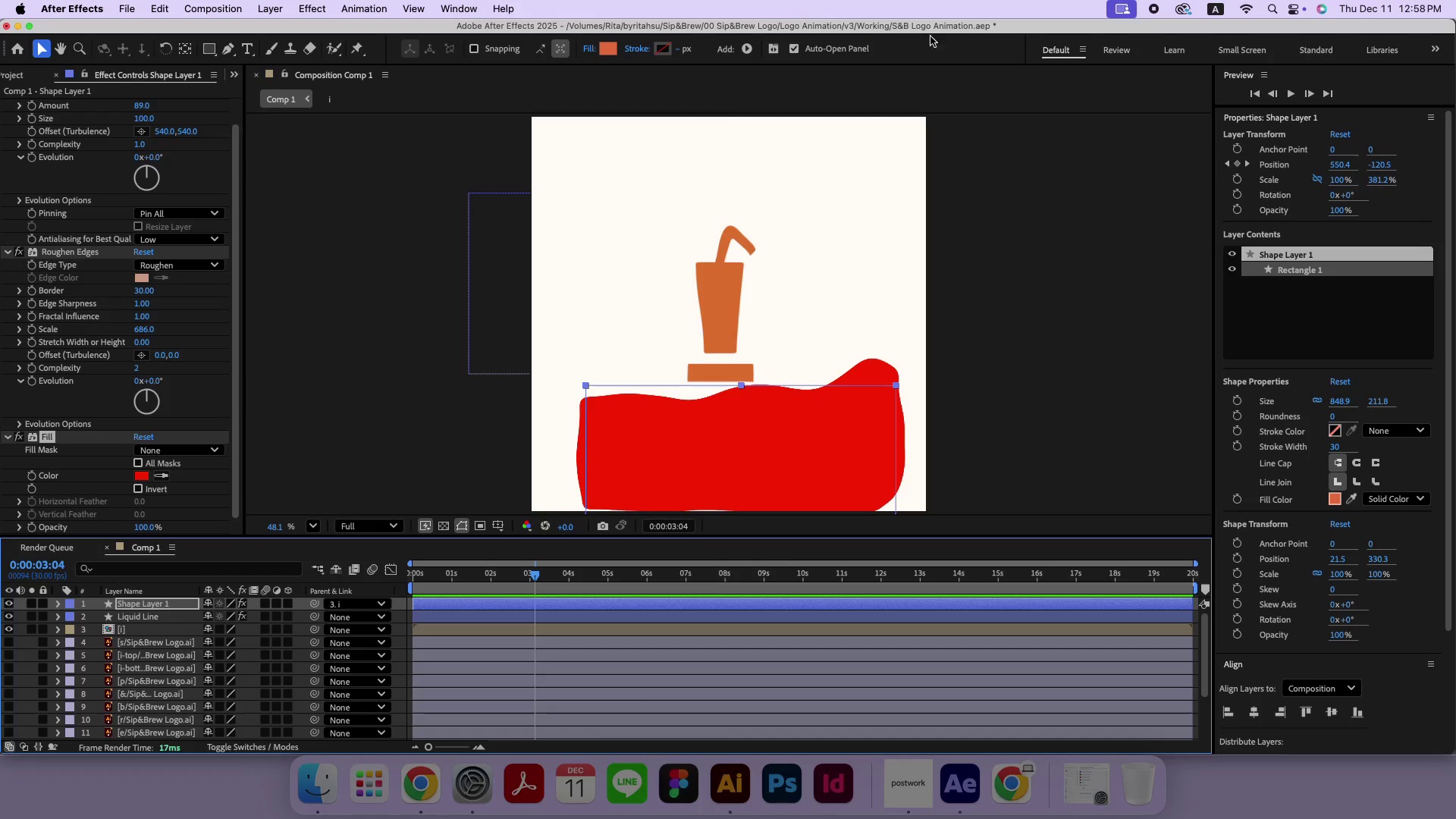 
left_click([419, 7])
 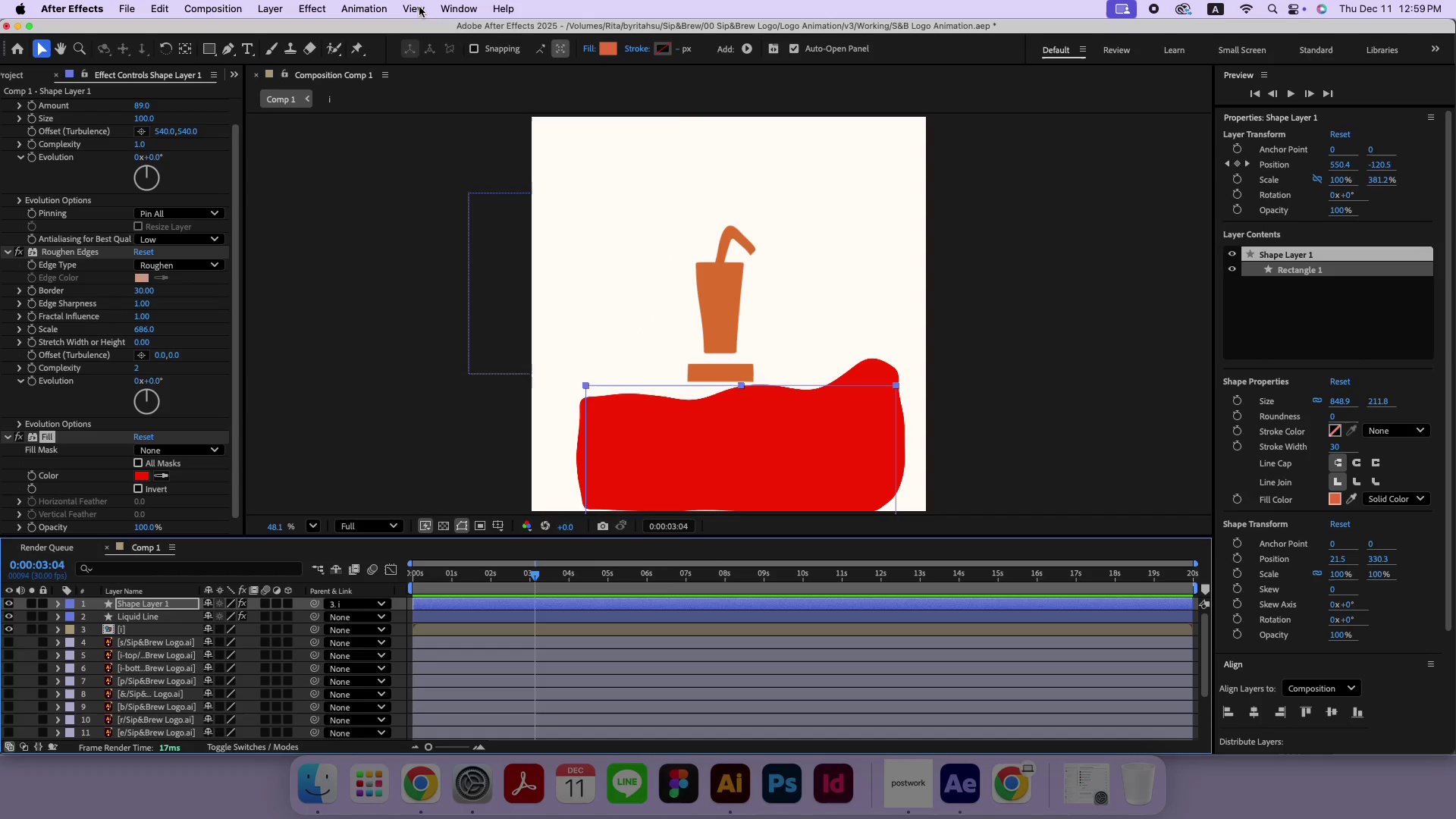 
left_click([419, 7])
 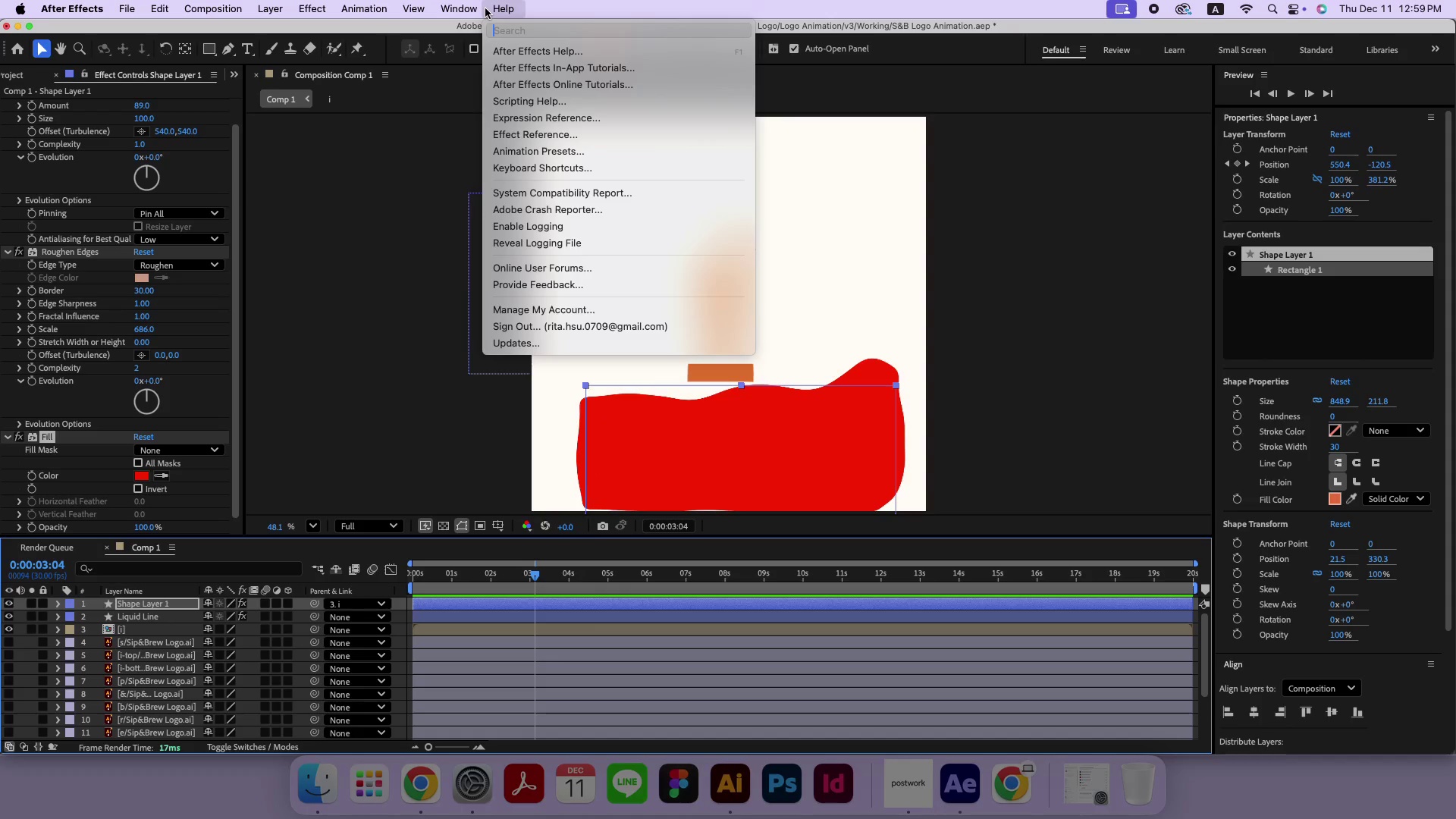 
type(TRck)
key(Backspace)
key(Backspace)
type(ACK MODW)
key(Backspace)
type(W)
key(Backspace)
type(E)
 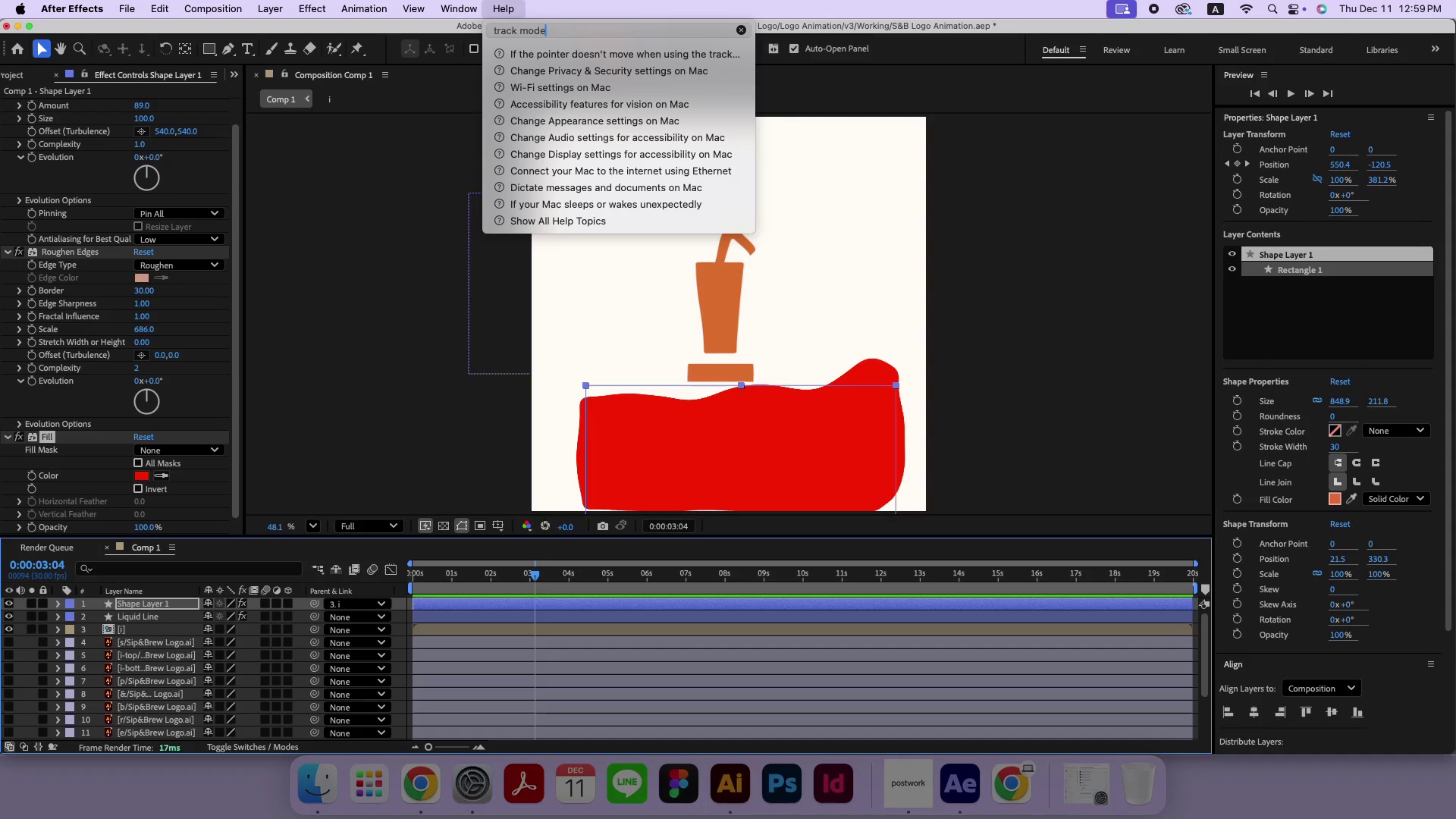 
hold_key(key=Backspace, duration=0.32)
 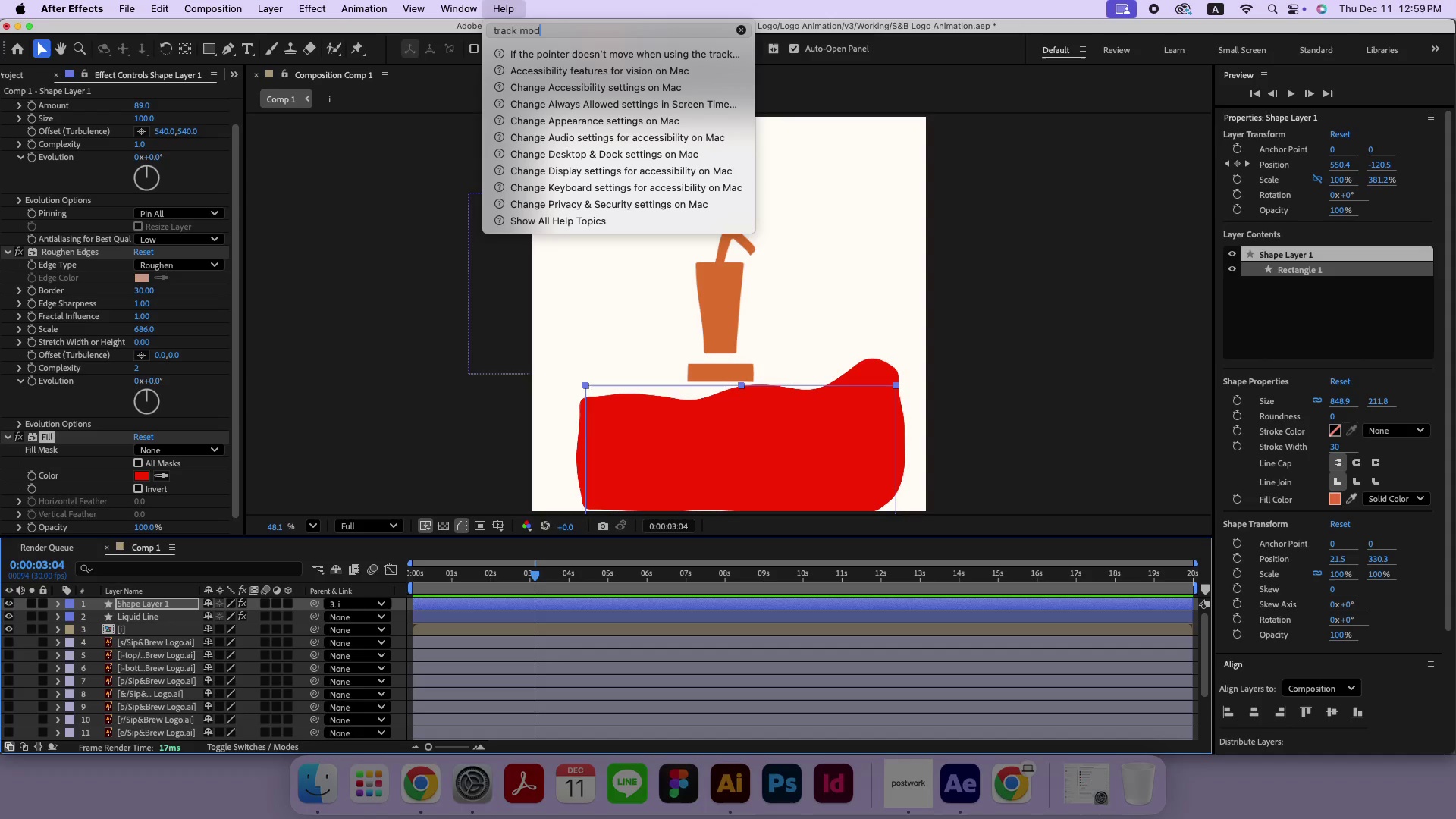 
key(Meta+A)
 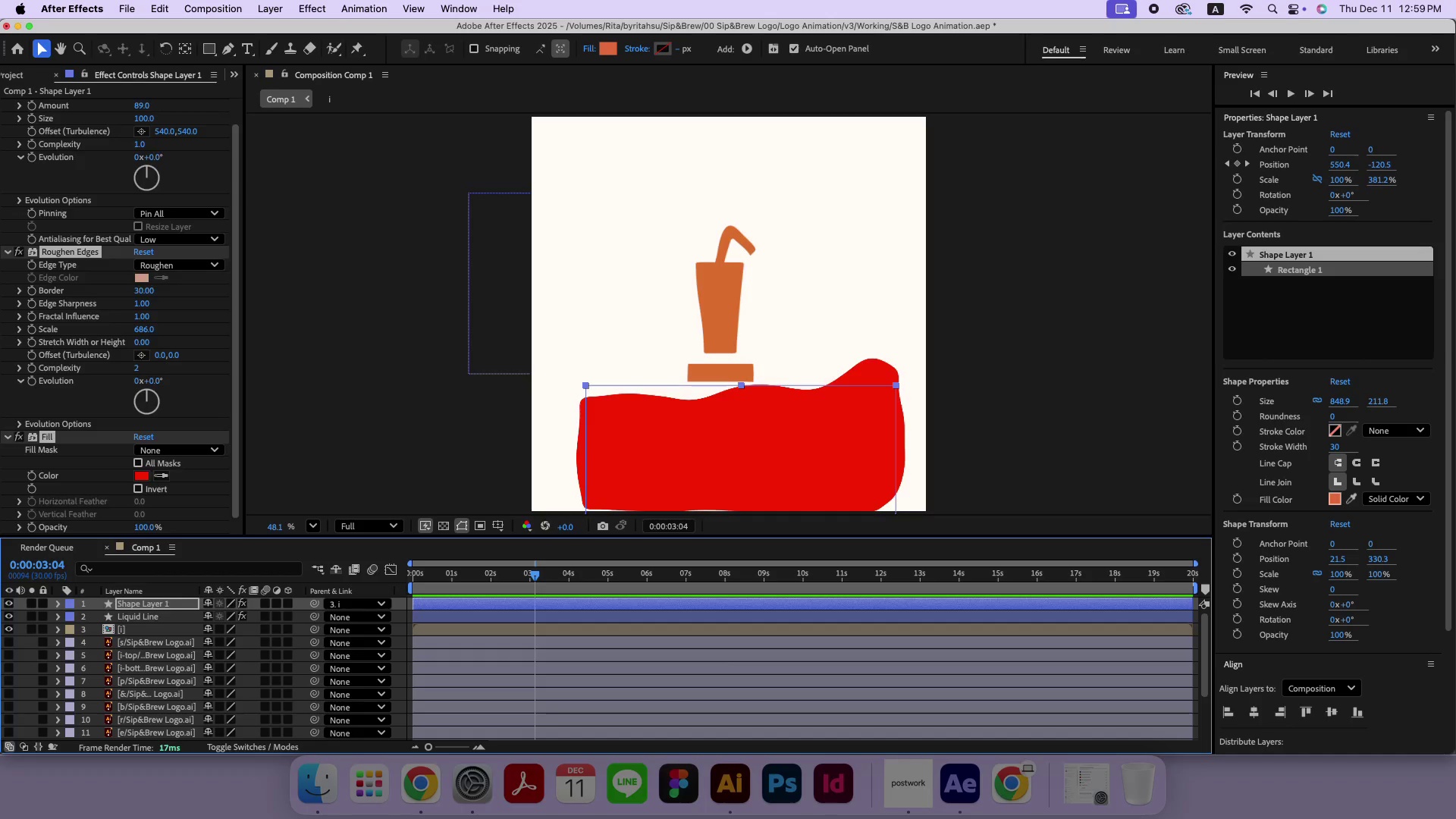 
key(Backspace)
 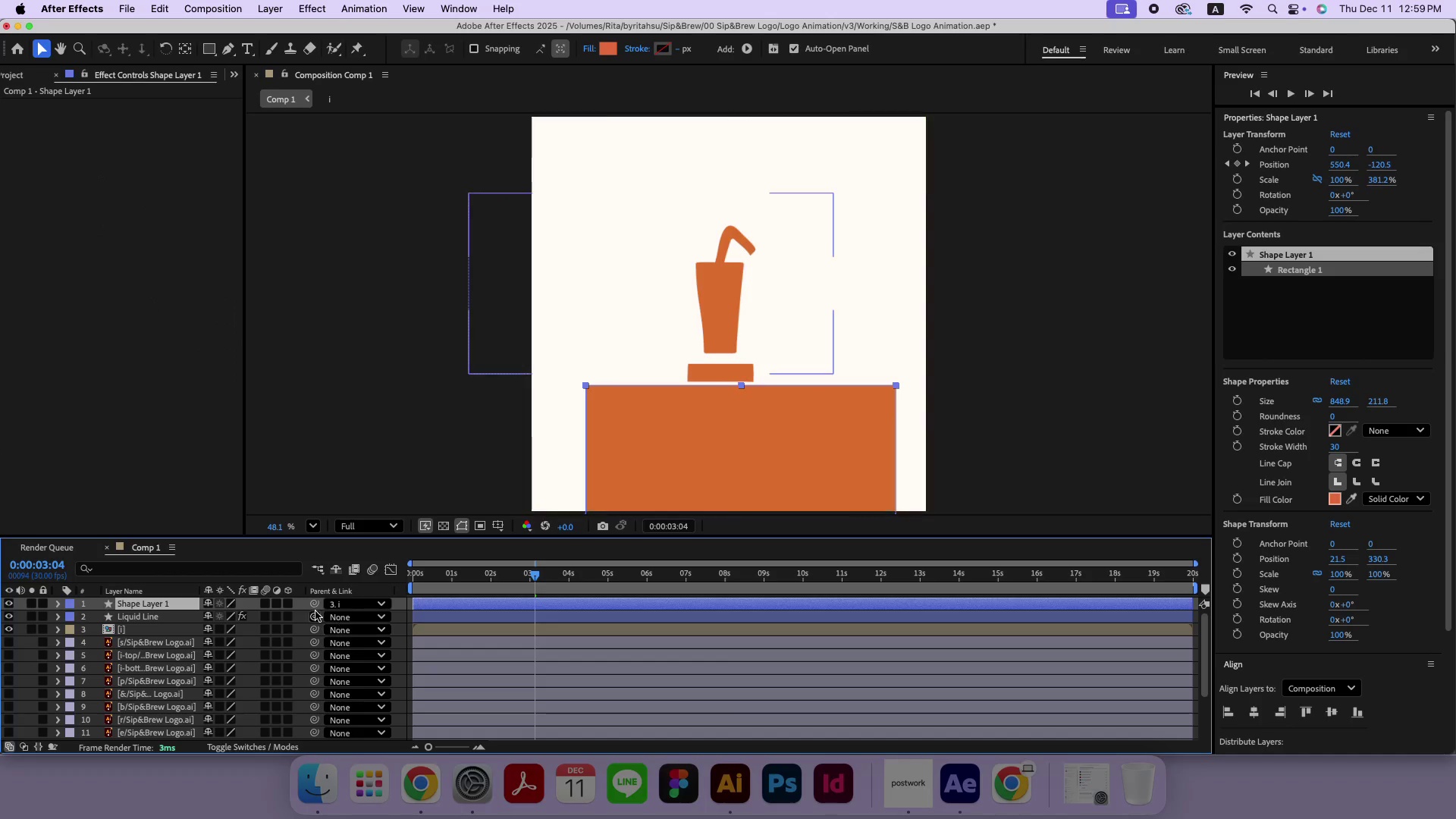 
left_click([315, 606])
 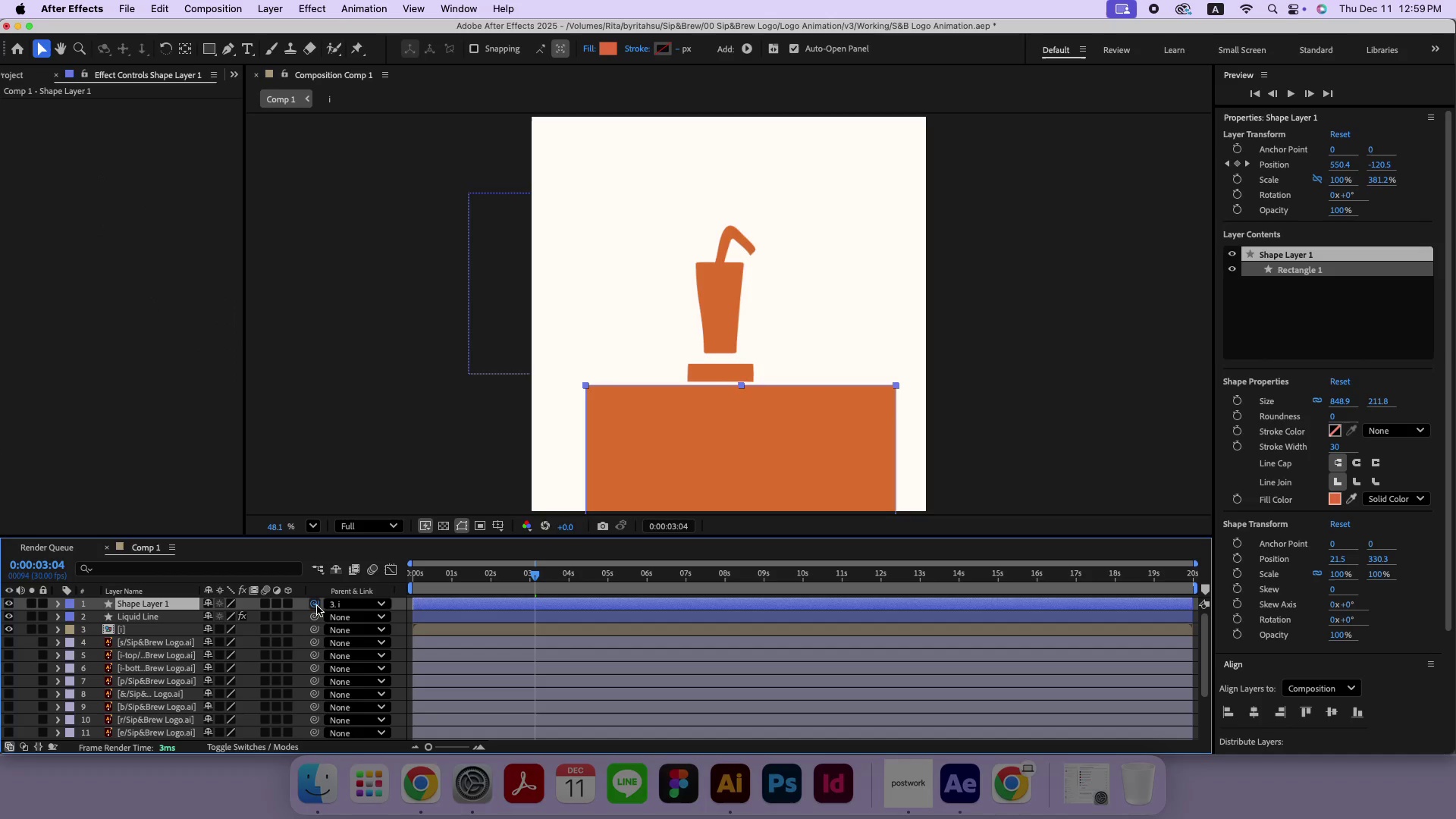 
left_click([317, 606])
 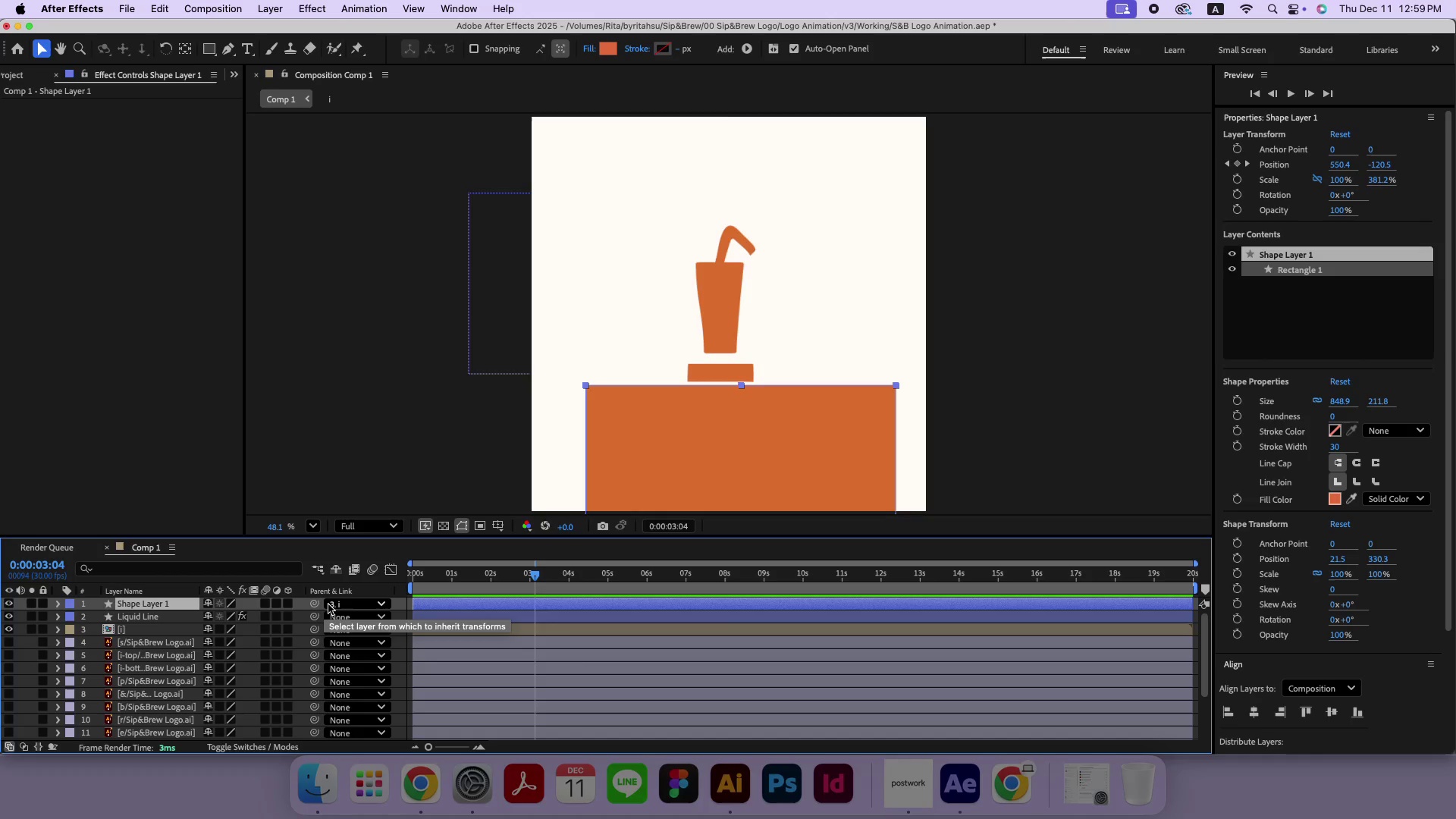 
wait(8.55)
 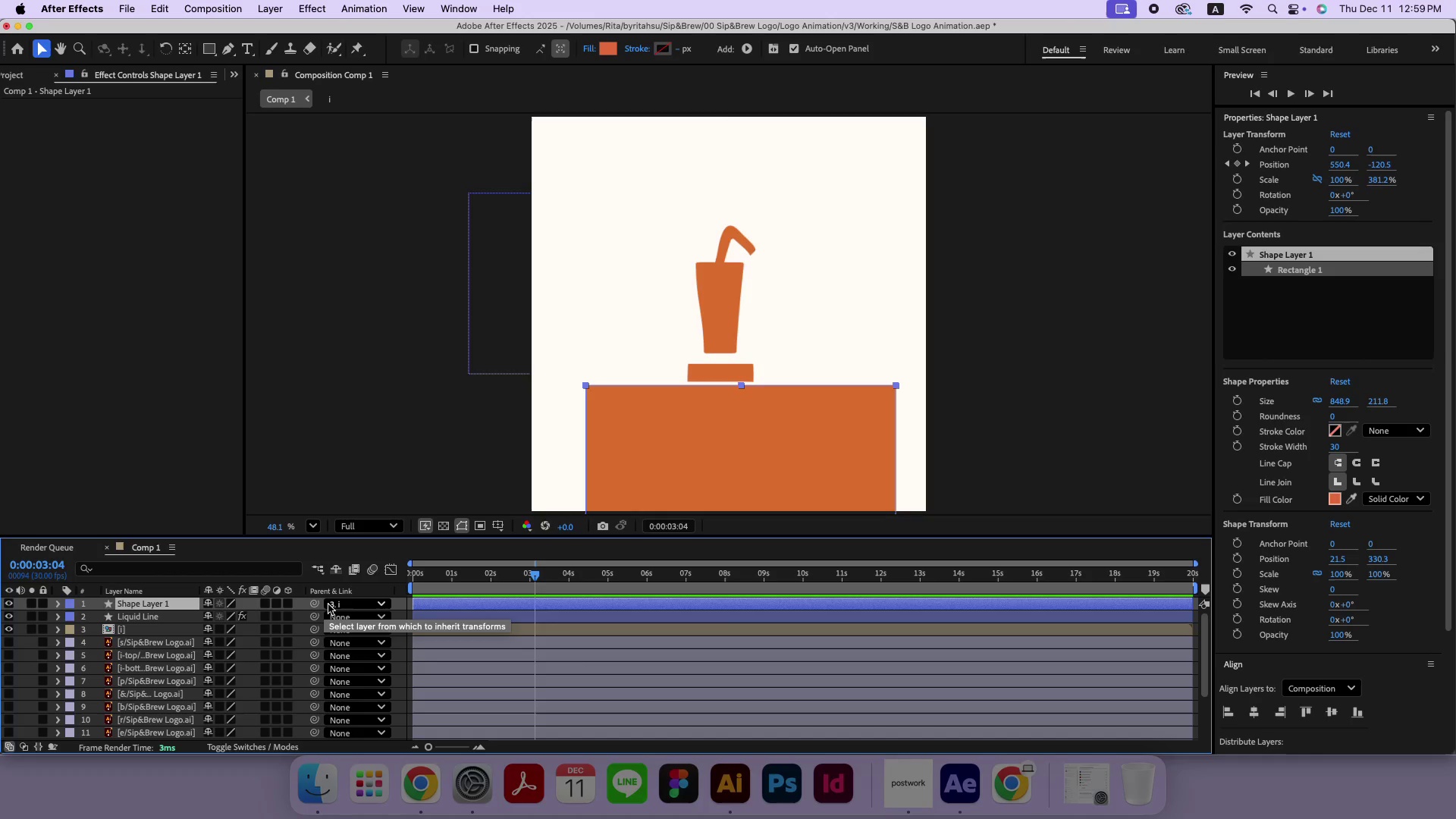 
mouse_move([201, 594])
 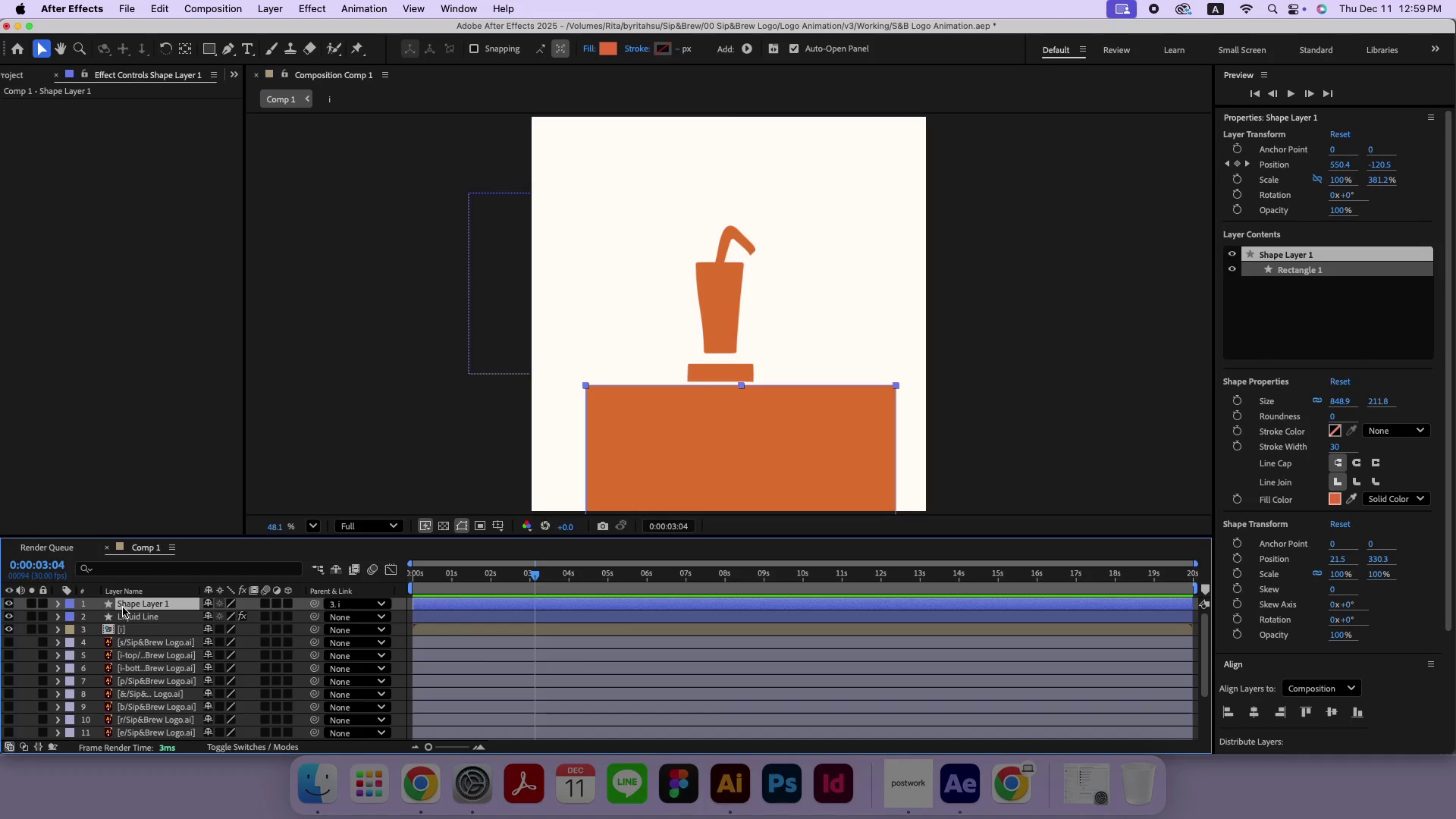 
left_click([123, 607])
 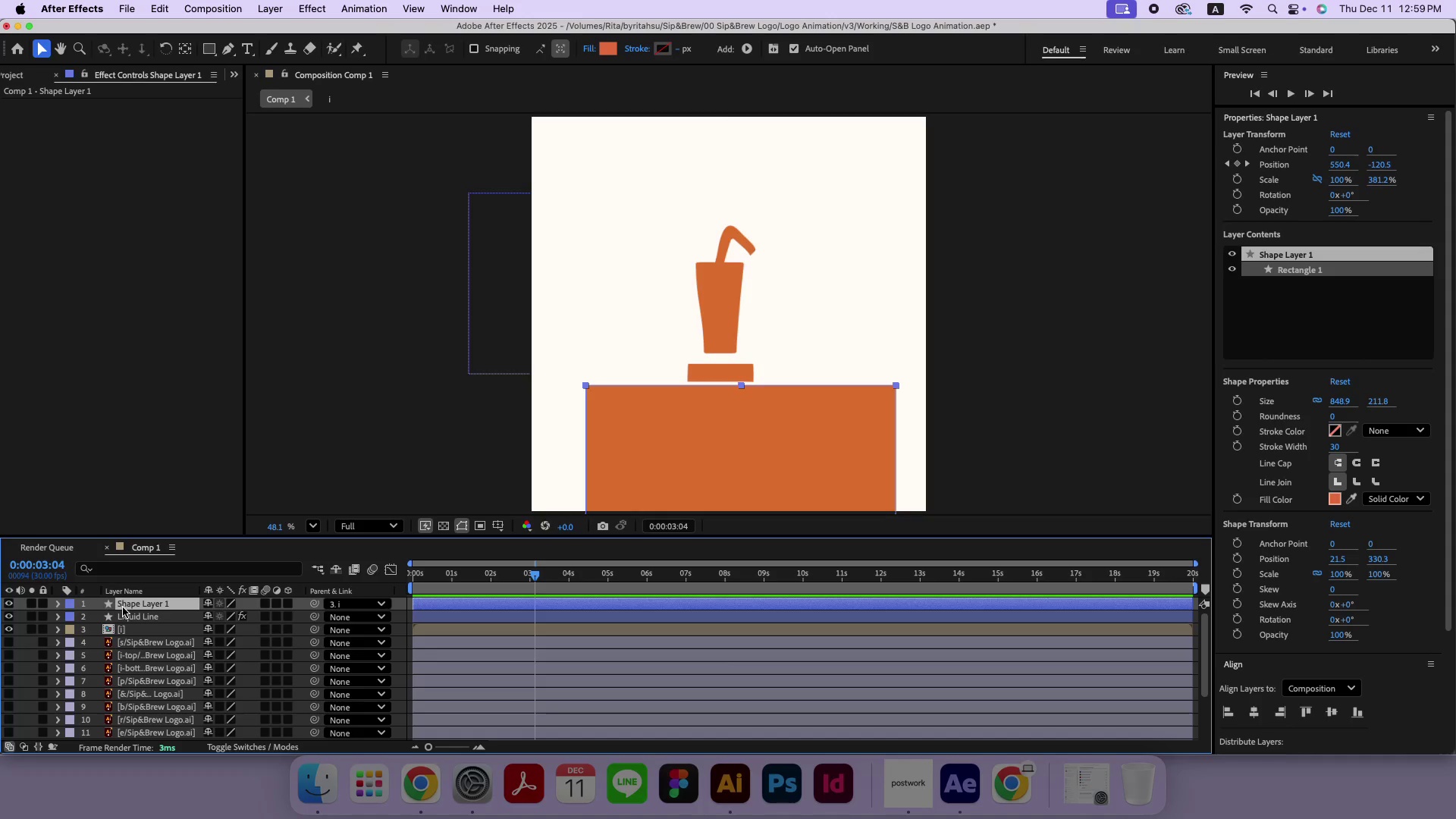 
right_click([123, 607])
 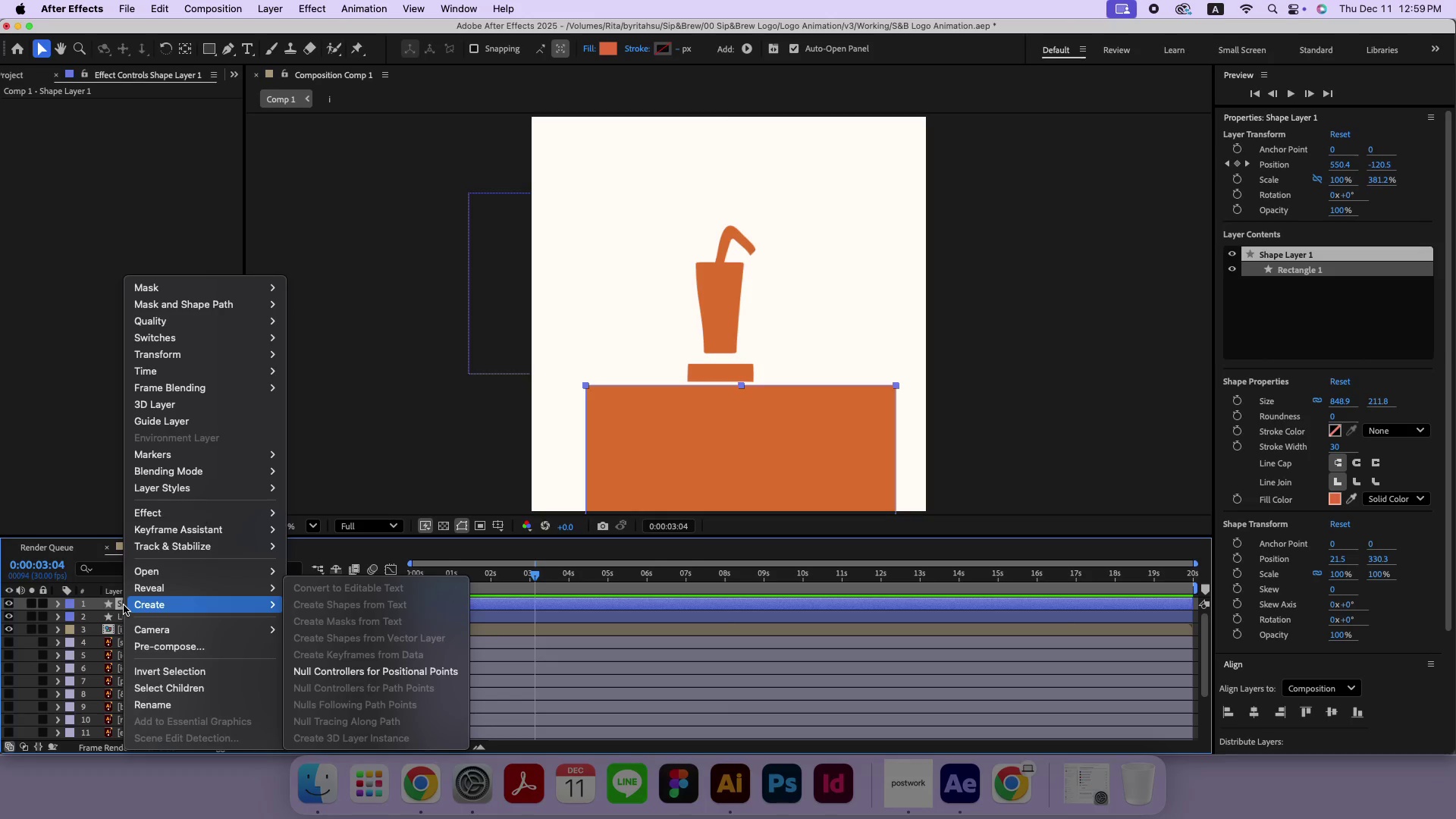 
mouse_move([252, 315])
 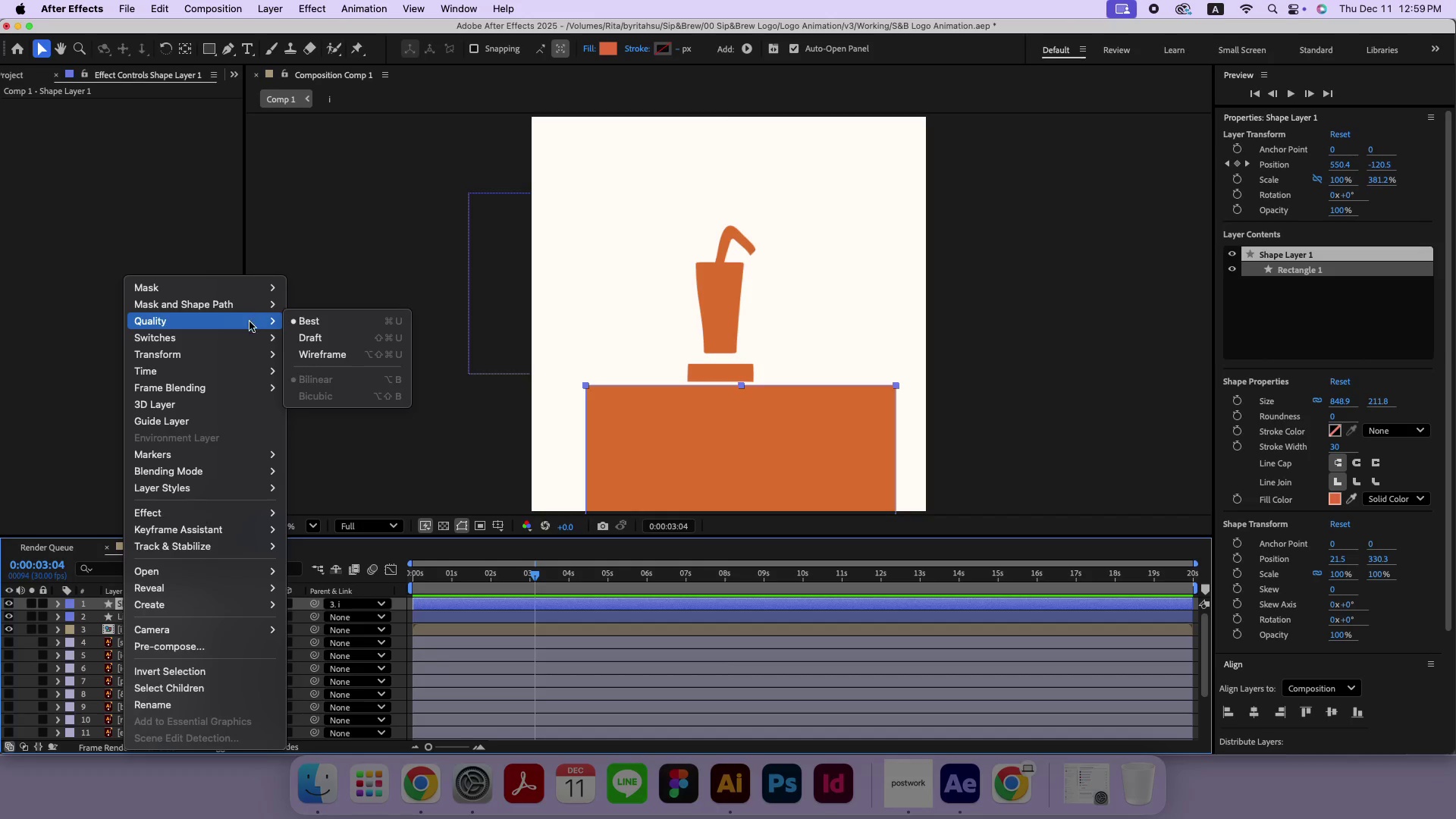 
mouse_move([239, 400])
 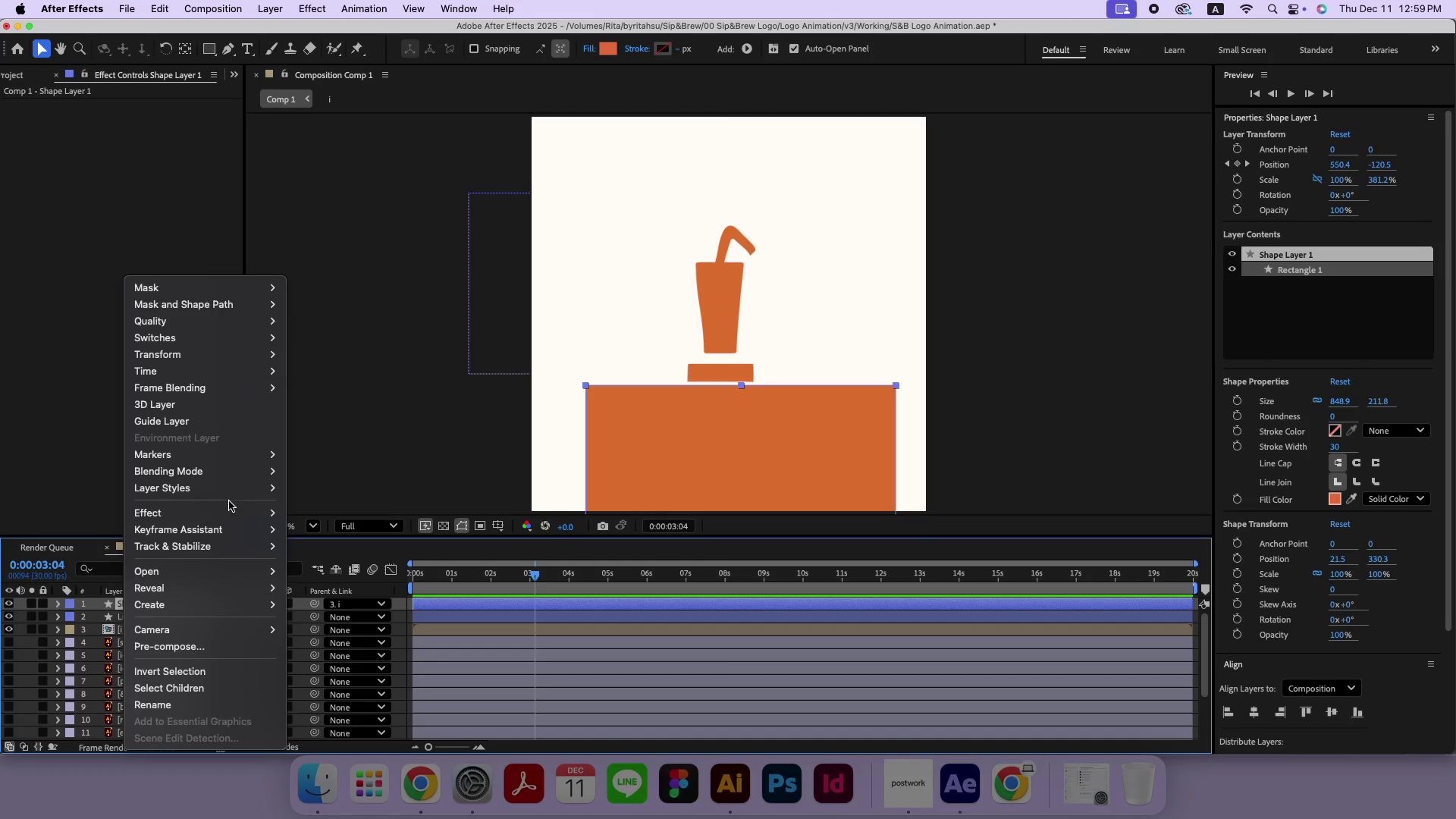 
mouse_move([236, 485])
 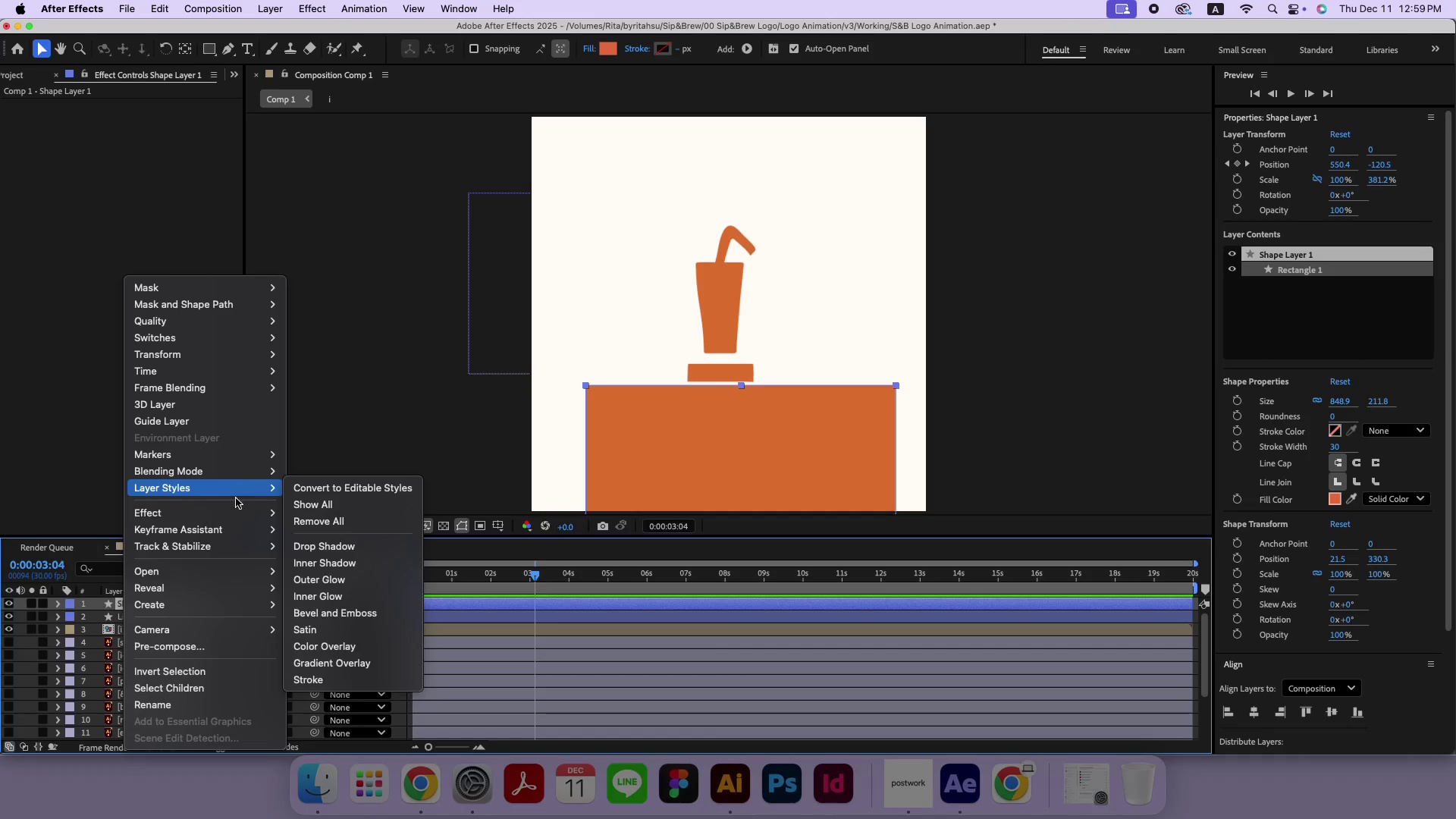 
mouse_move([237, 519])
 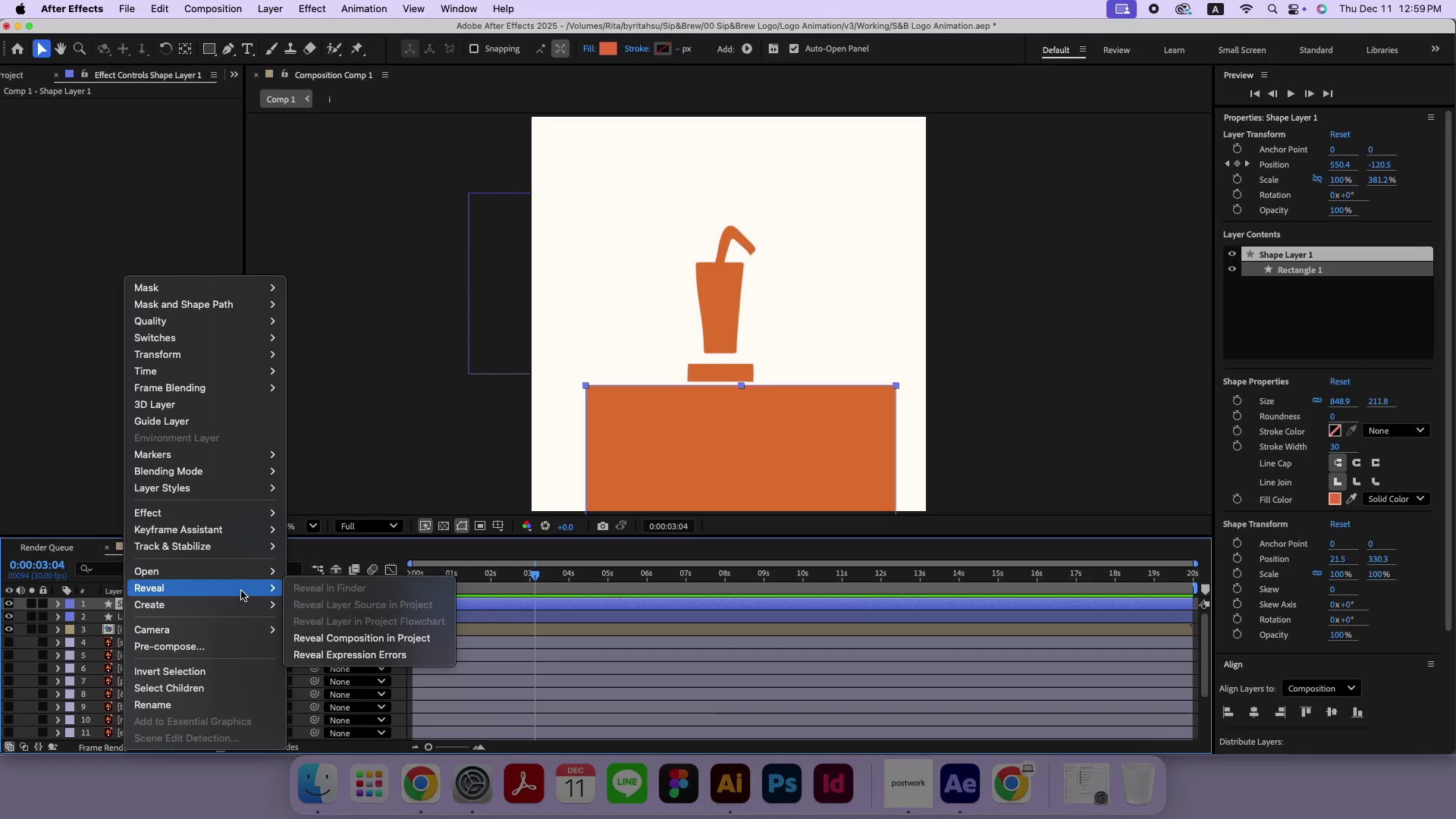 
mouse_move([242, 618])
 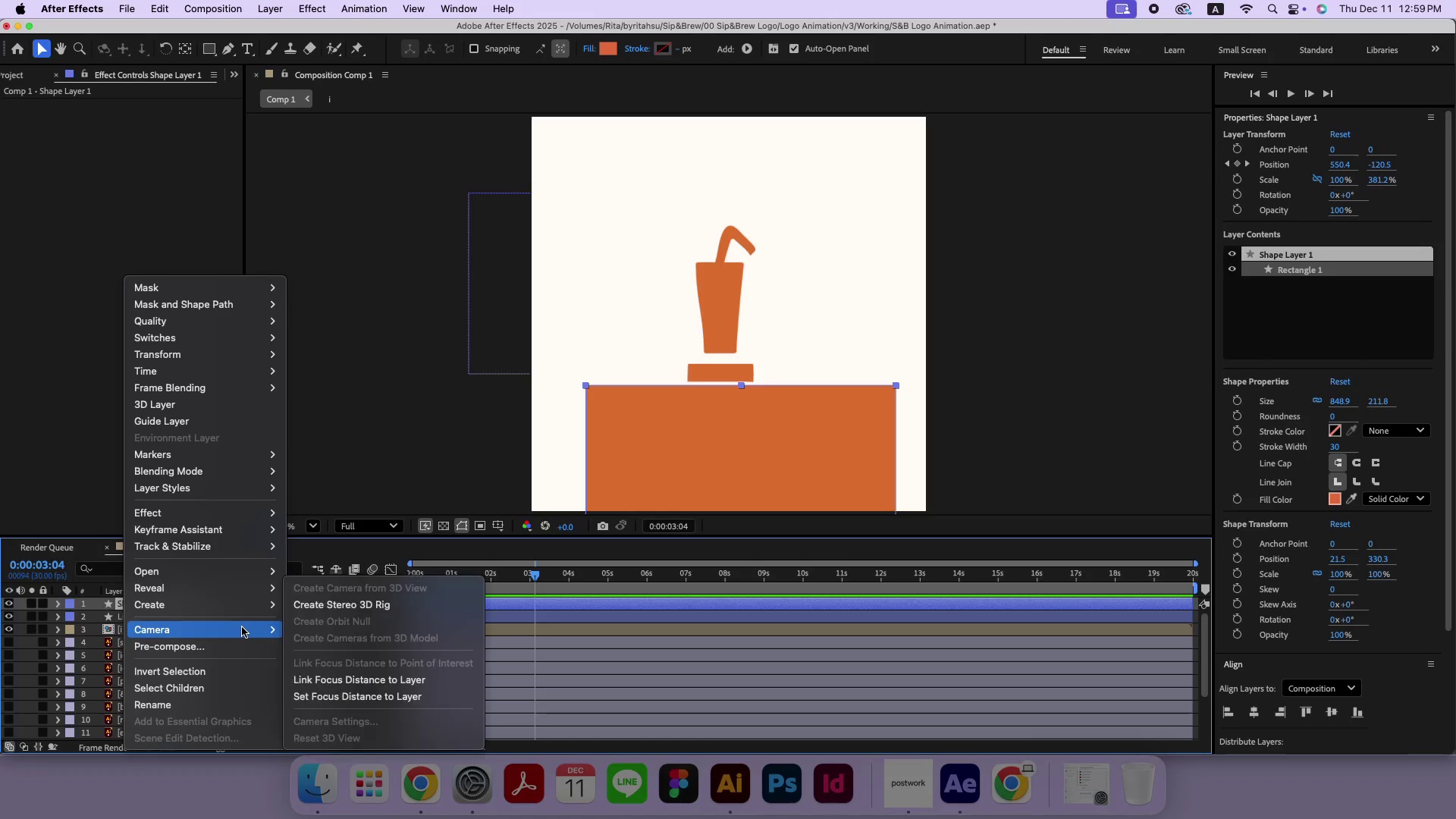 
mouse_move([242, 634])
 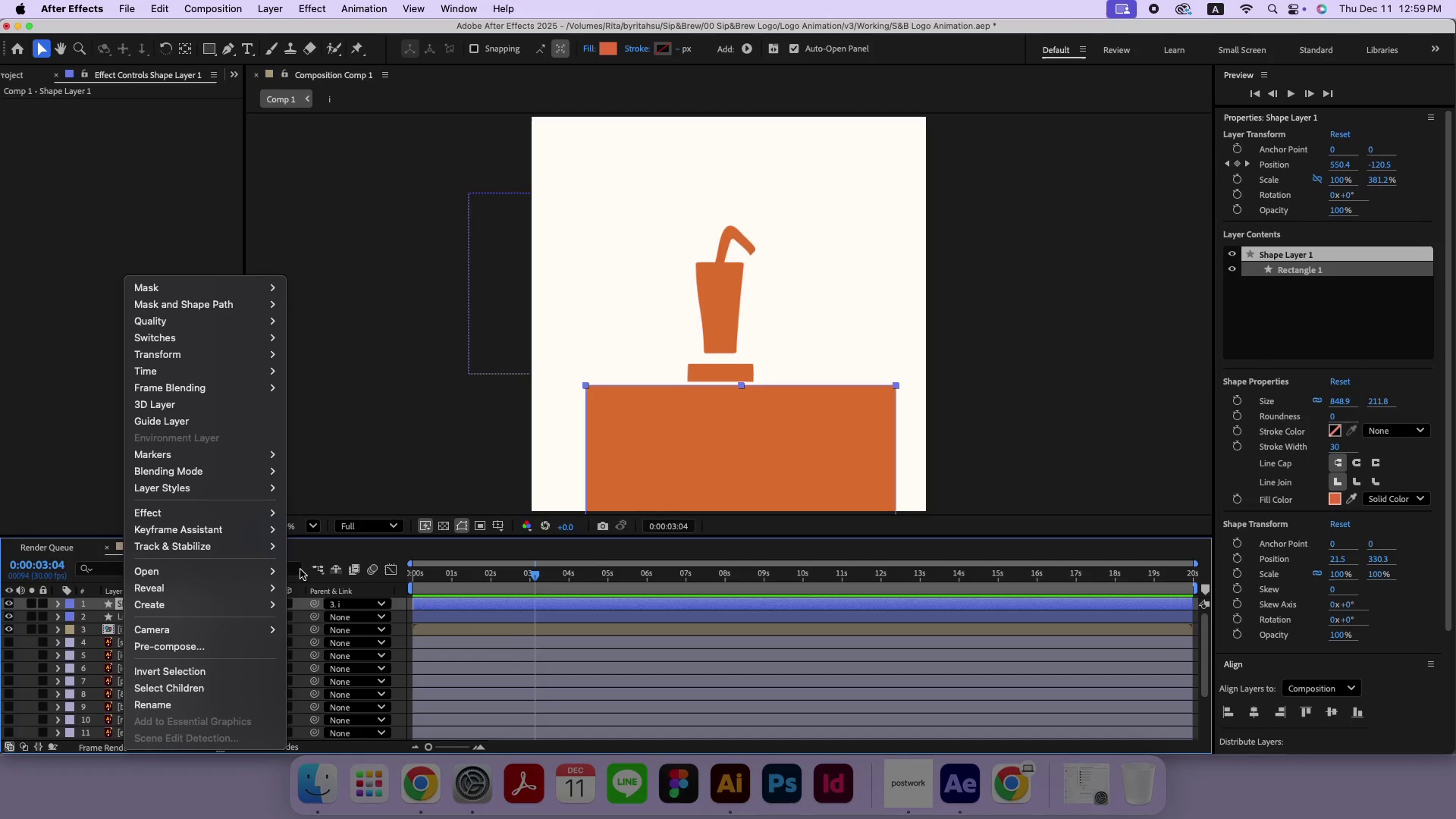 
left_click([325, 544])
 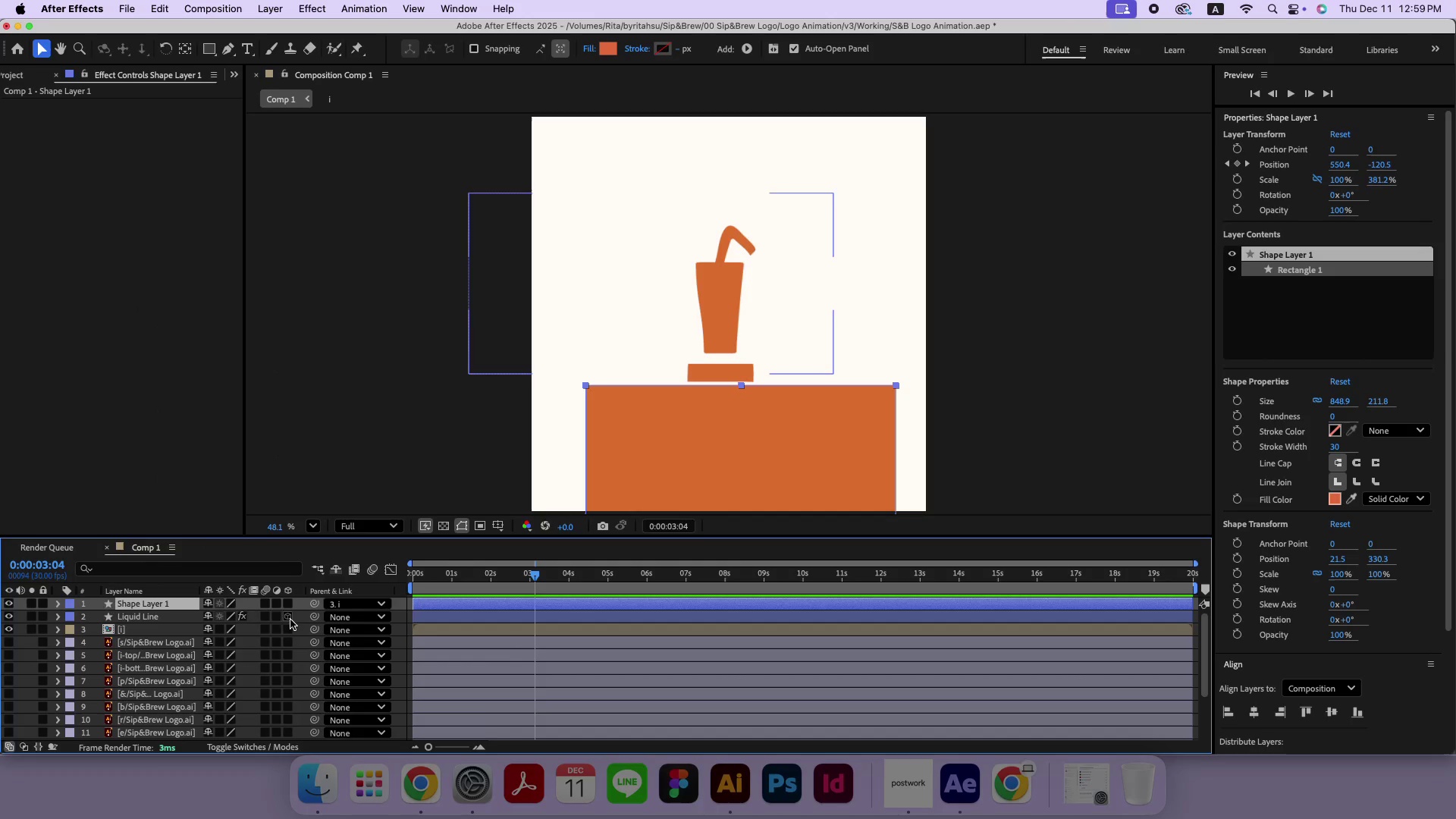 
left_click([372, 604])
 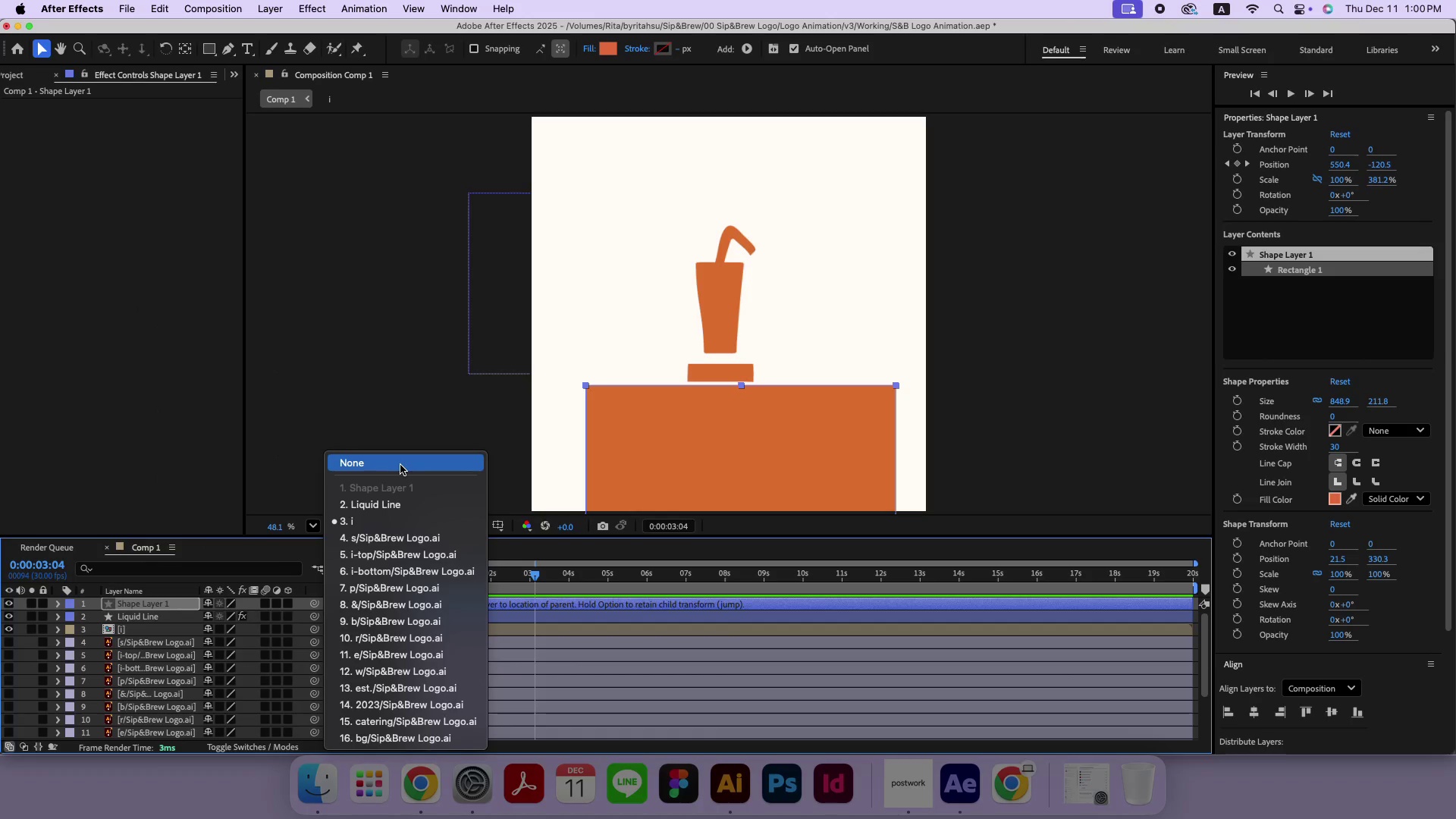 
left_click([400, 465])
 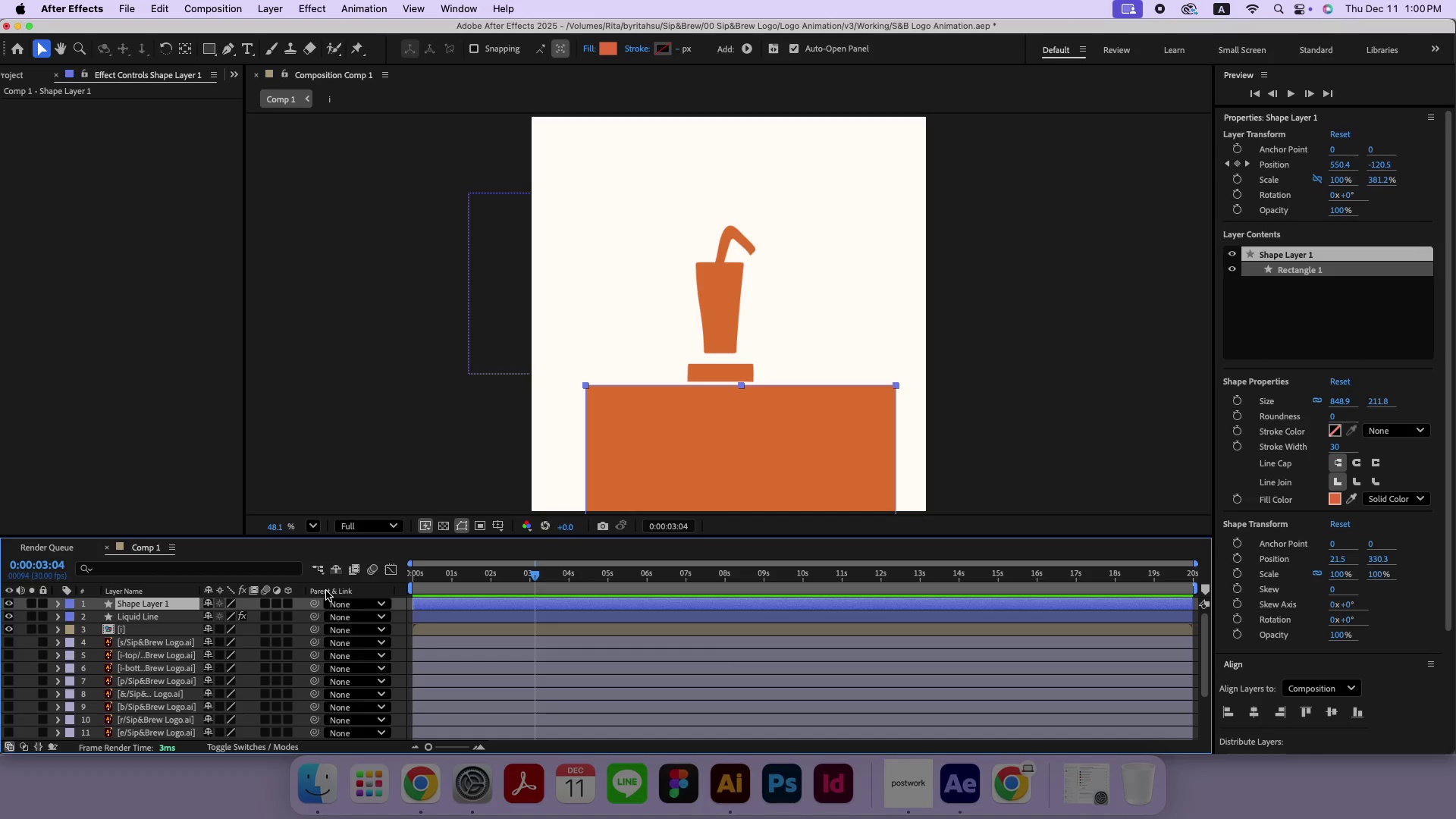 
wait(49.66)
 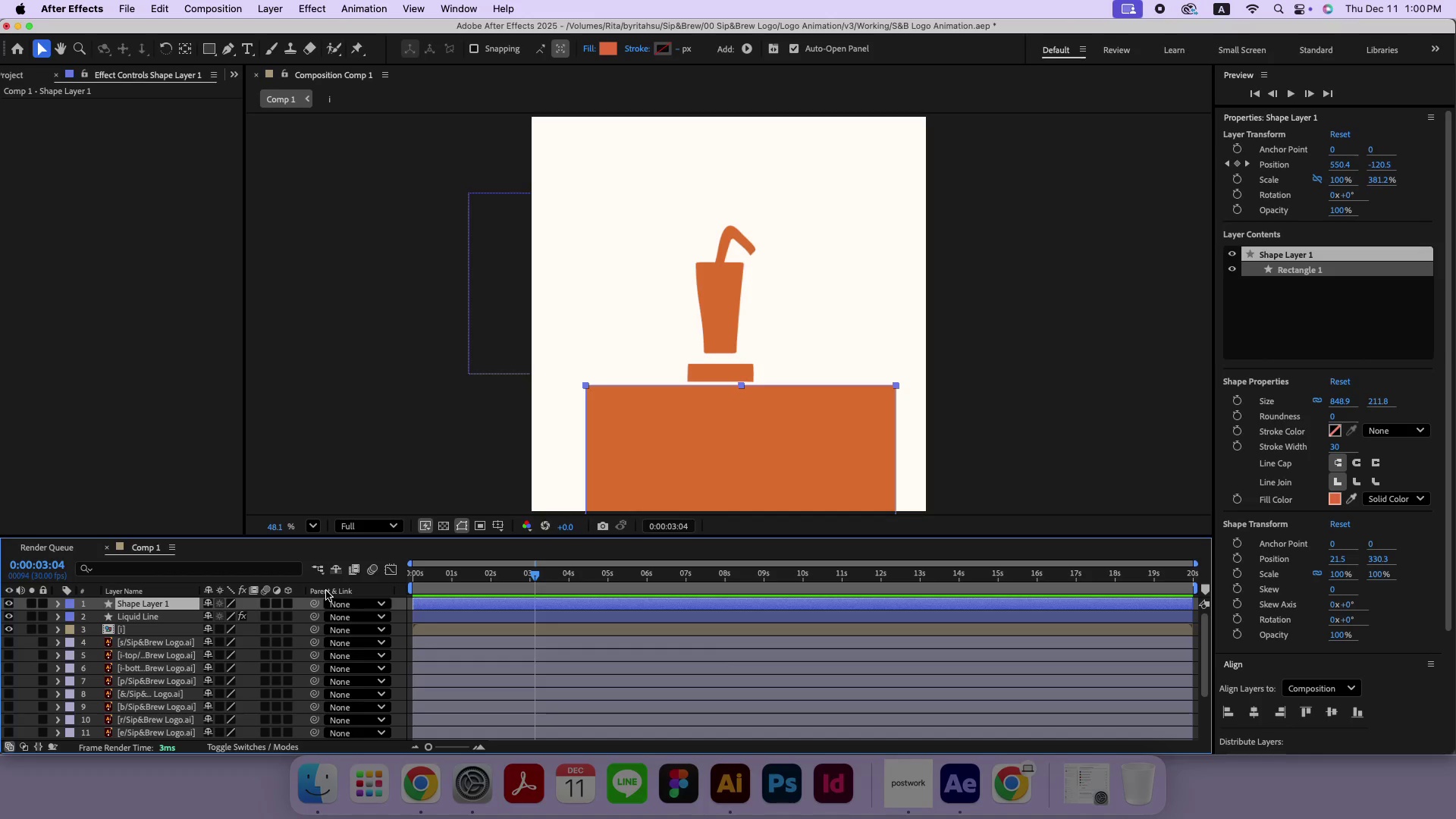 
left_click([24, 748])
 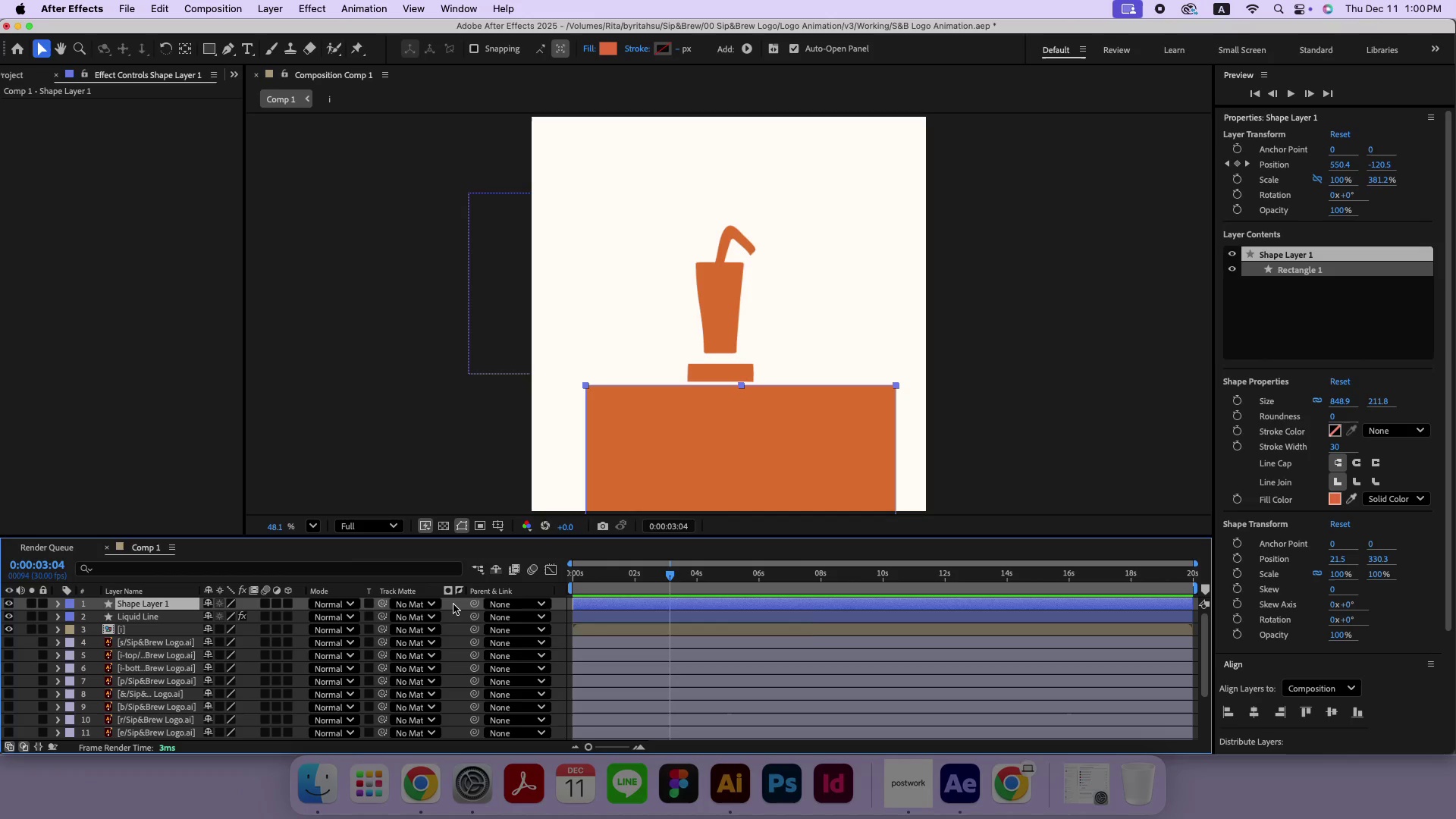 
left_click([424, 601])
 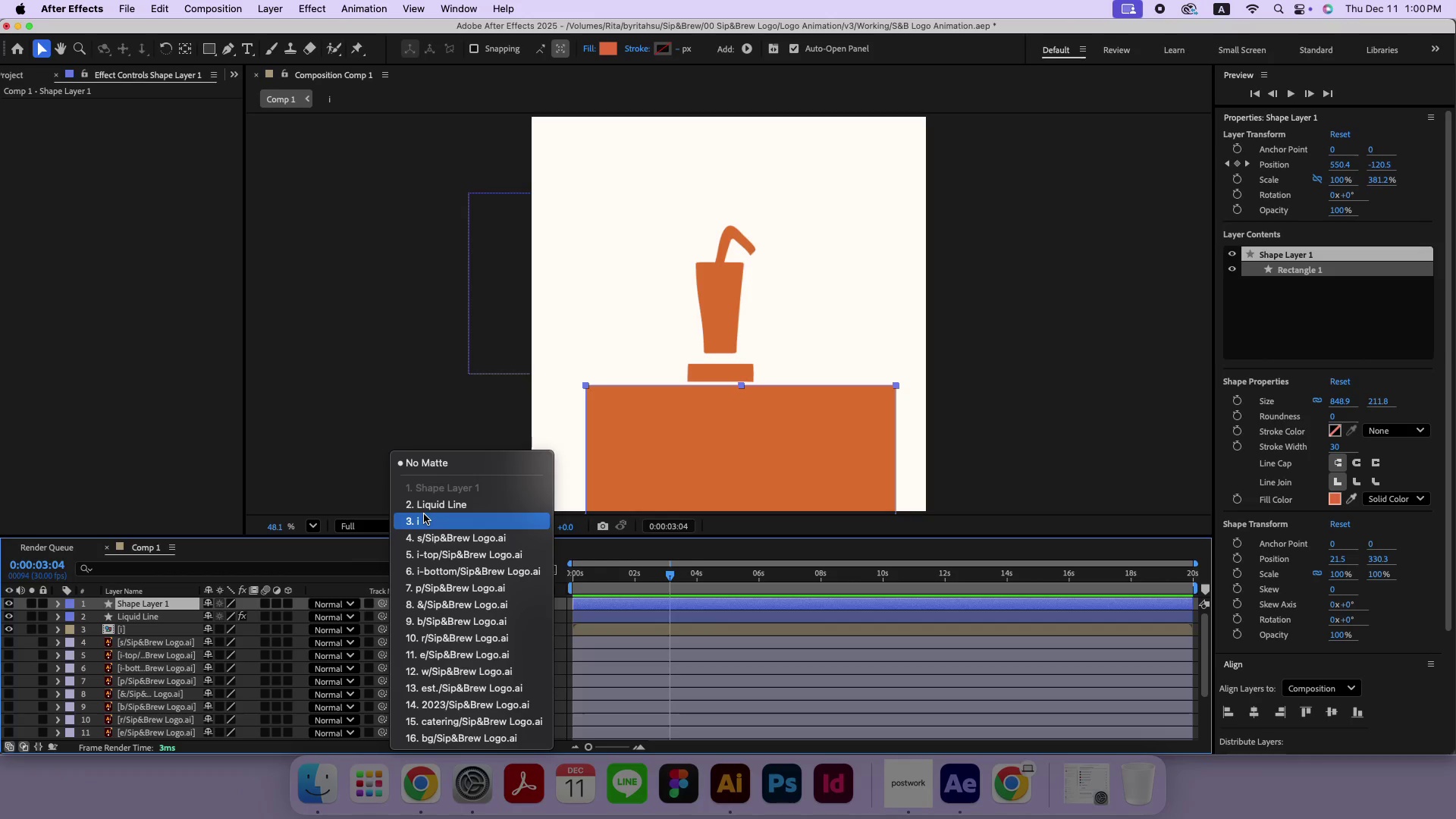 
left_click([425, 514])
 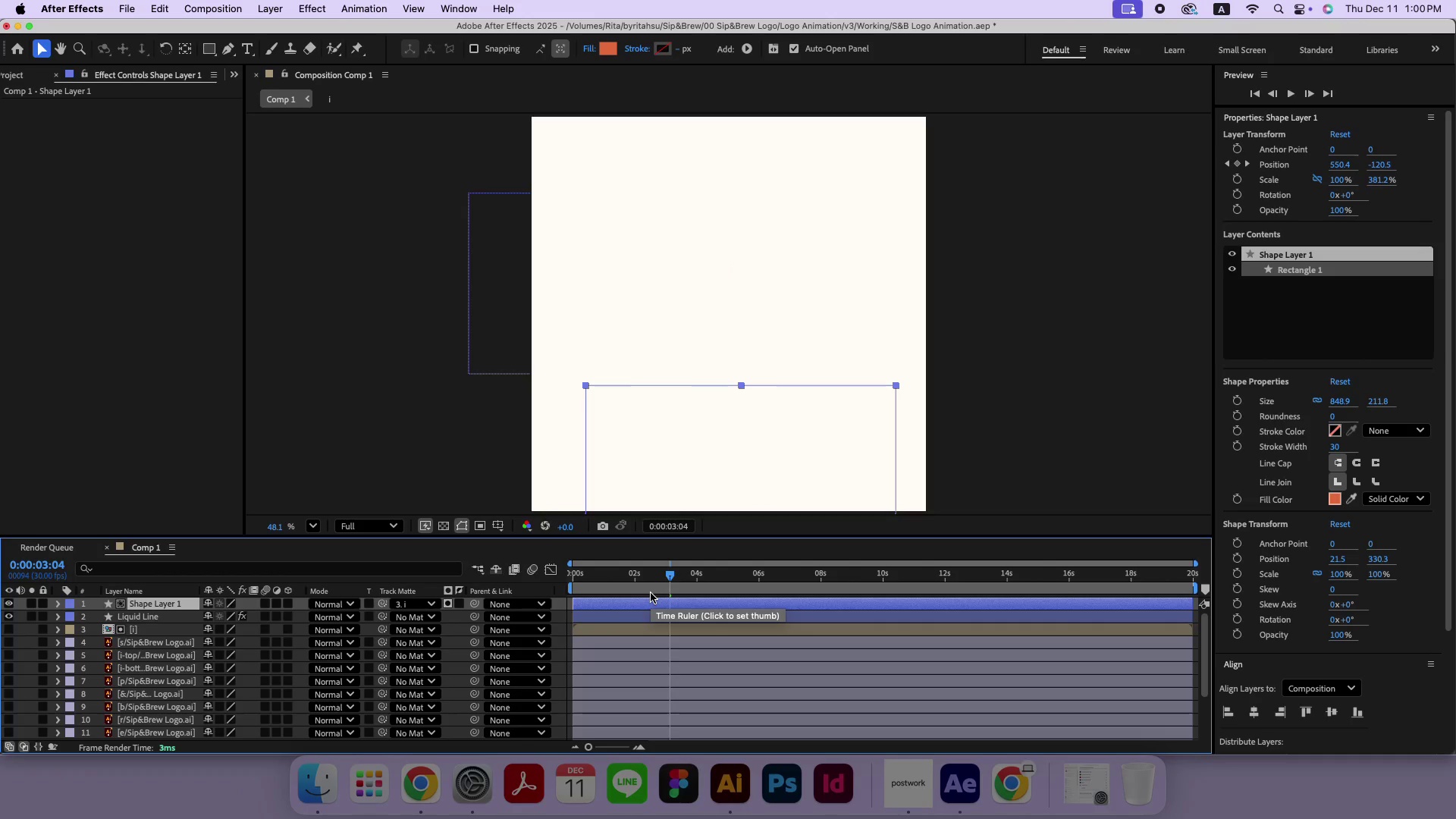 
left_click_drag(start_coordinate=[651, 581], to_coordinate=[723, 592])
 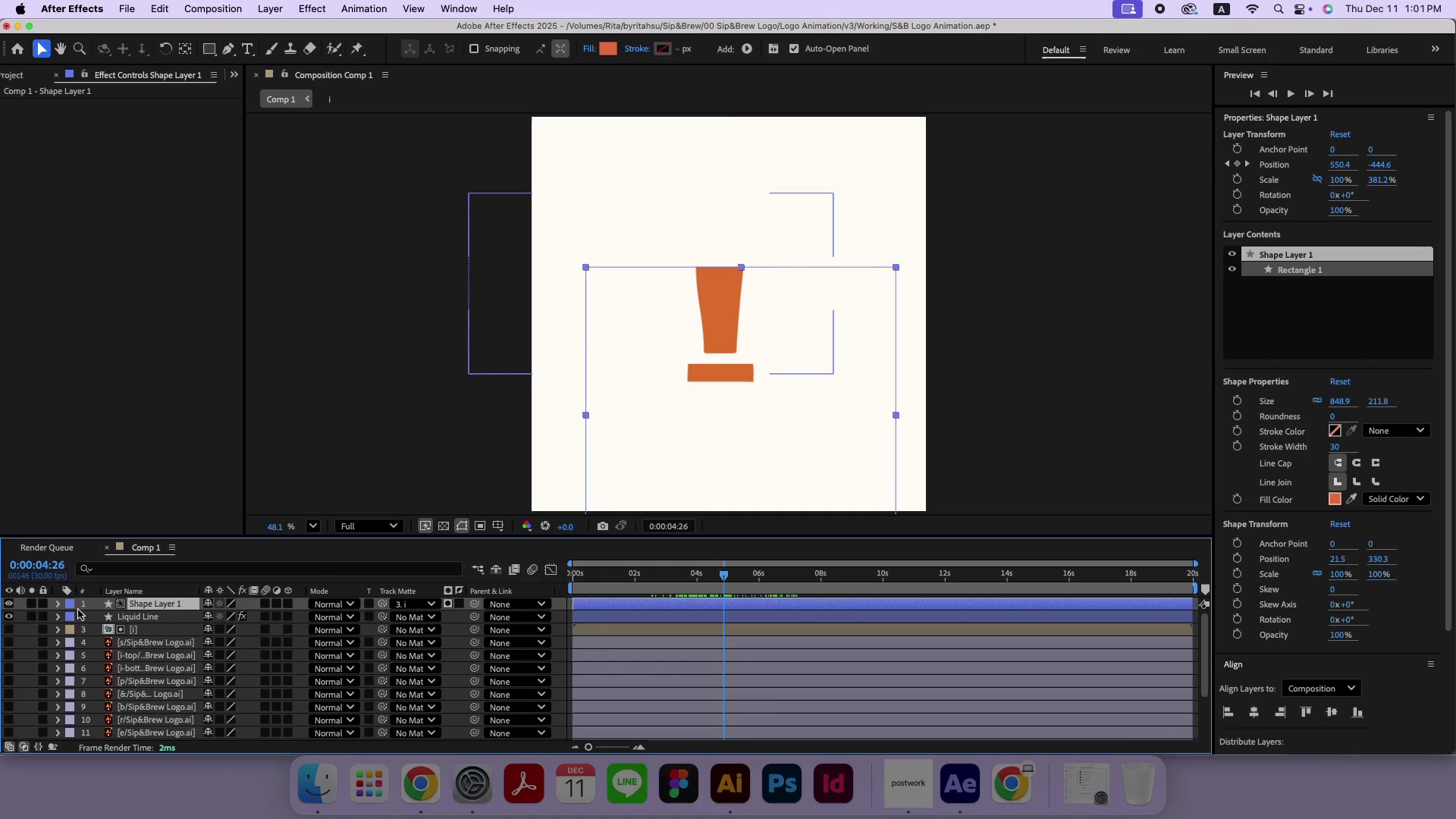 
left_click([55, 606])
 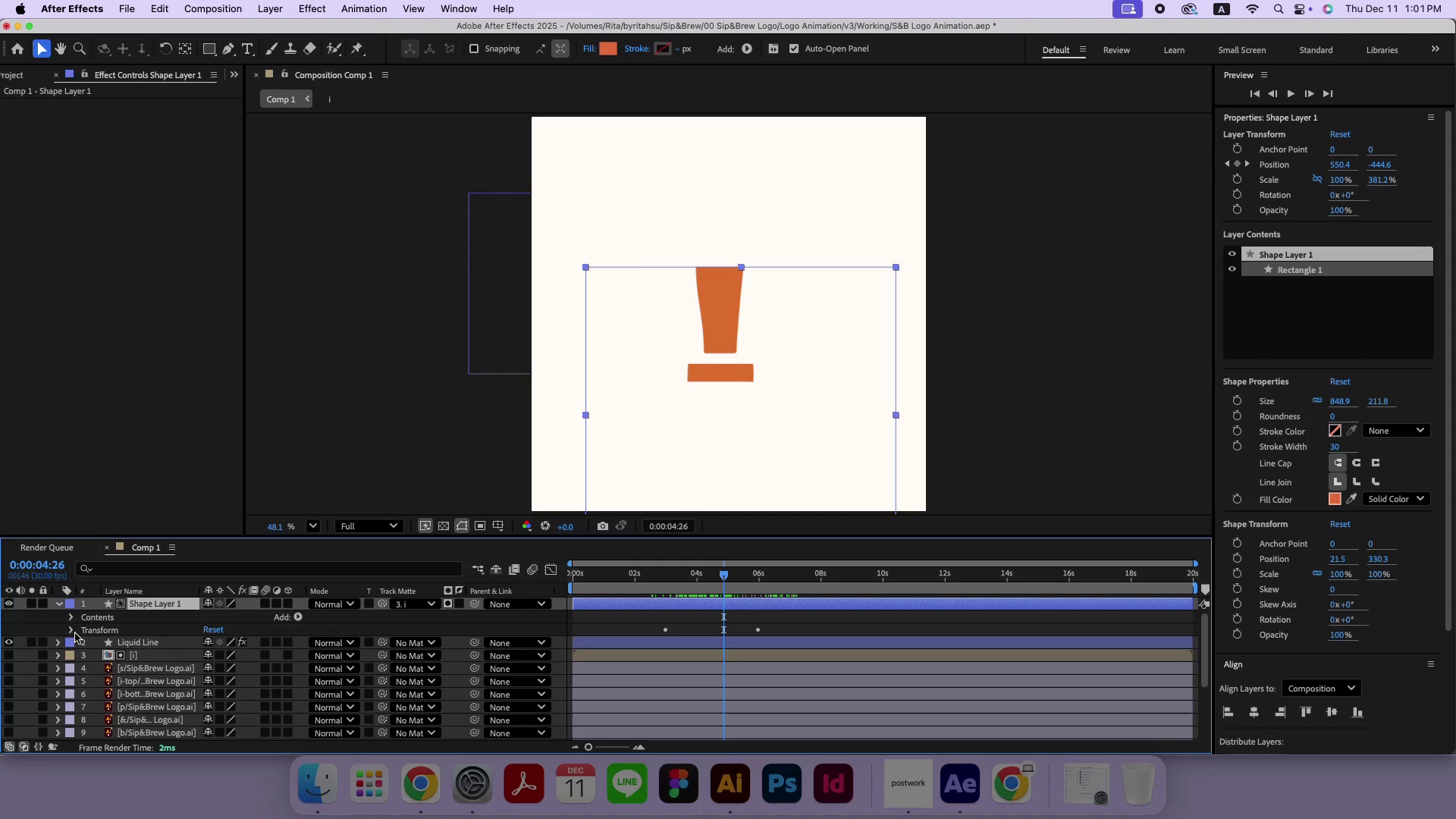 
wait(7.21)
 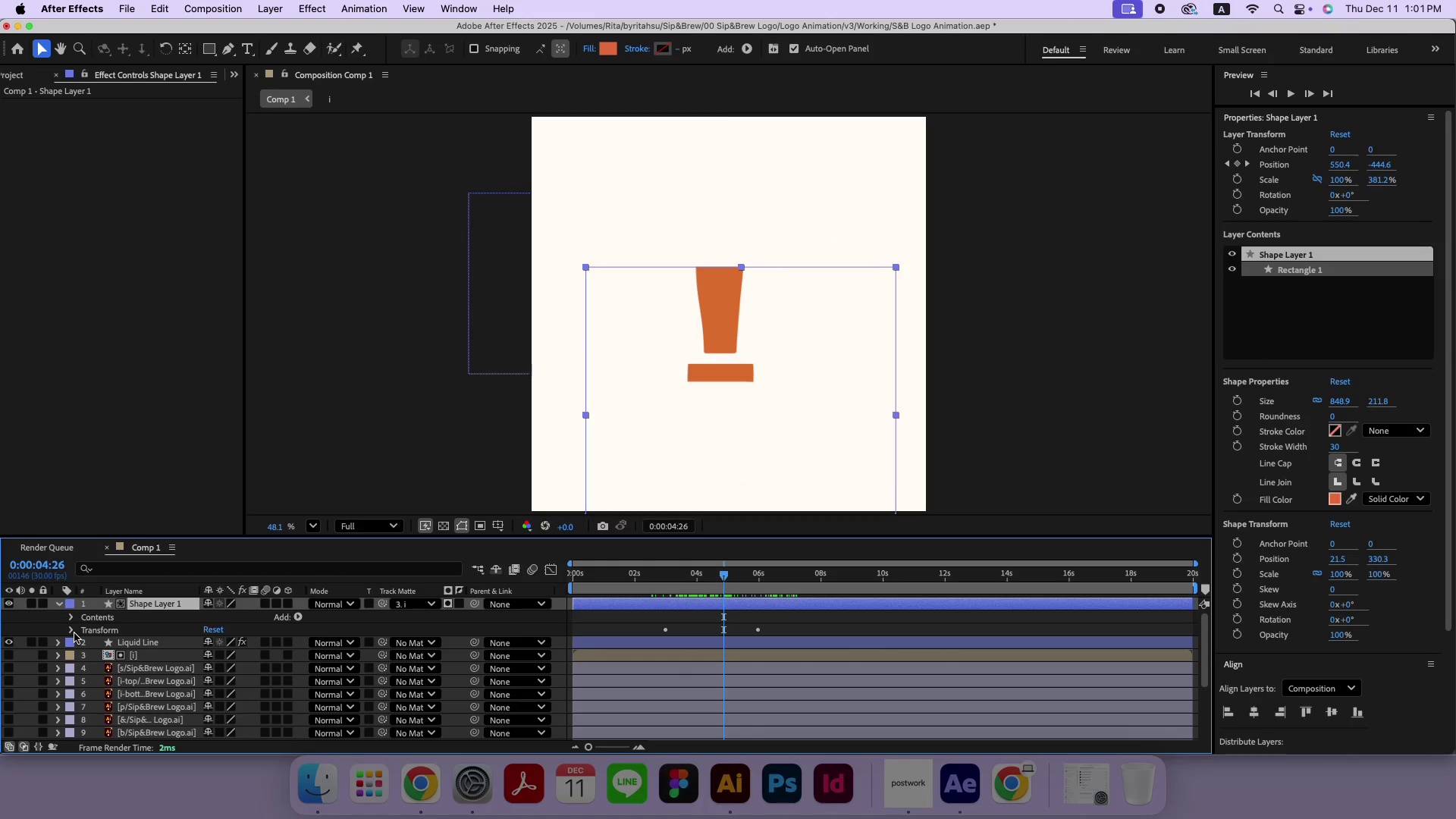 
left_click_drag(start_coordinate=[666, 577], to_coordinate=[733, 577])
 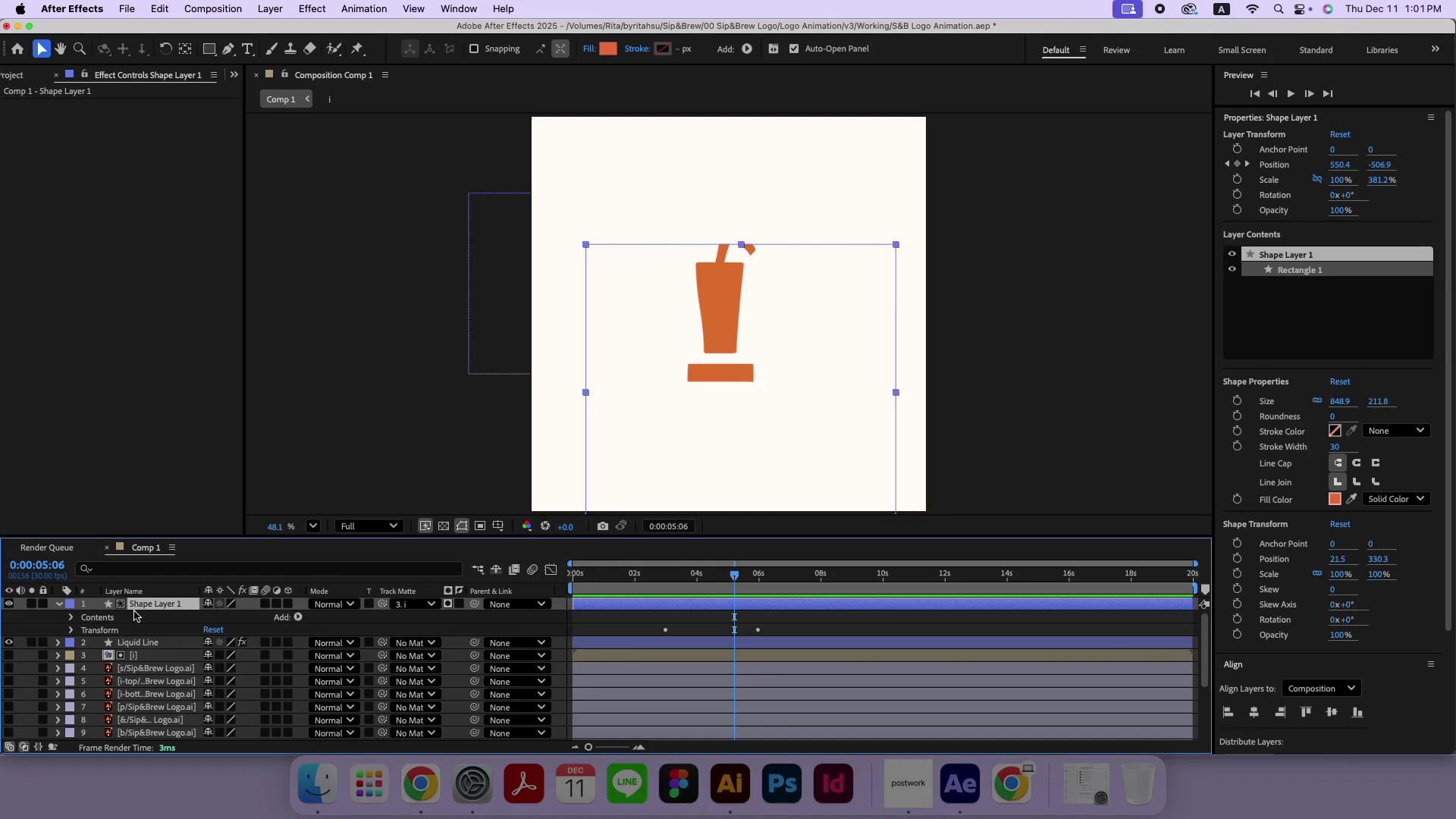 
left_click([135, 607])
 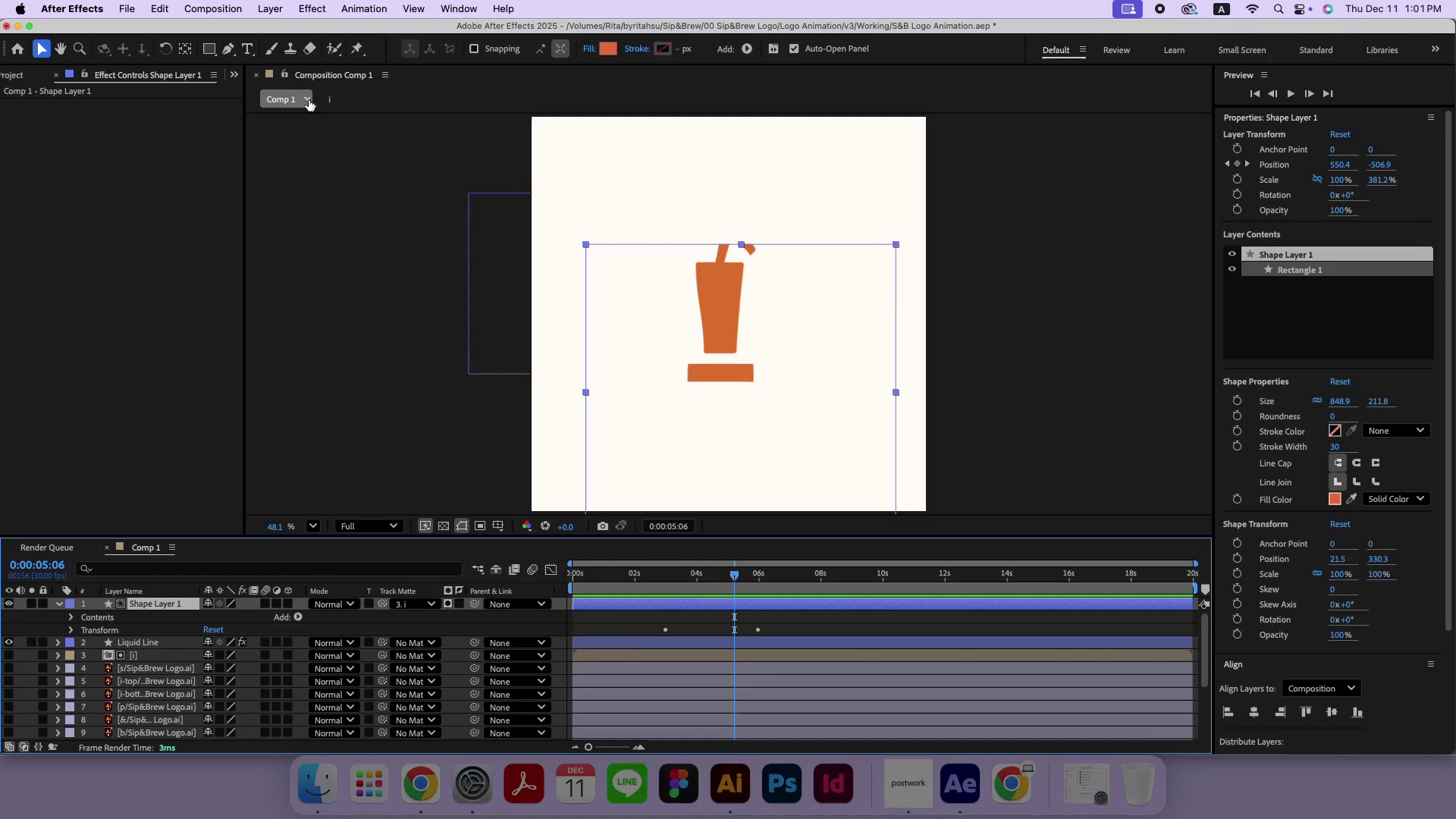 
left_click([300, 0])
 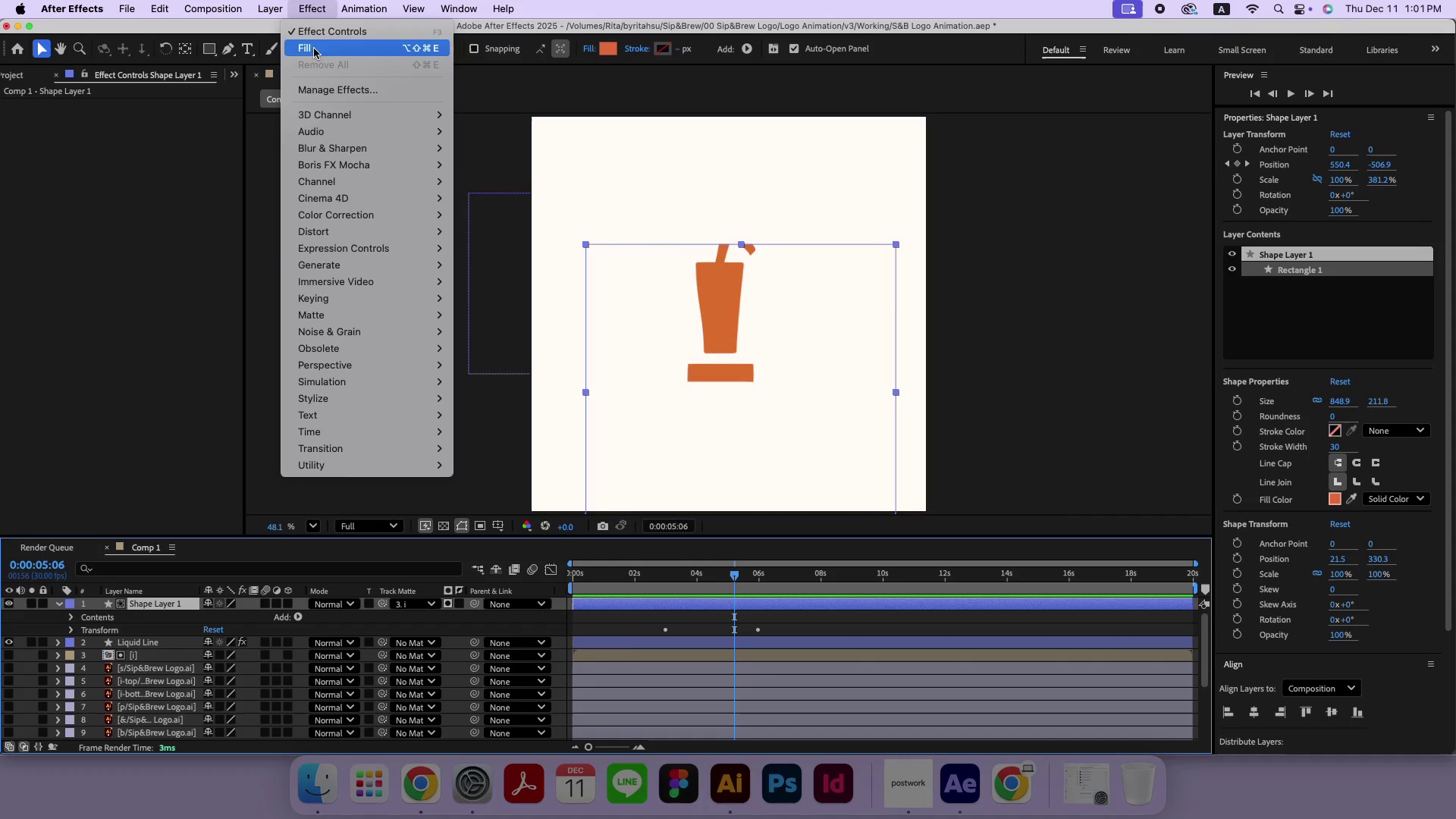 
mouse_move([350, 281])
 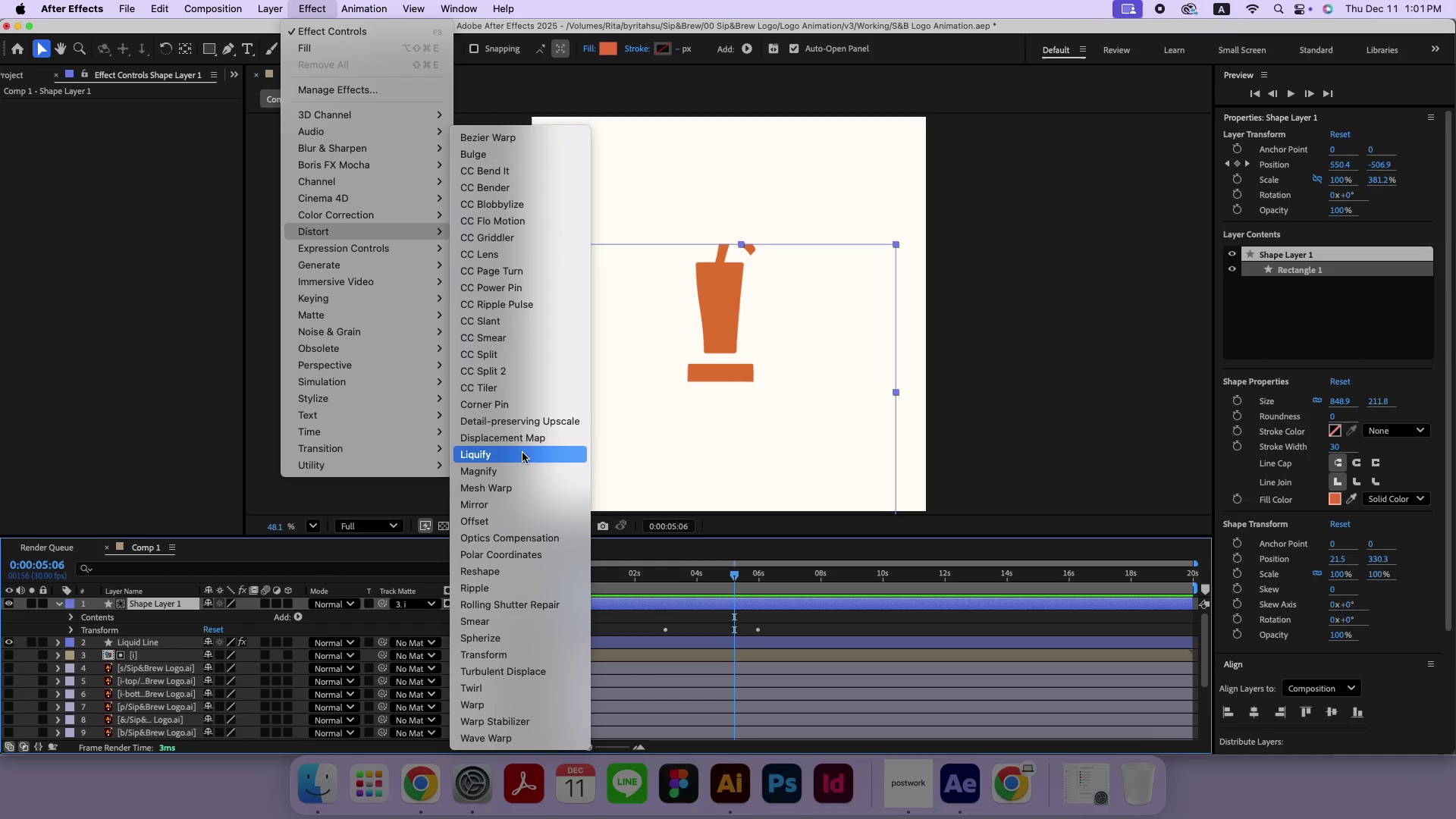 
left_click([520, 675])
 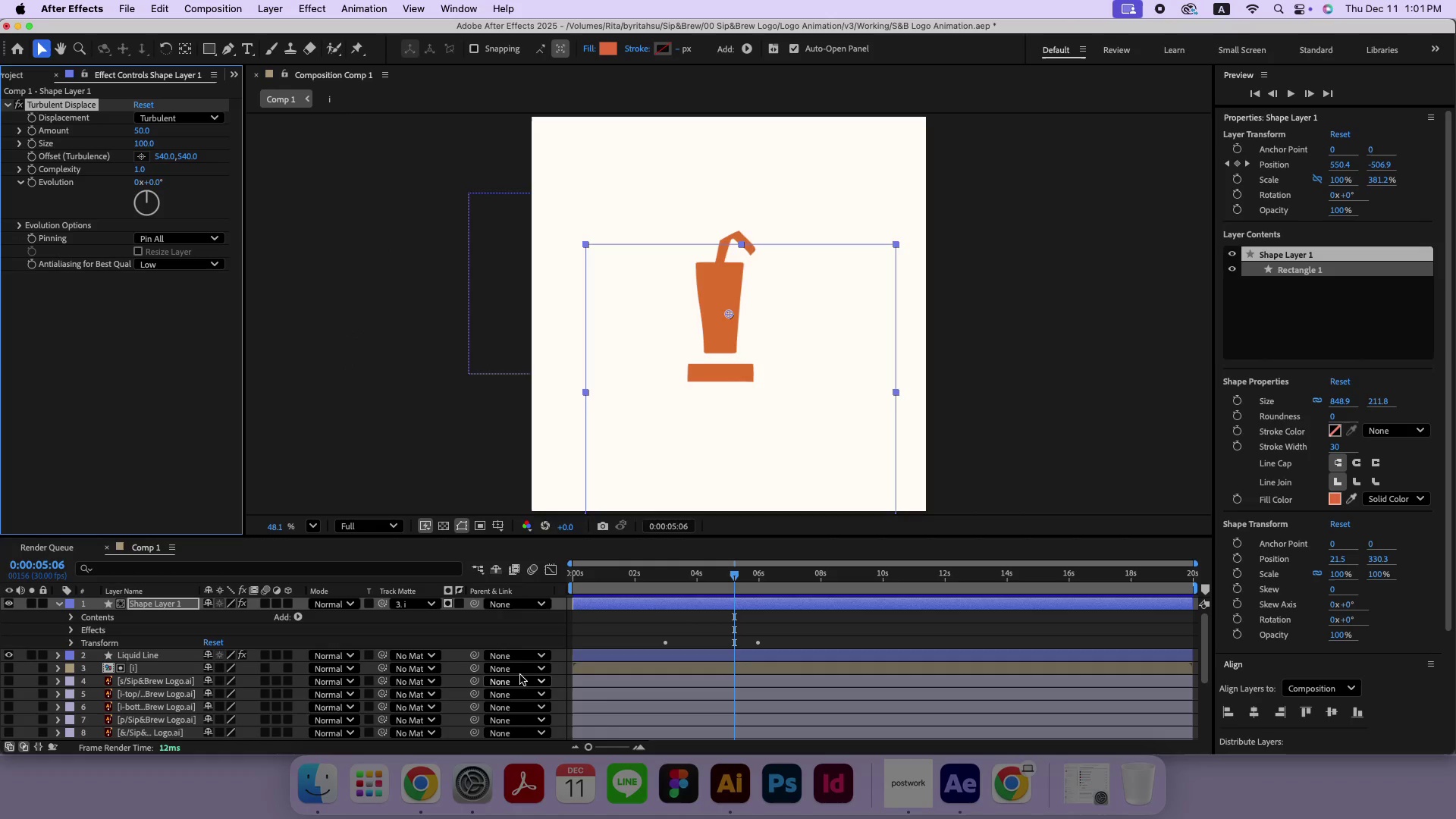 
mouse_move([356, 660])
 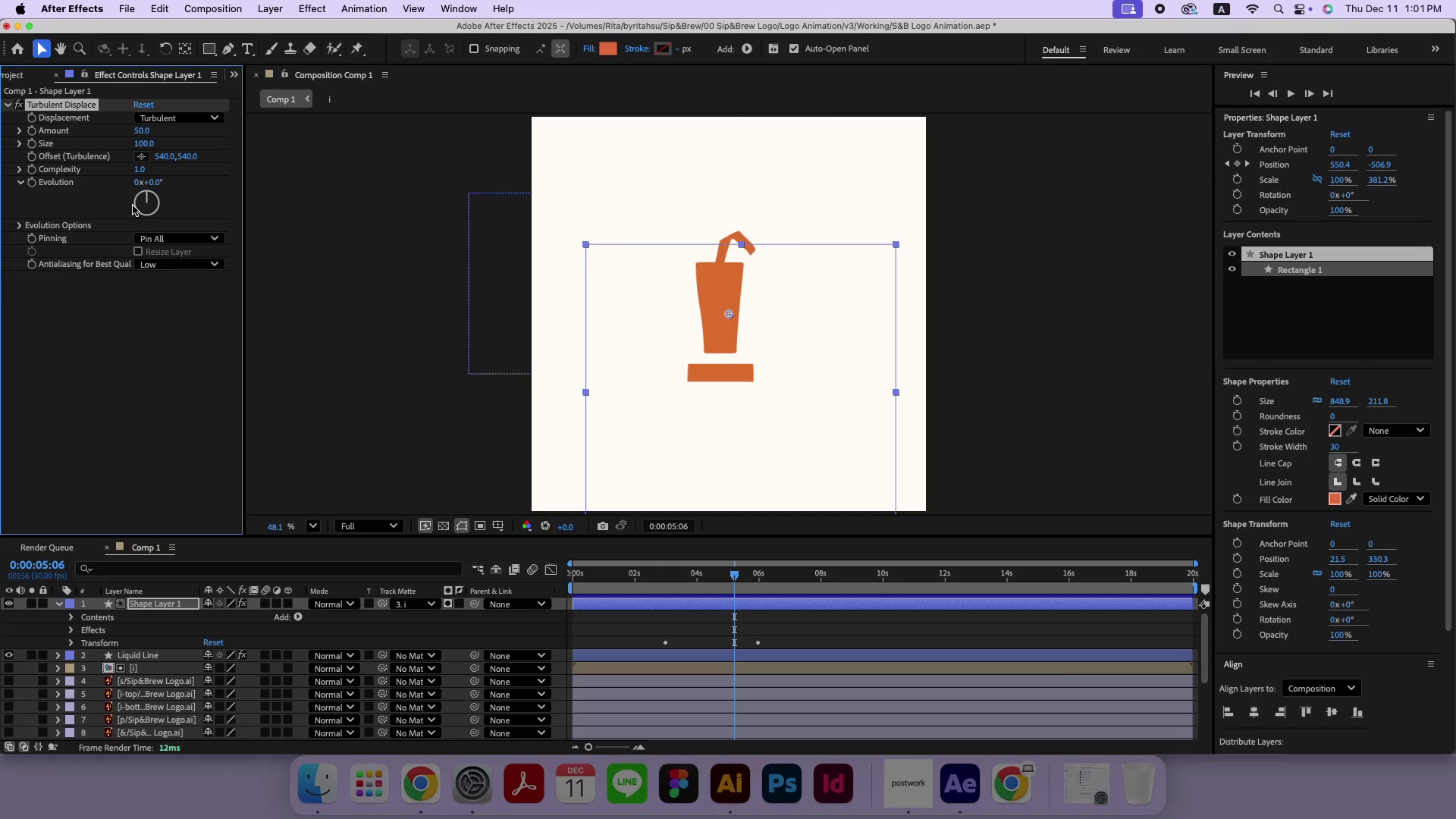 
wait(10.28)
 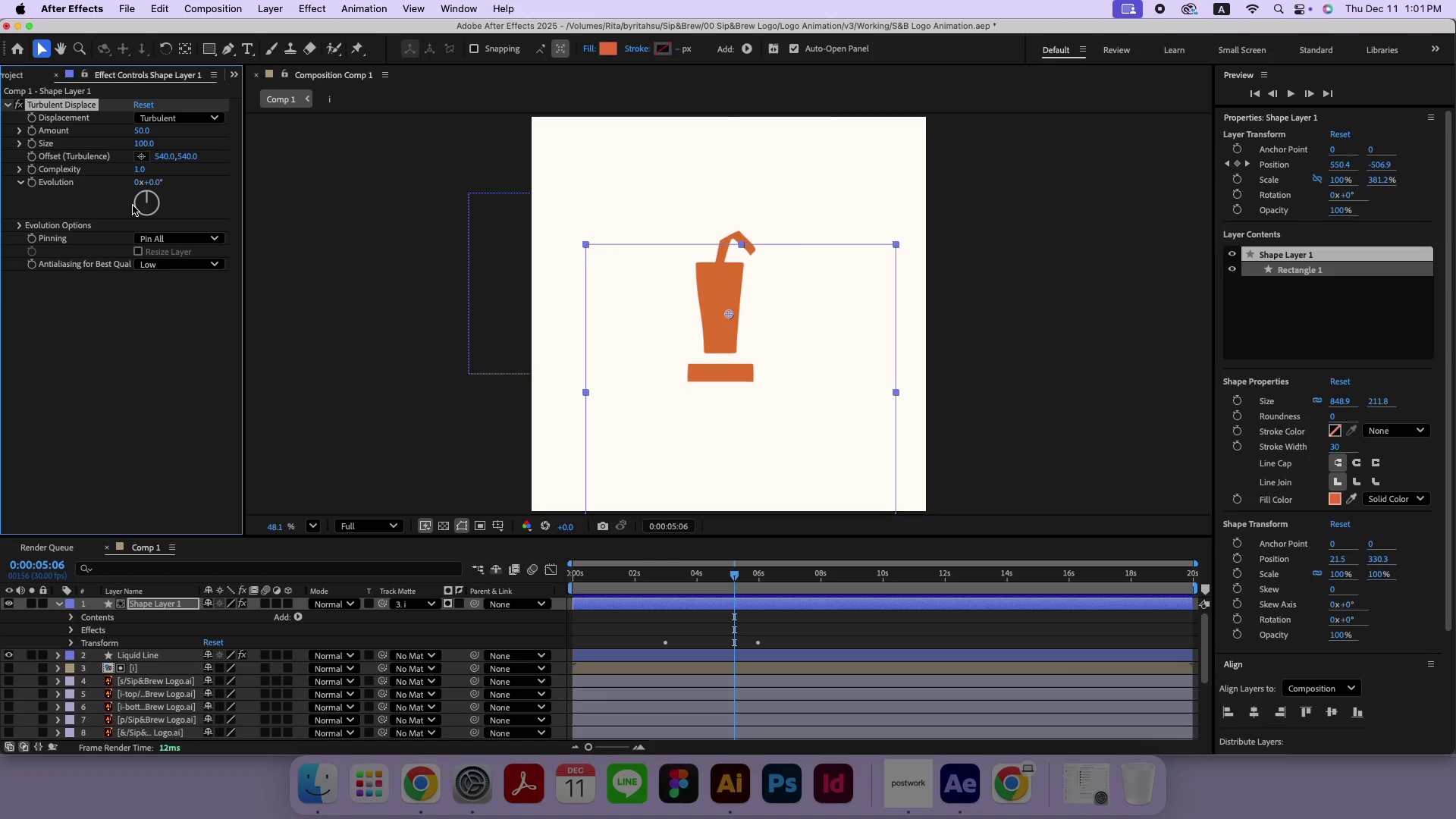 
left_click([143, 133])
 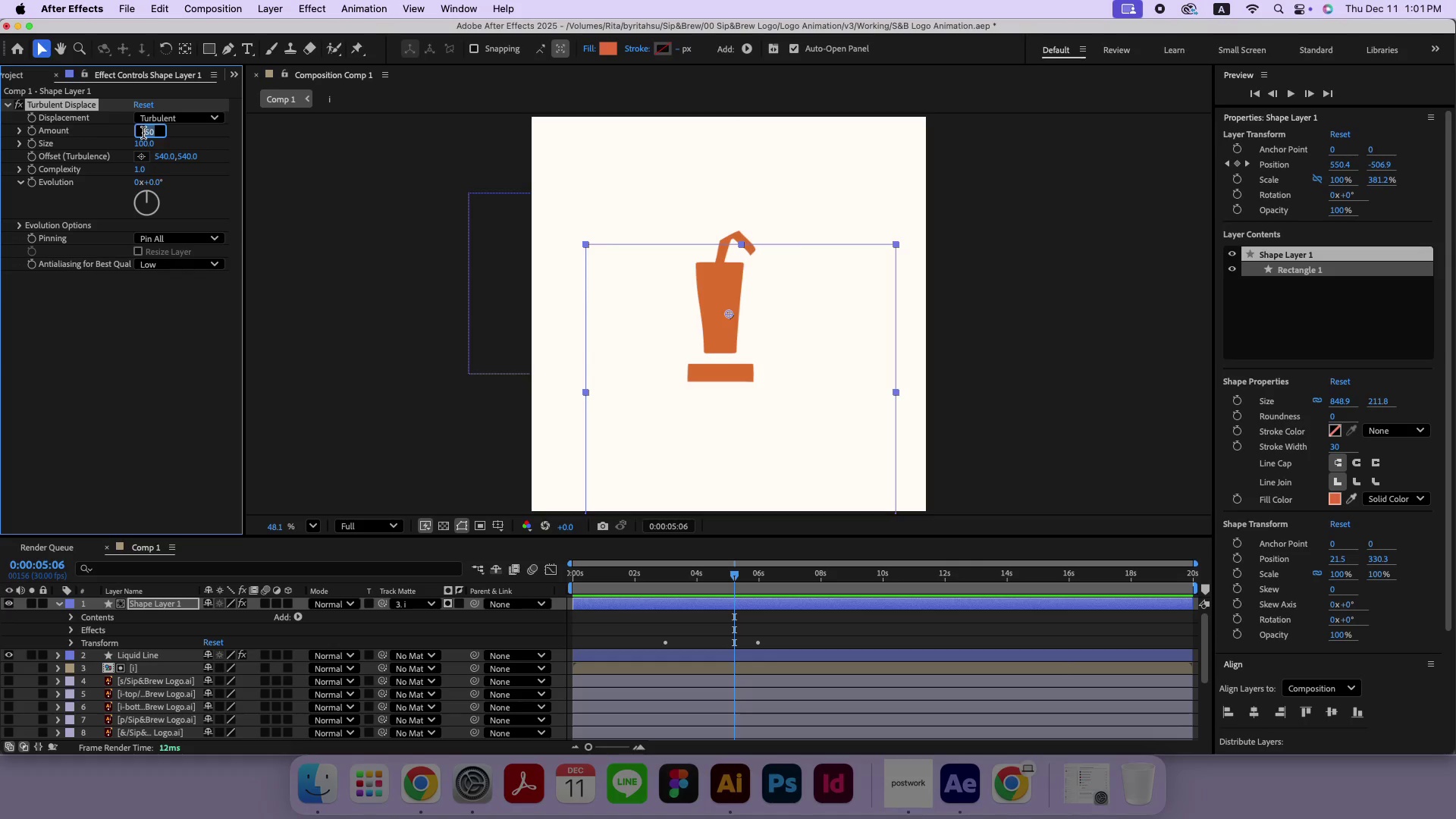 
type(170)
 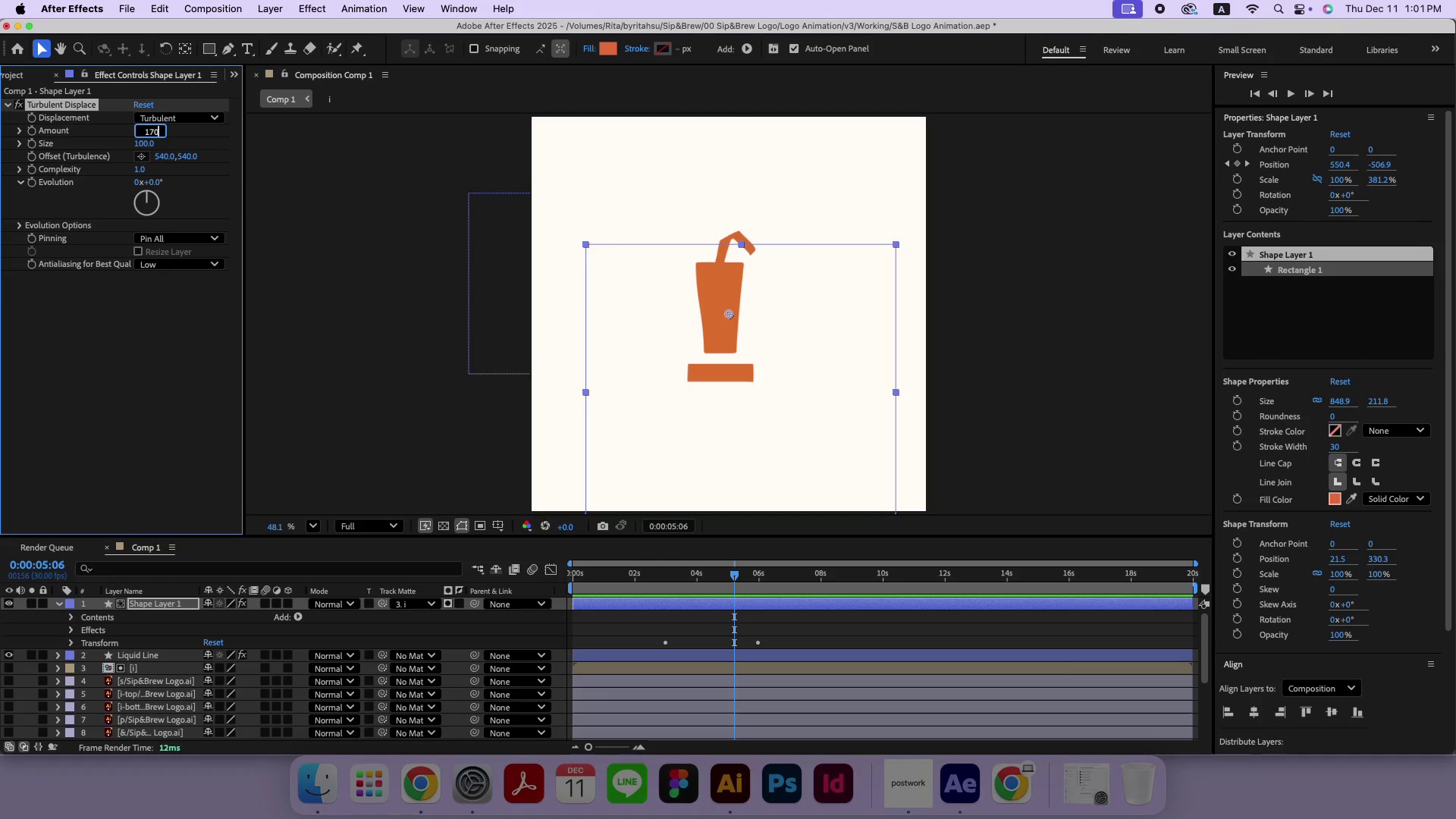 
key(Enter)
 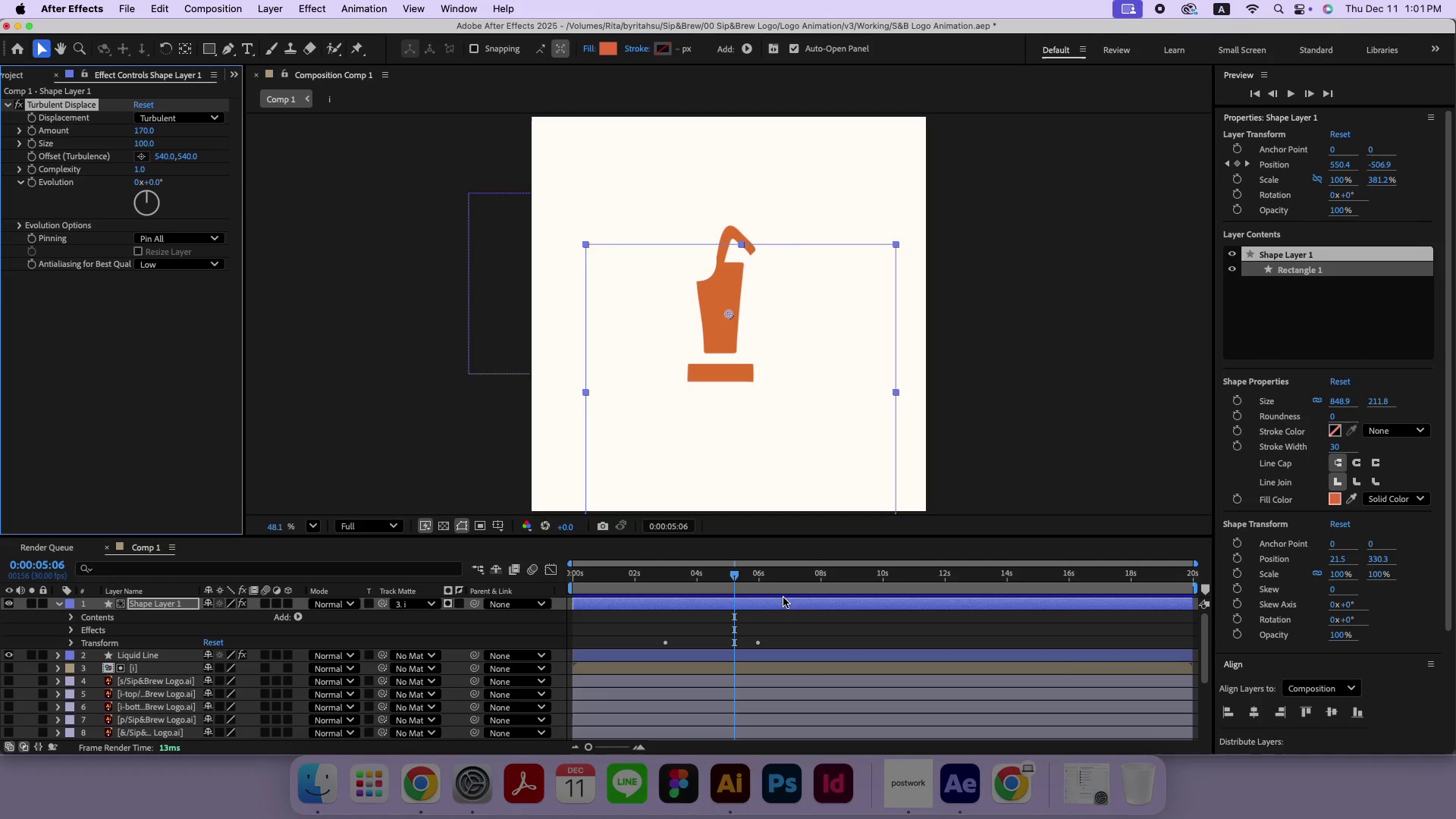 
left_click_drag(start_coordinate=[728, 576], to_coordinate=[708, 589])
 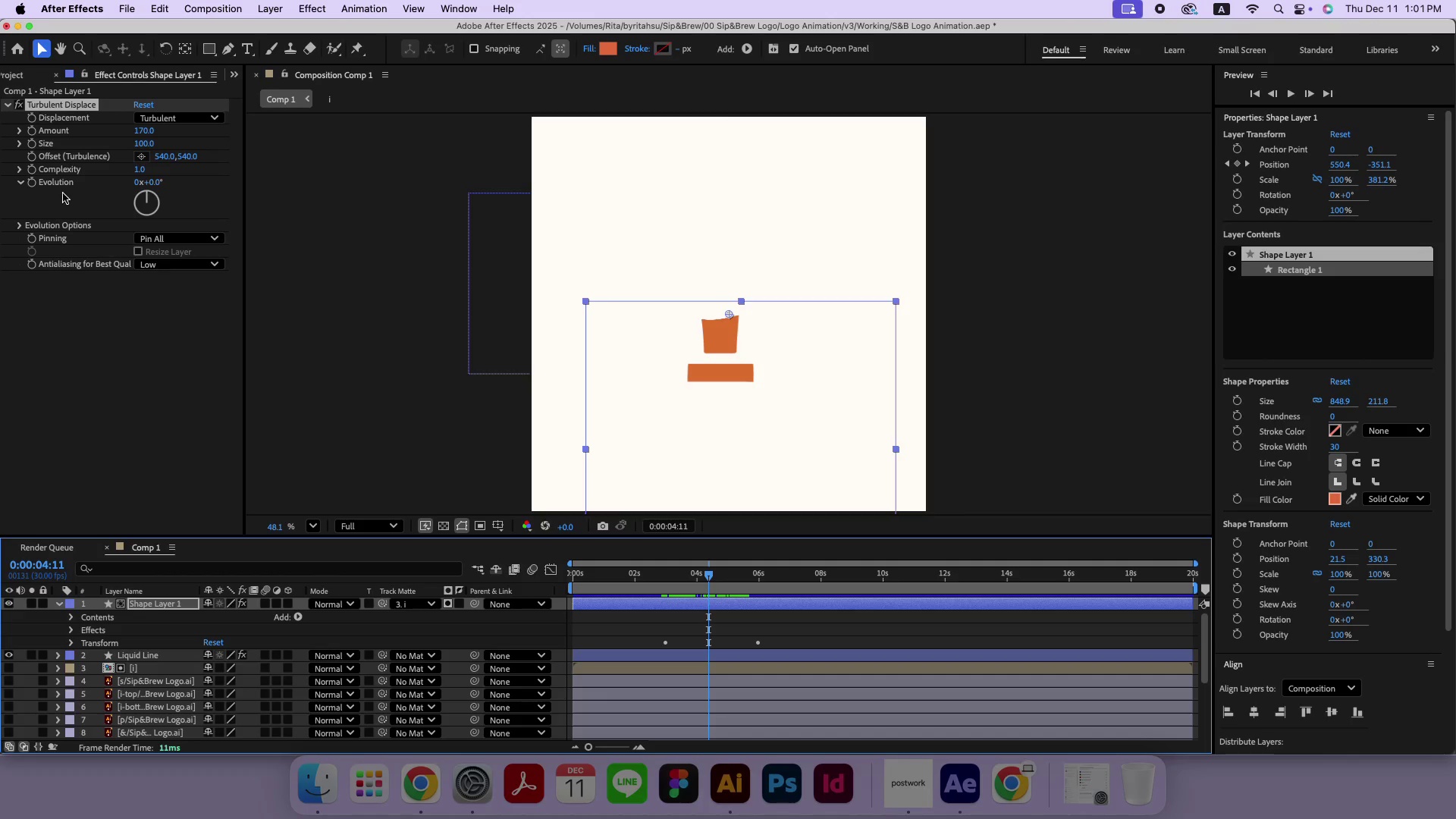 
wait(6.33)
 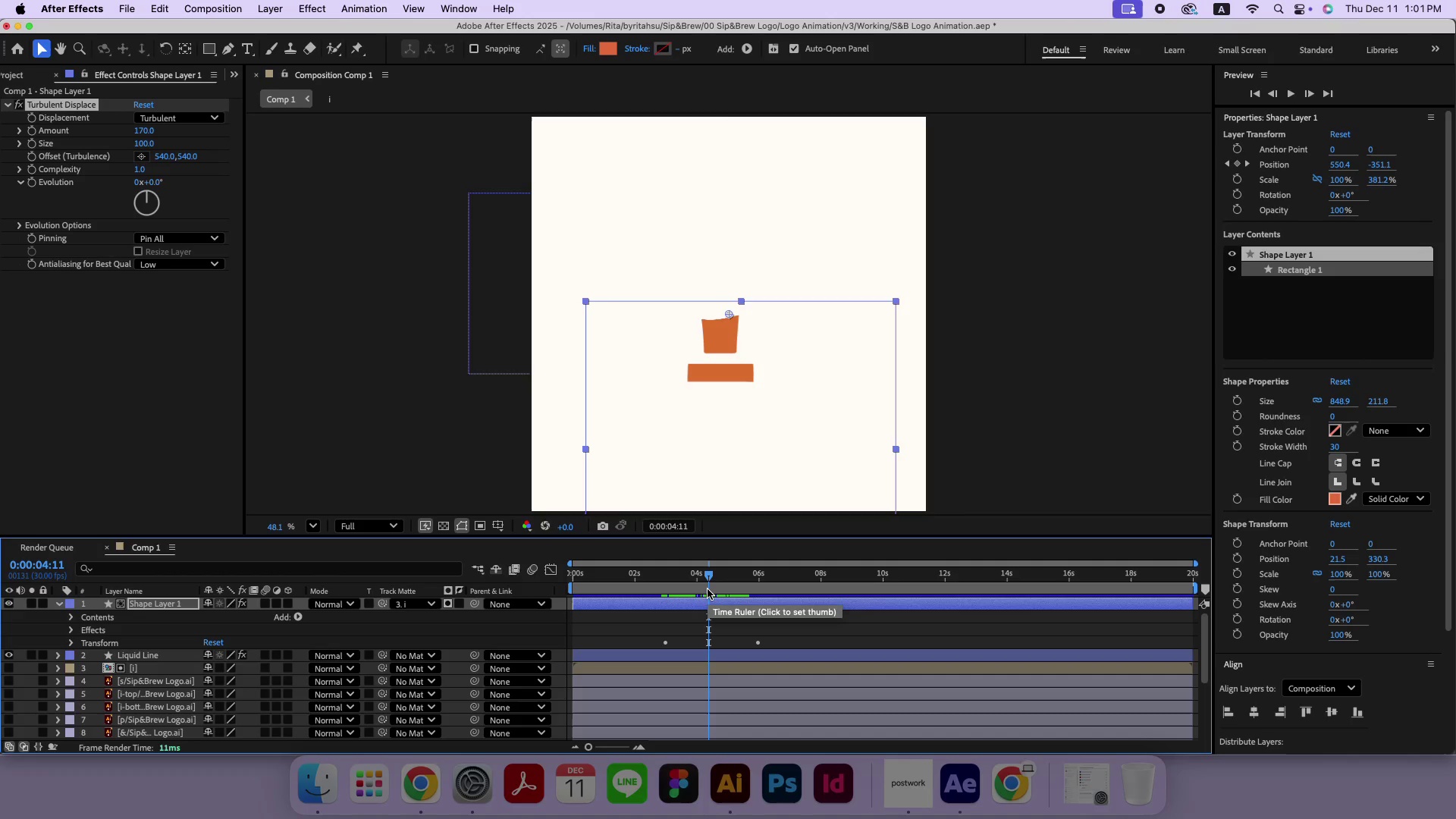 
left_click([73, 632])
 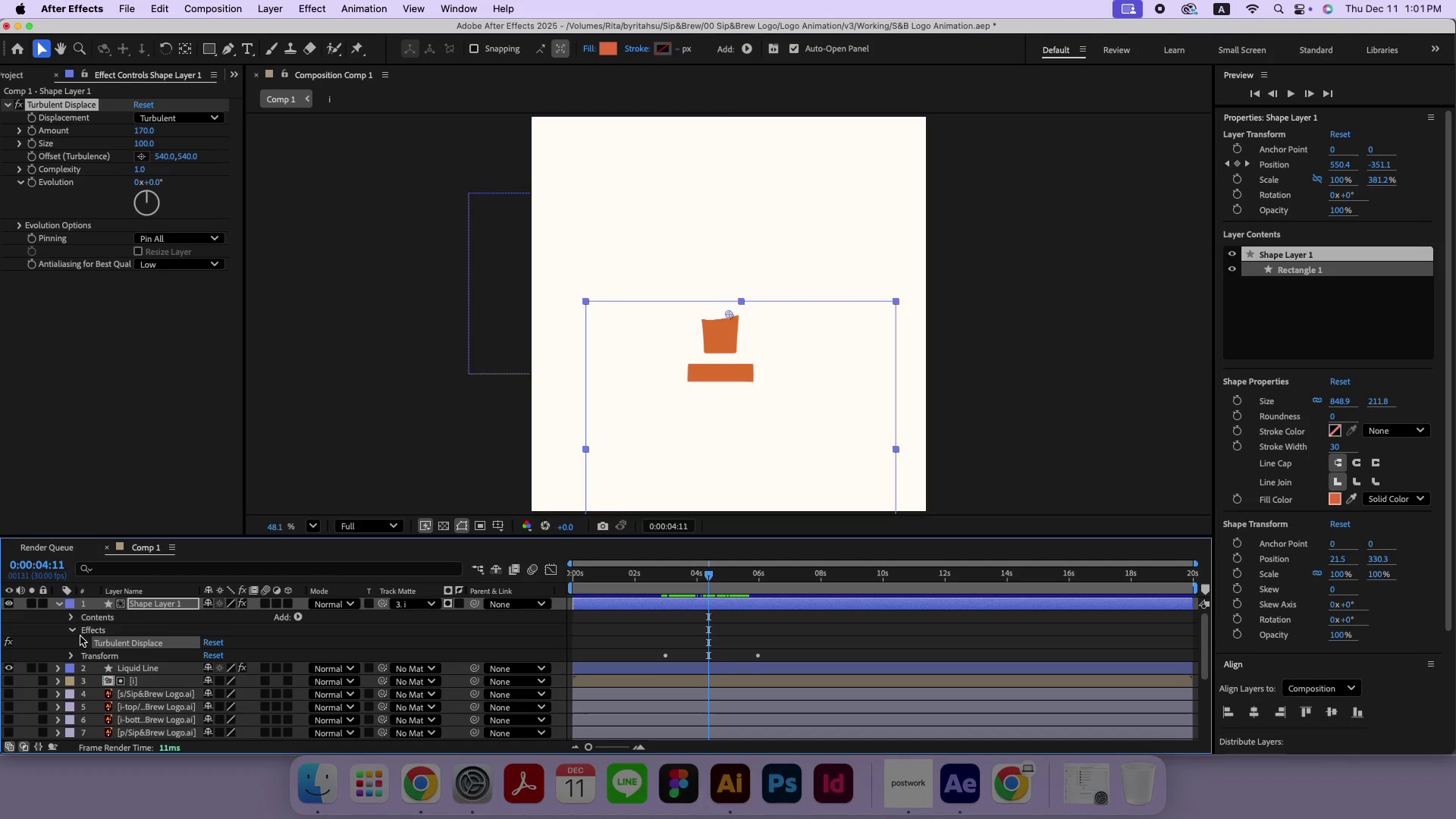 
left_click([83, 640])
 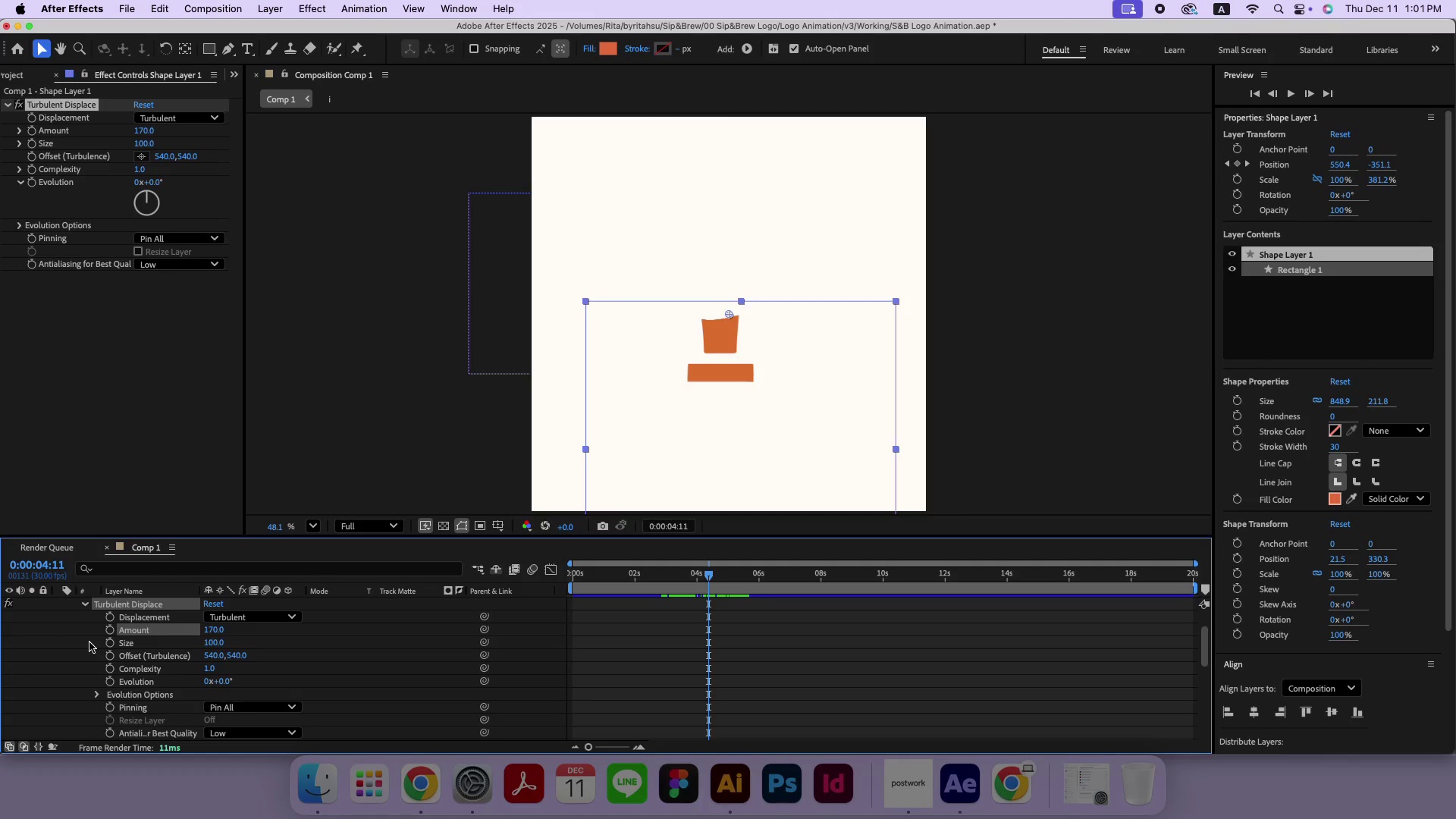 
scroll: coordinate [89, 642], scroll_direction: down, amount: 2.0
 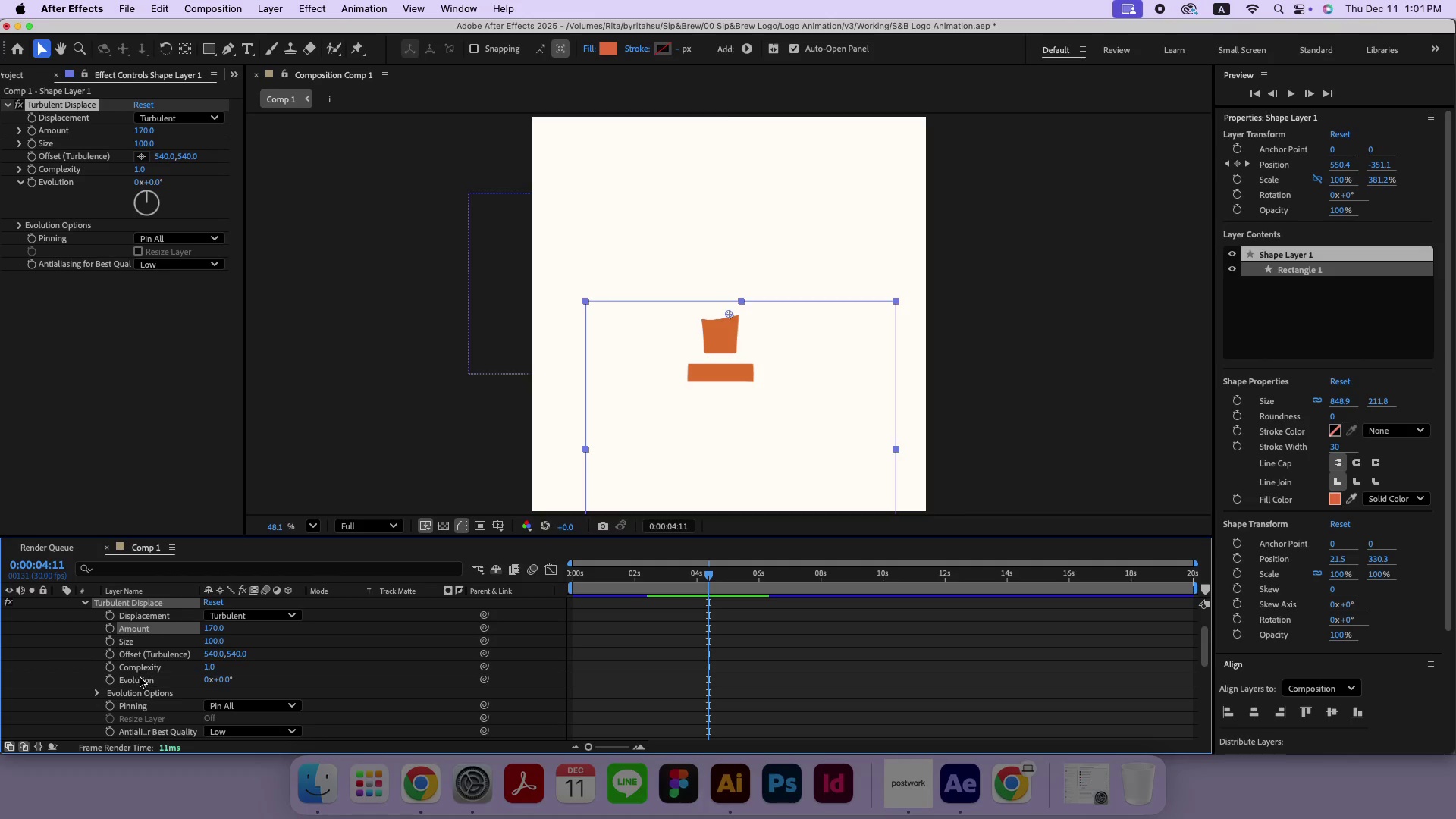 
left_click([141, 679])
 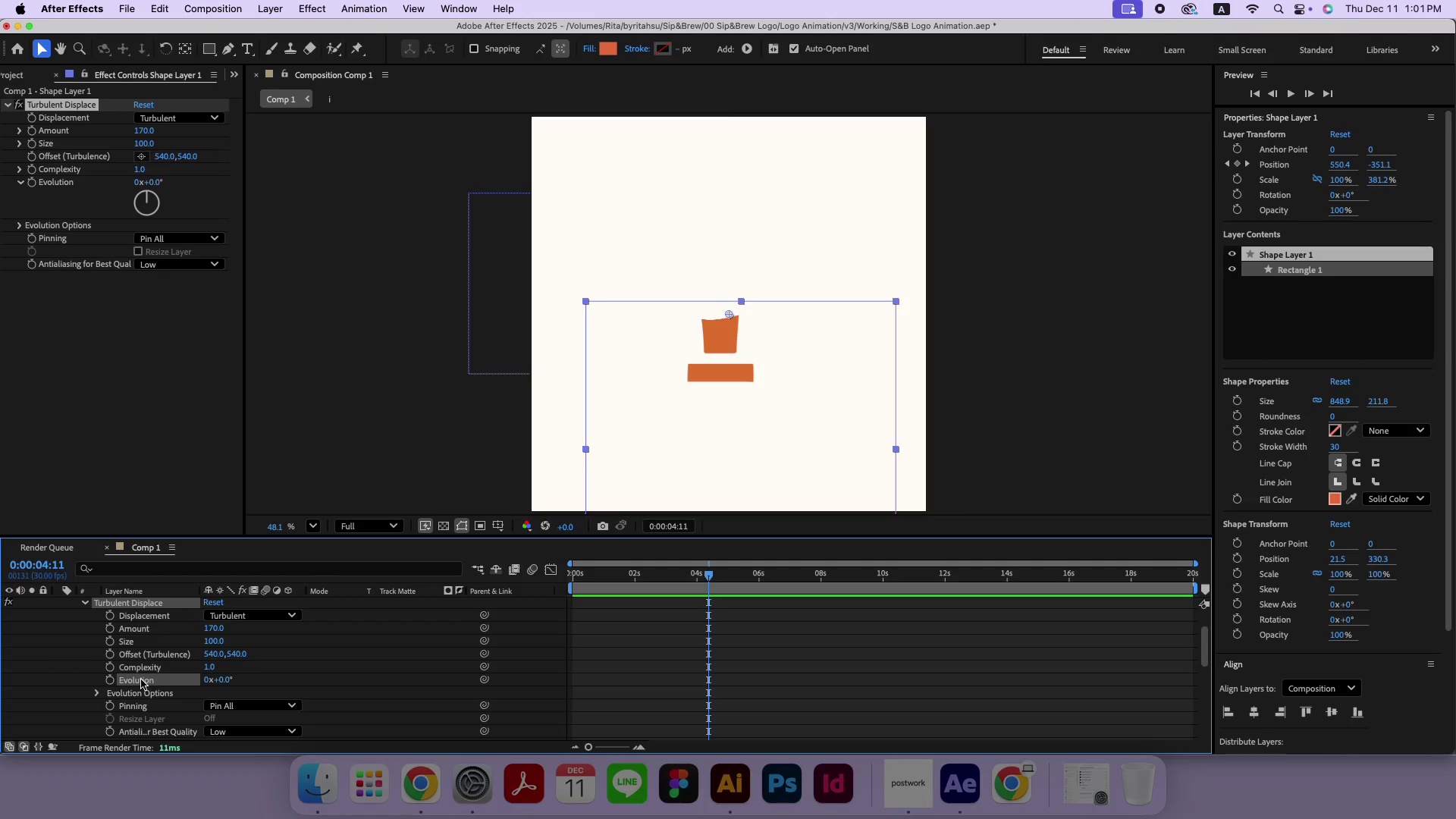 
double_click([141, 679])
 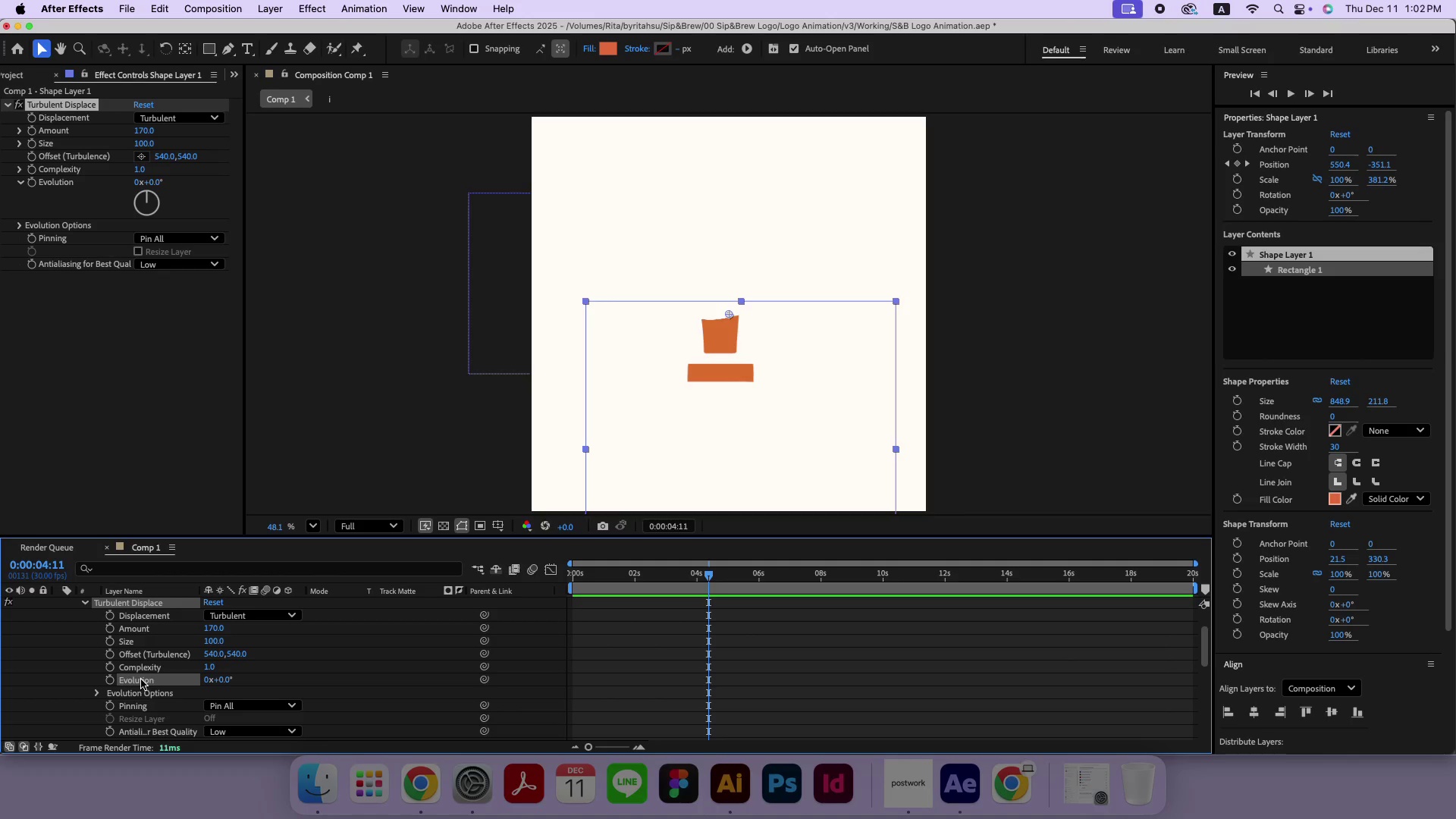 
wait(11.83)
 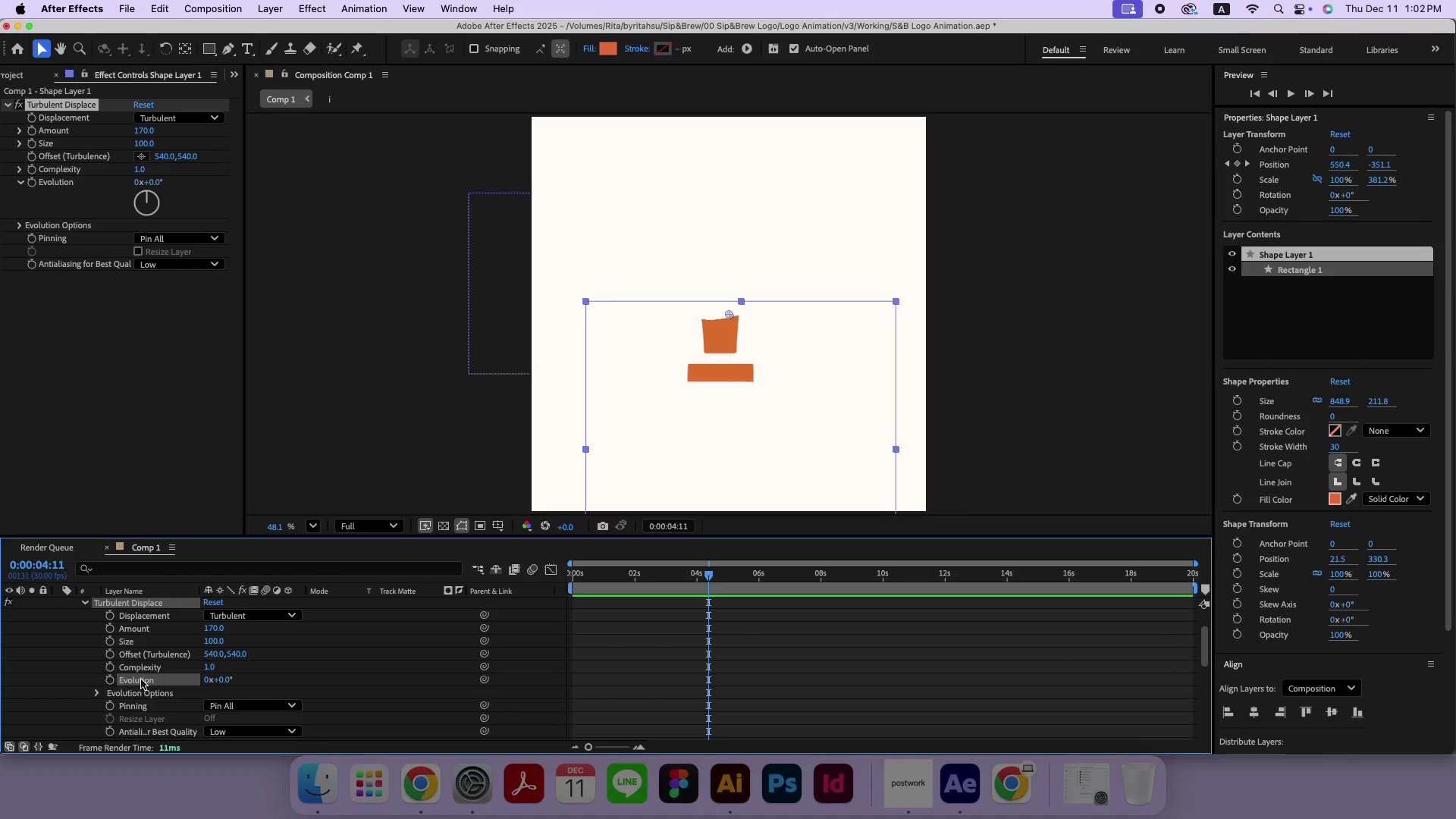 
scroll: coordinate [1293, 697], scroll_direction: down, amount: 1.0
 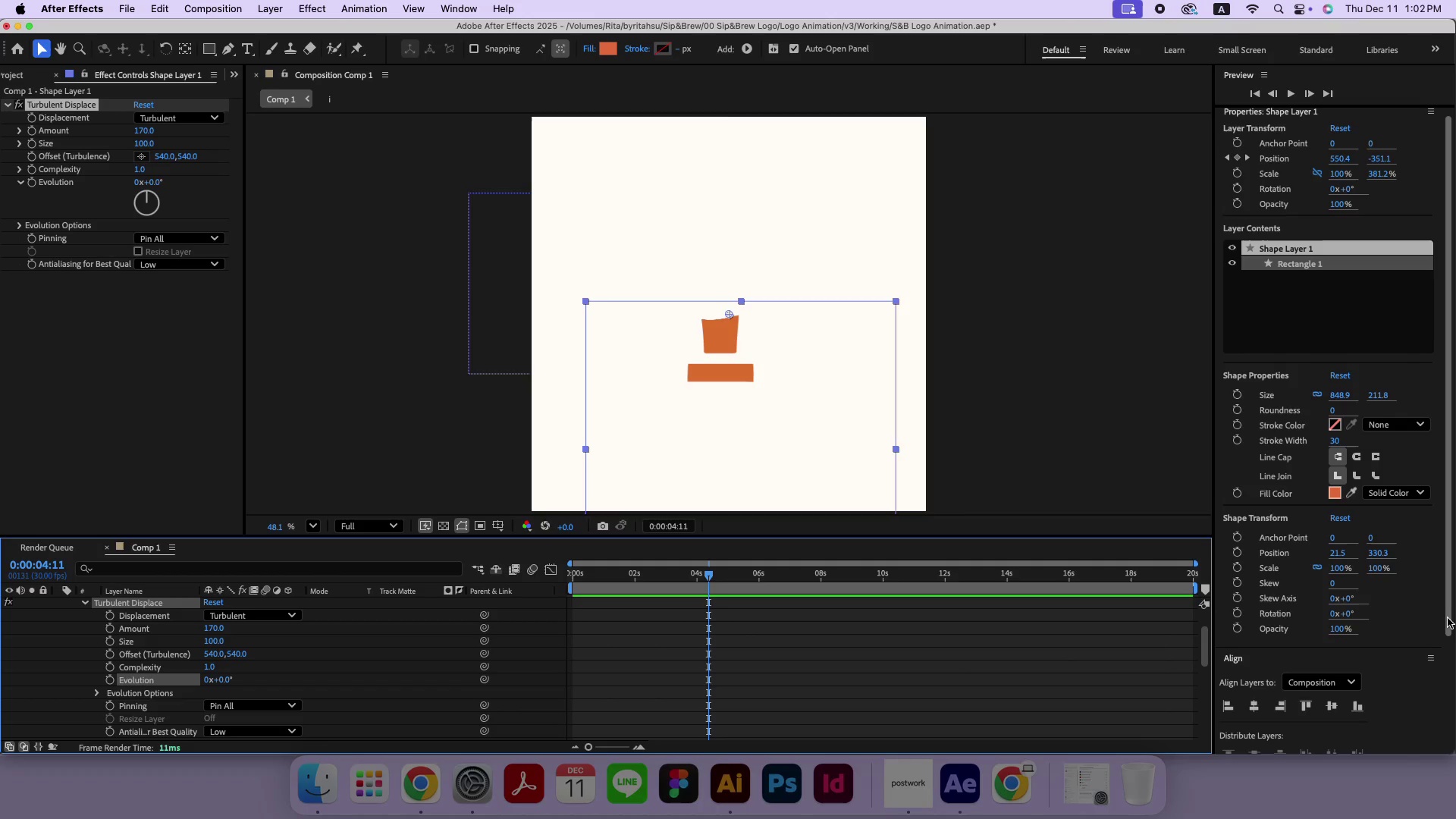 
left_click_drag(start_coordinate=[1448, 616], to_coordinate=[1451, 736])
 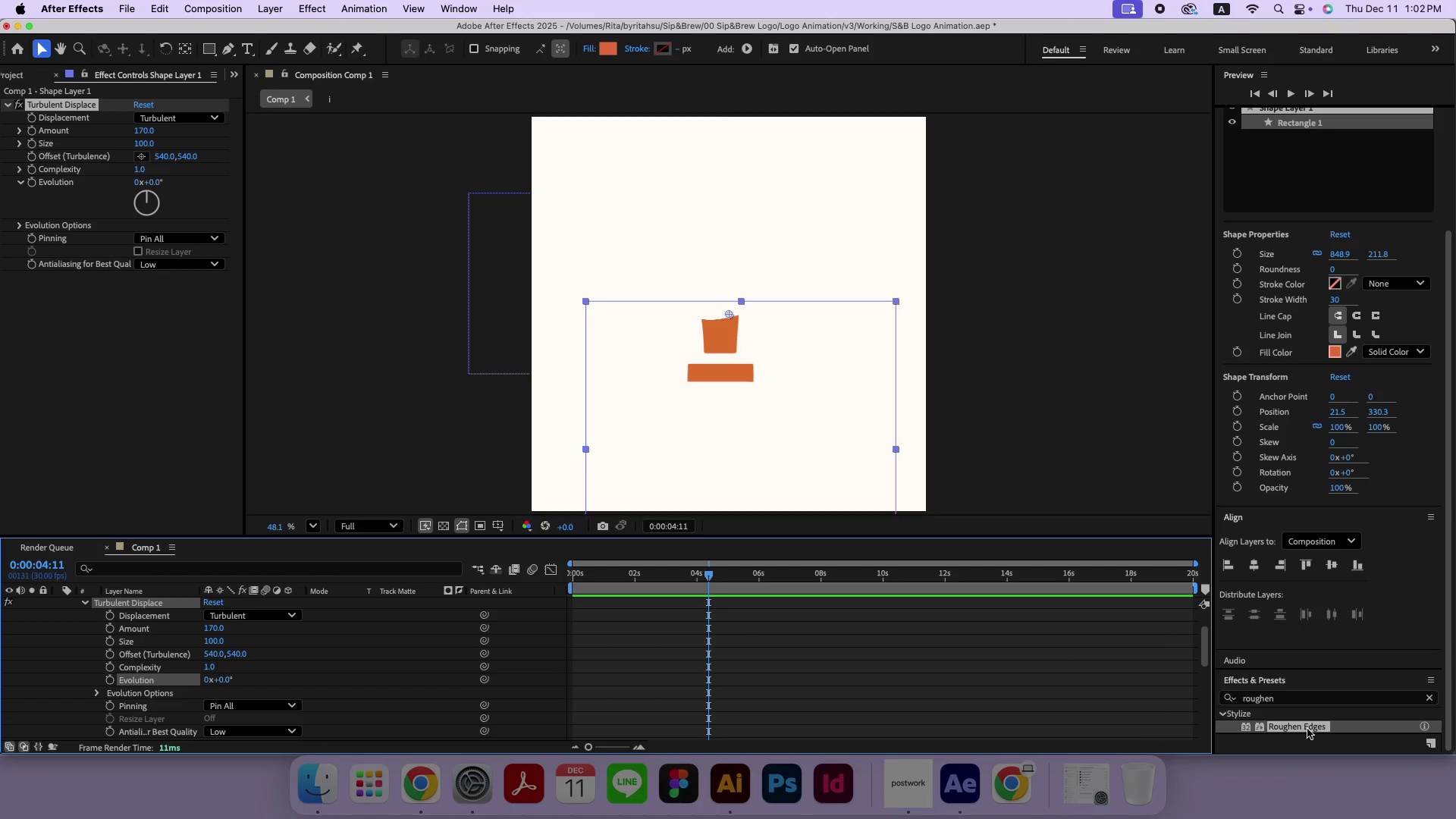 
left_click_drag(start_coordinate=[1306, 727], to_coordinate=[143, 606])
 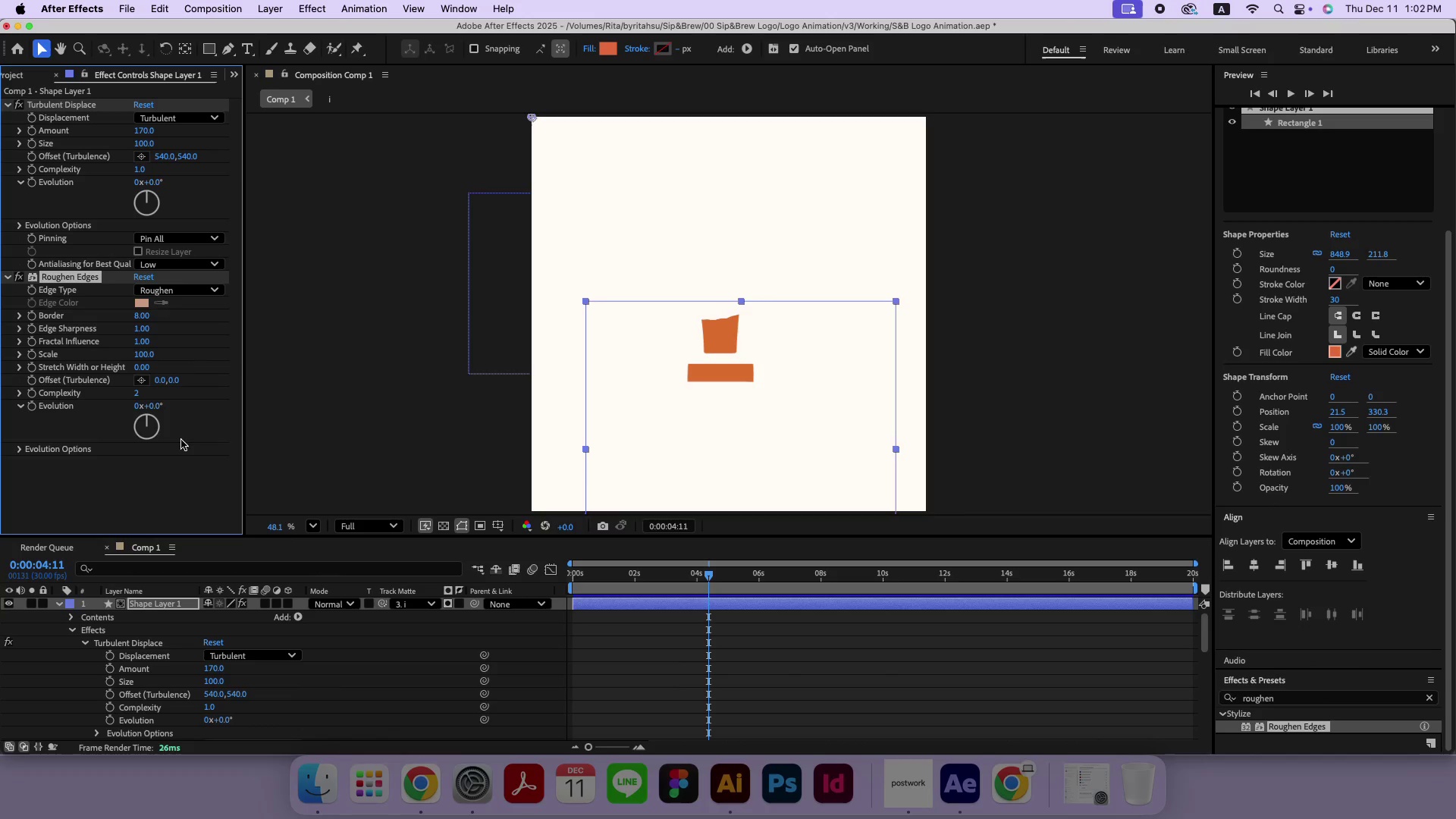 
wait(5.12)
 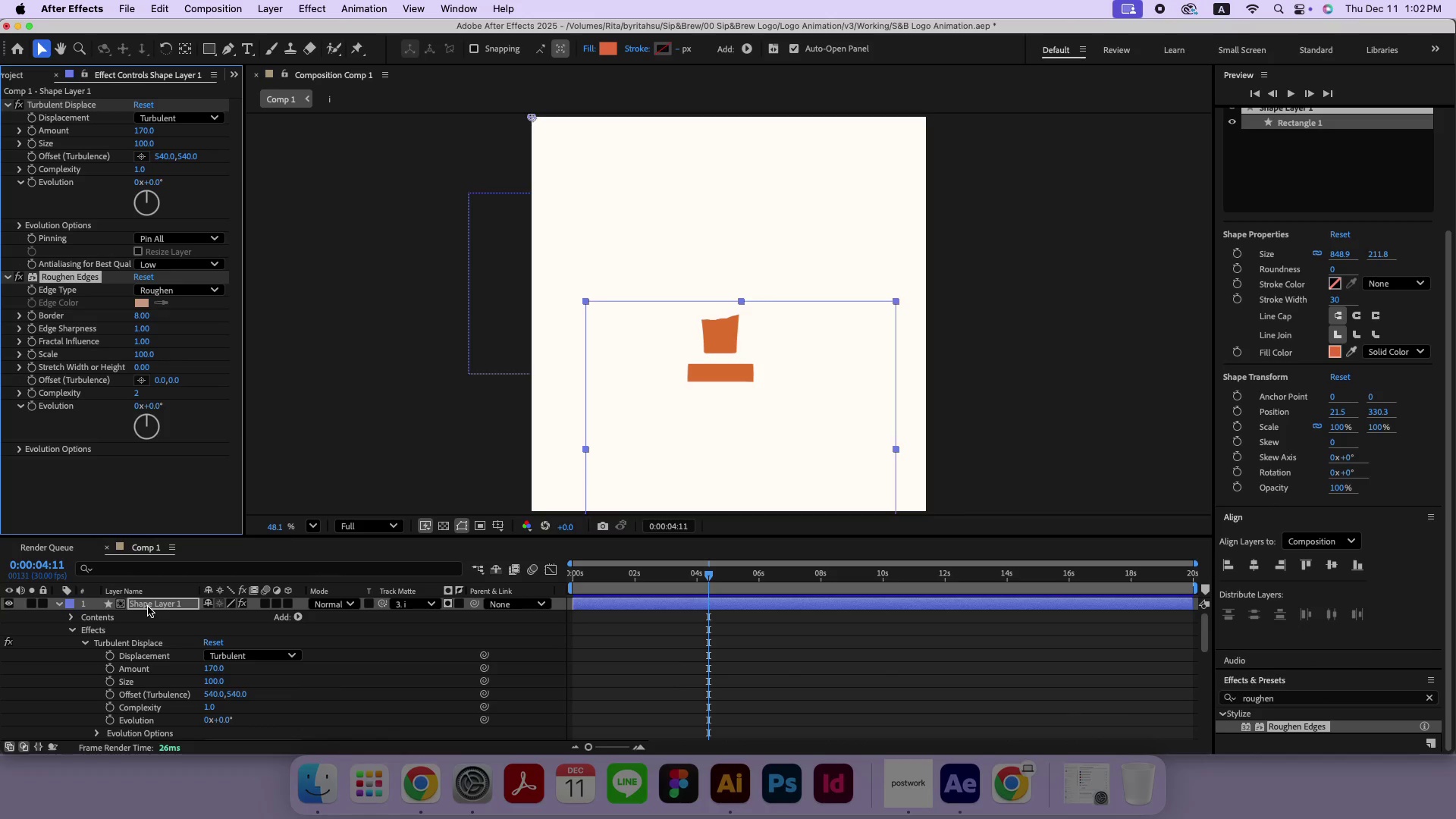 
left_click([143, 318])
 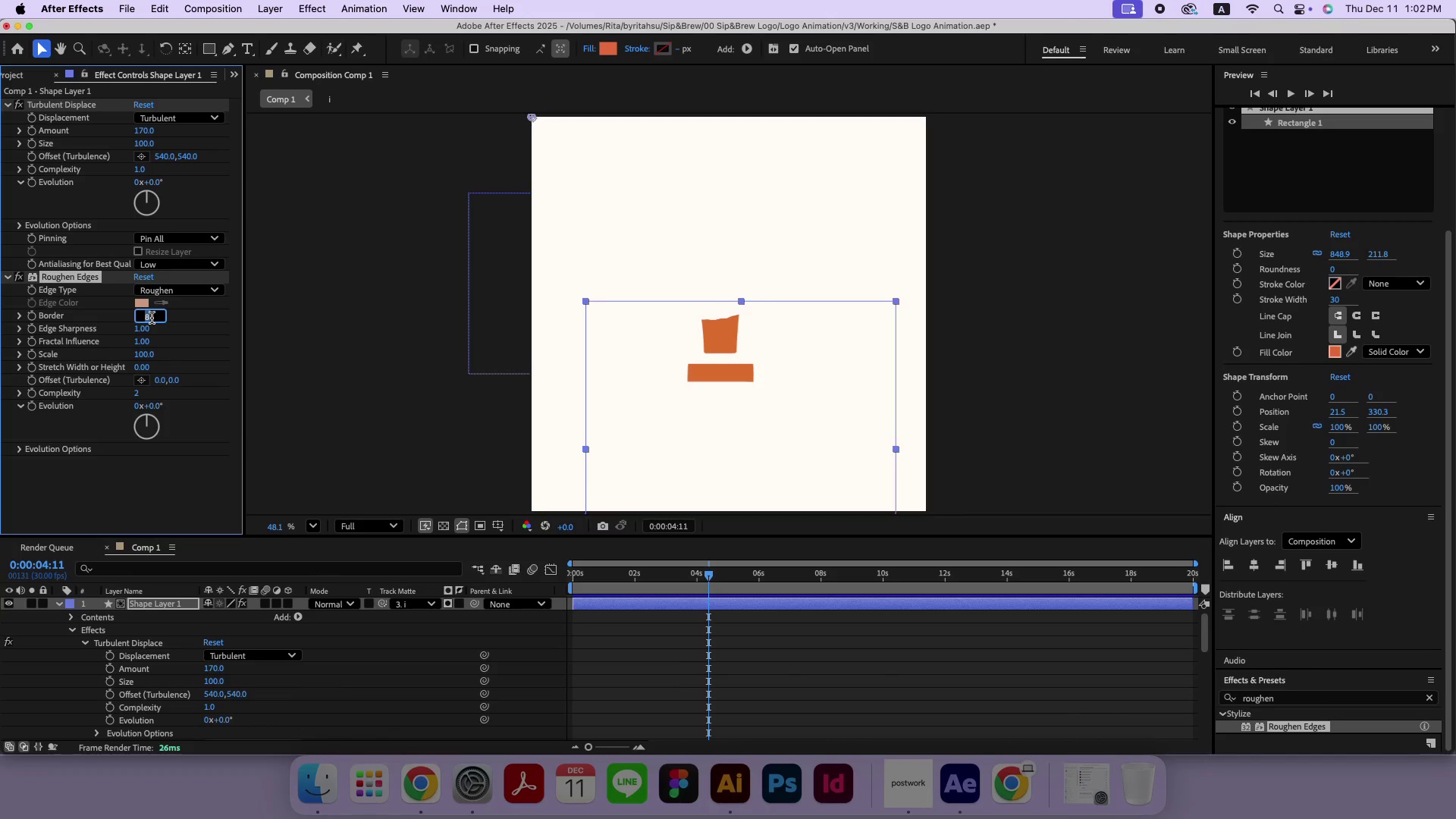 
type(30)
 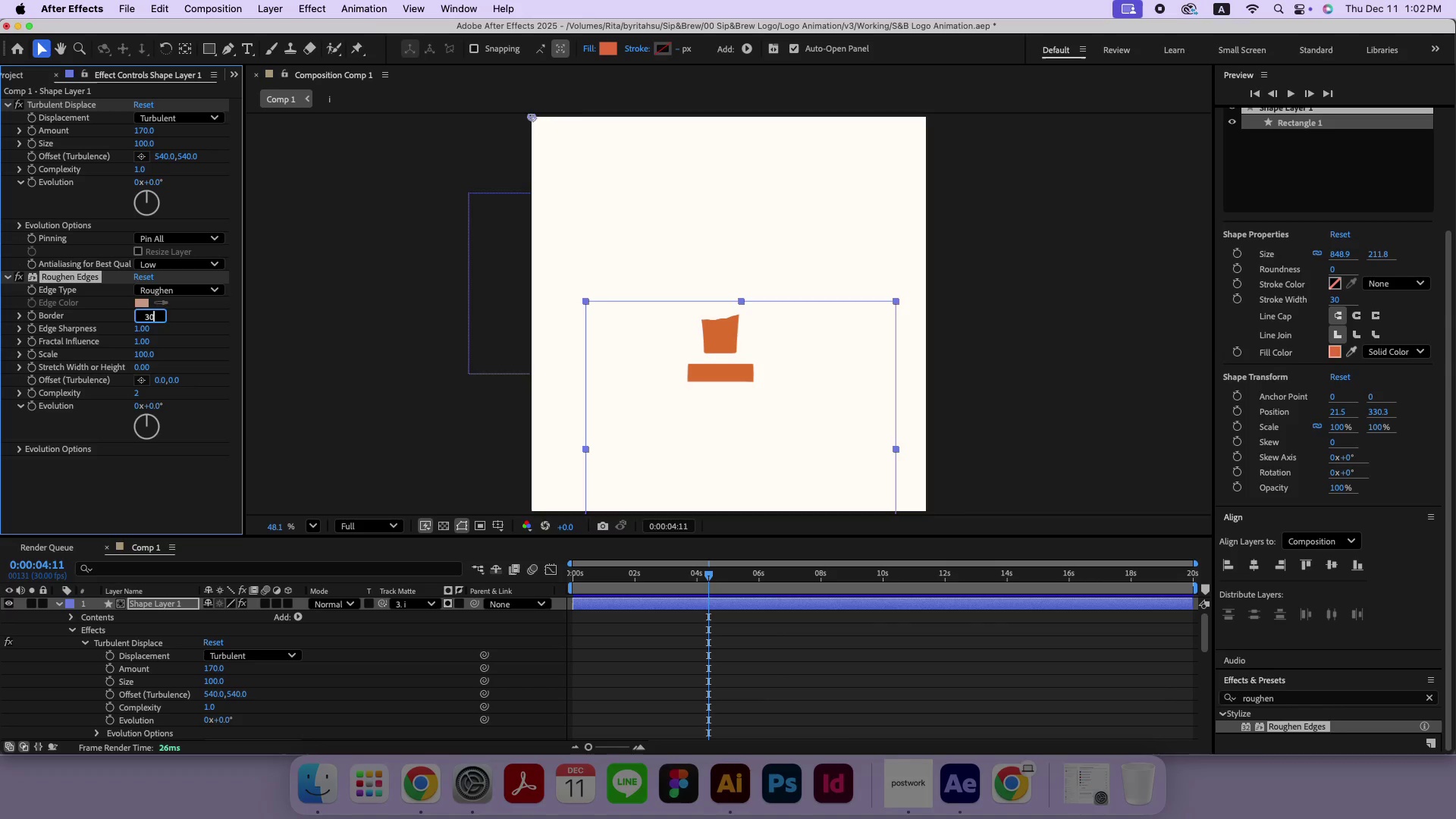 
key(Enter)
 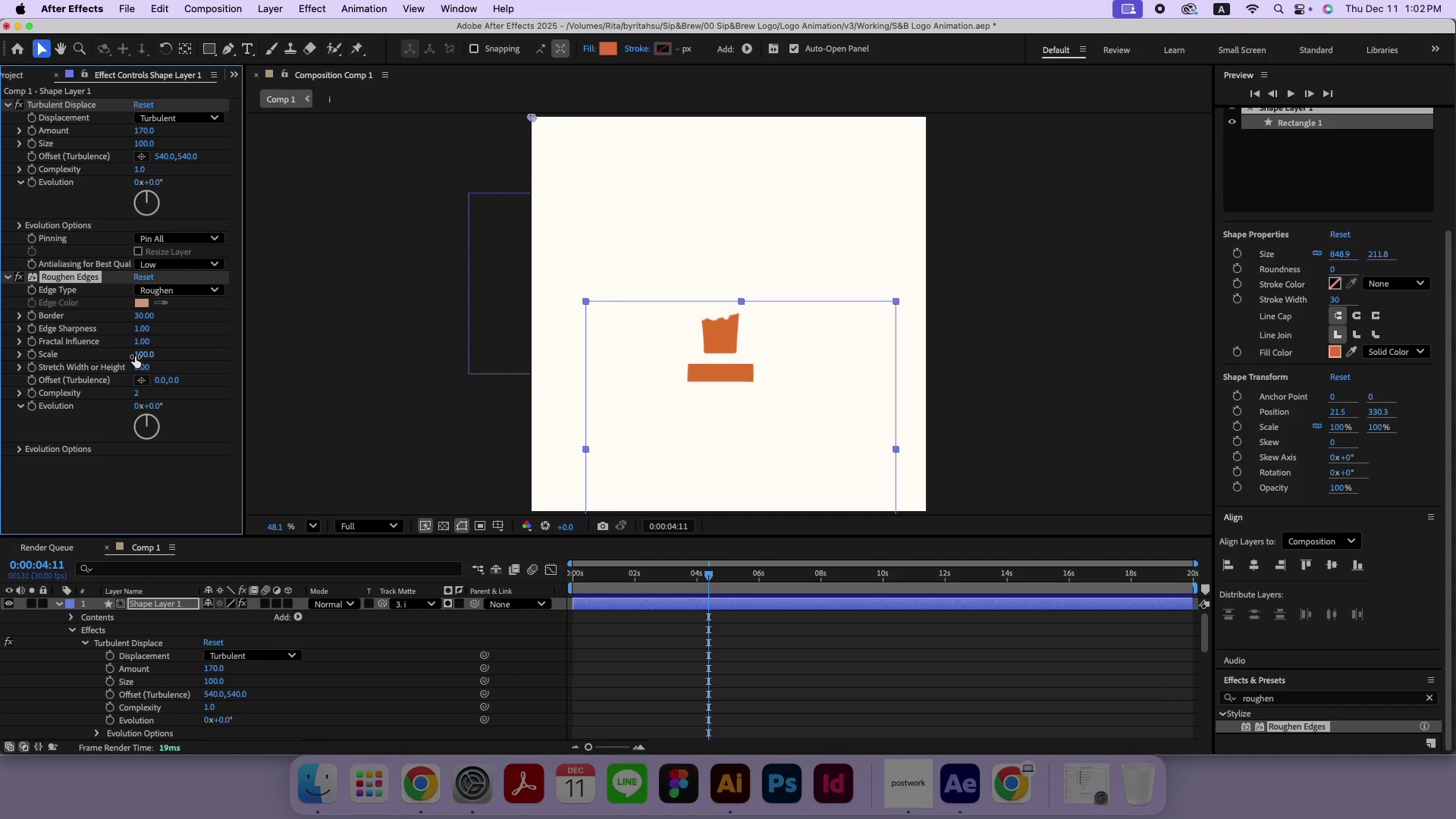 
left_click([136, 354])
 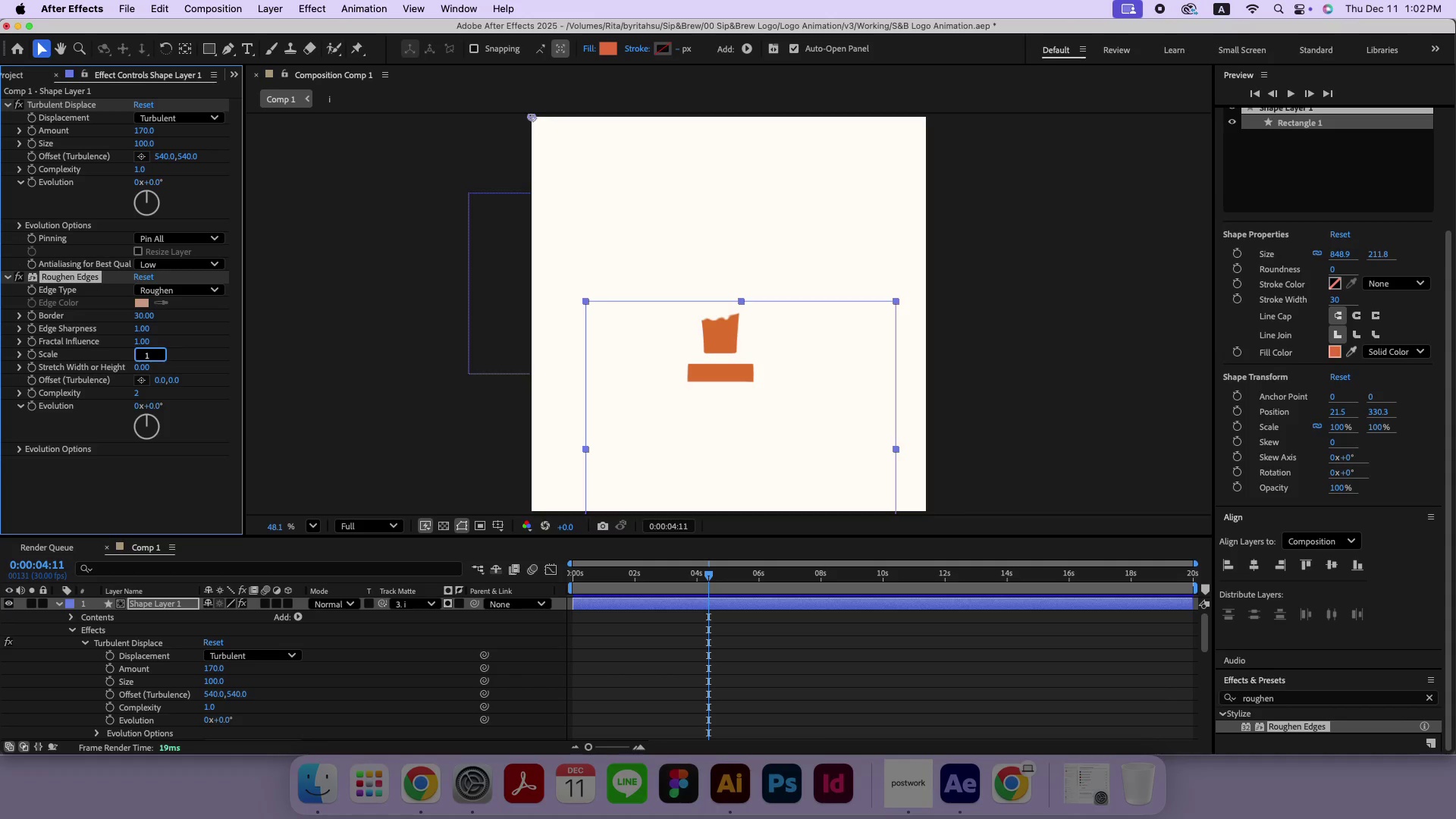 
type(175)
 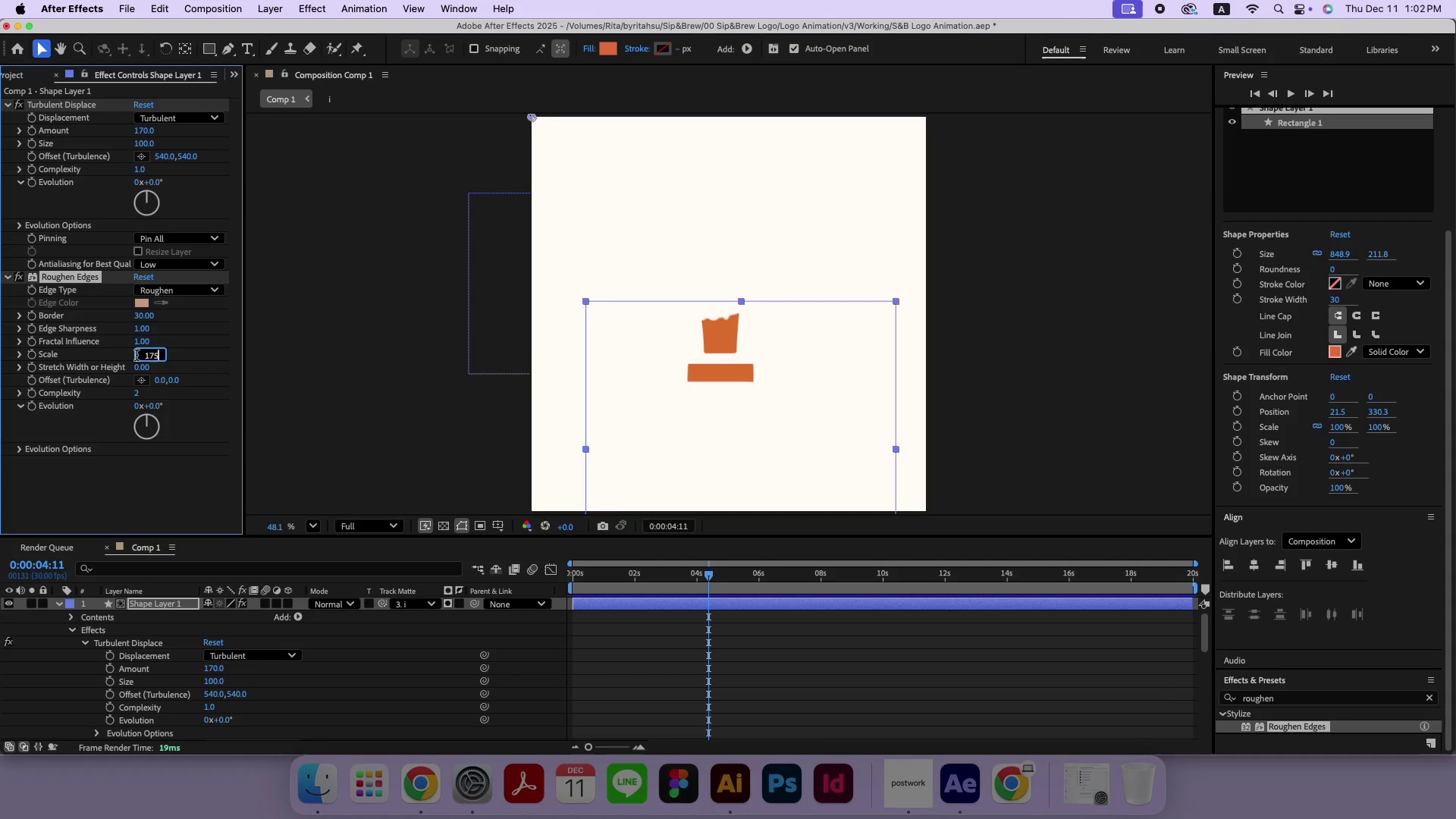 
key(Enter)
 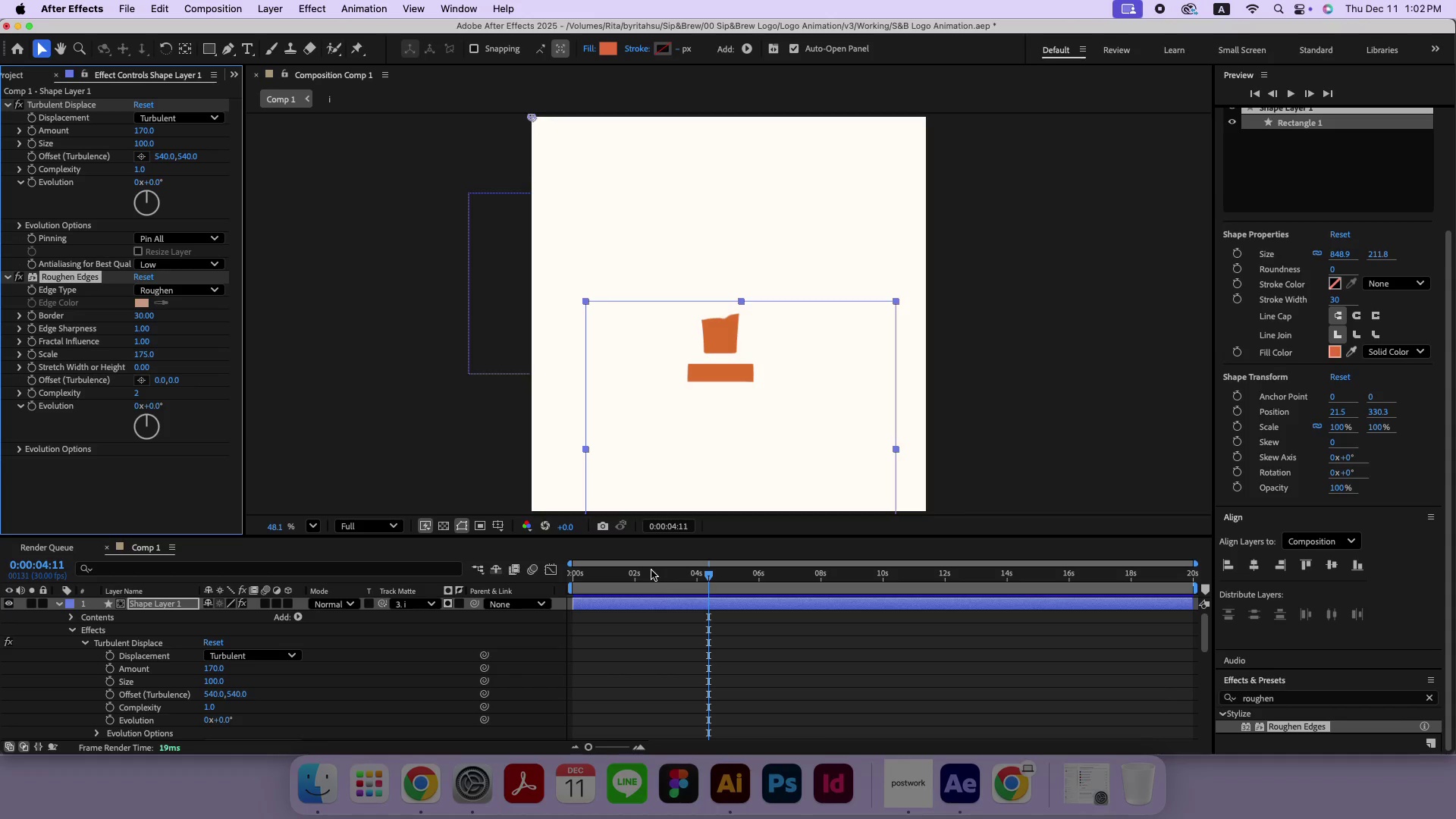 
left_click_drag(start_coordinate=[663, 573], to_coordinate=[710, 580])
 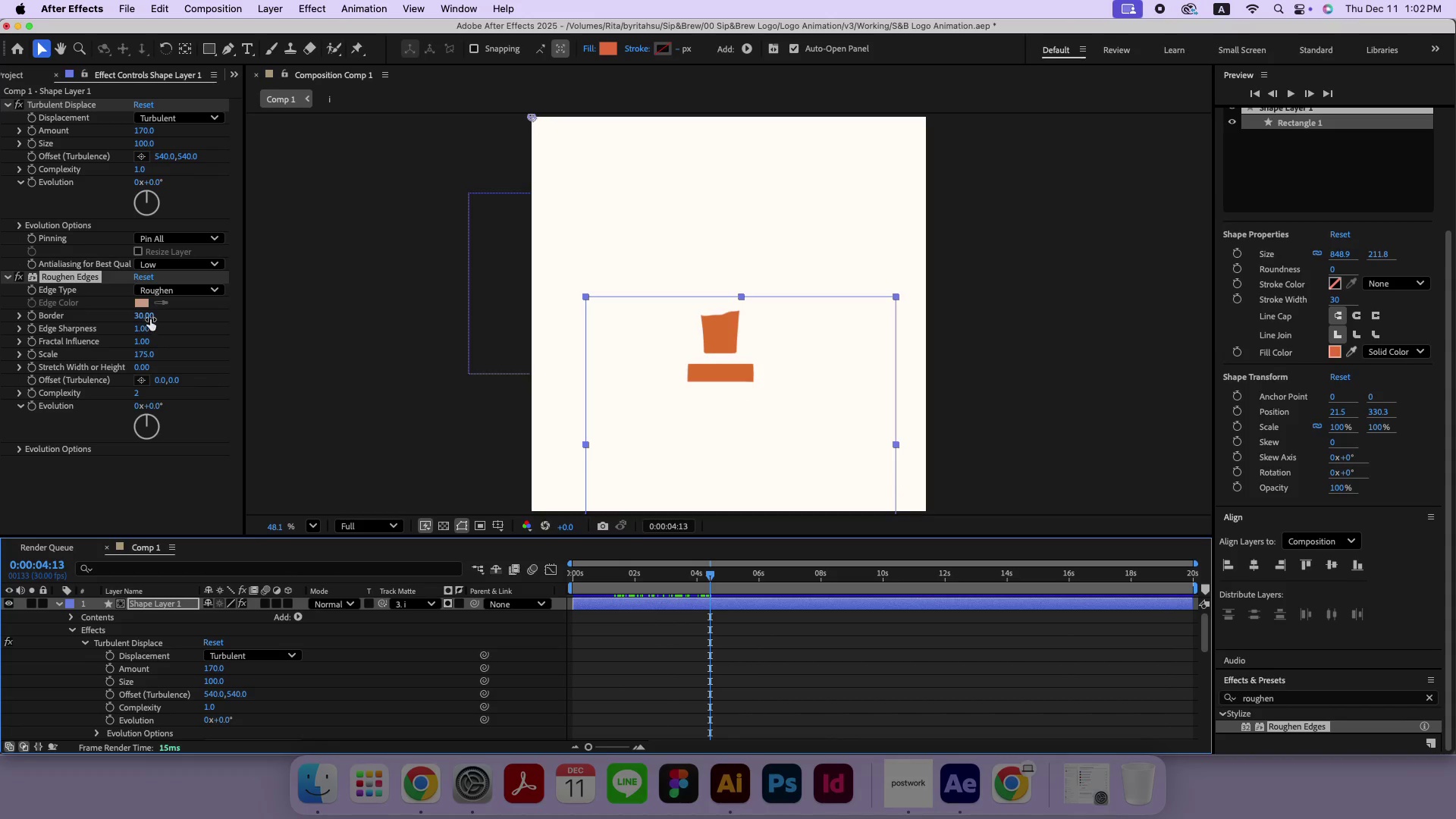 
left_click_drag(start_coordinate=[149, 318], to_coordinate=[1144, 293])
 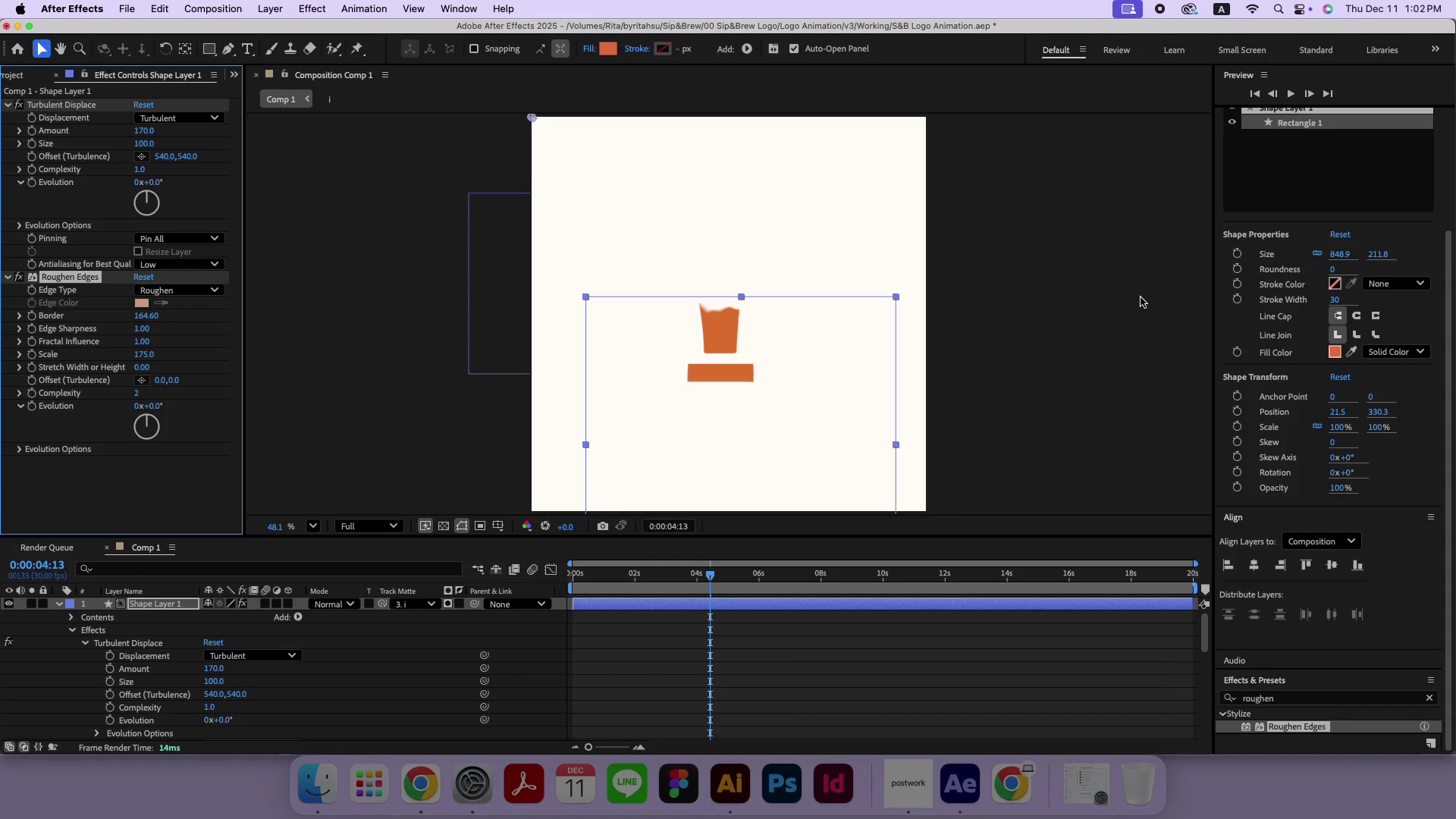 
key(Meta+CommandLeft)
 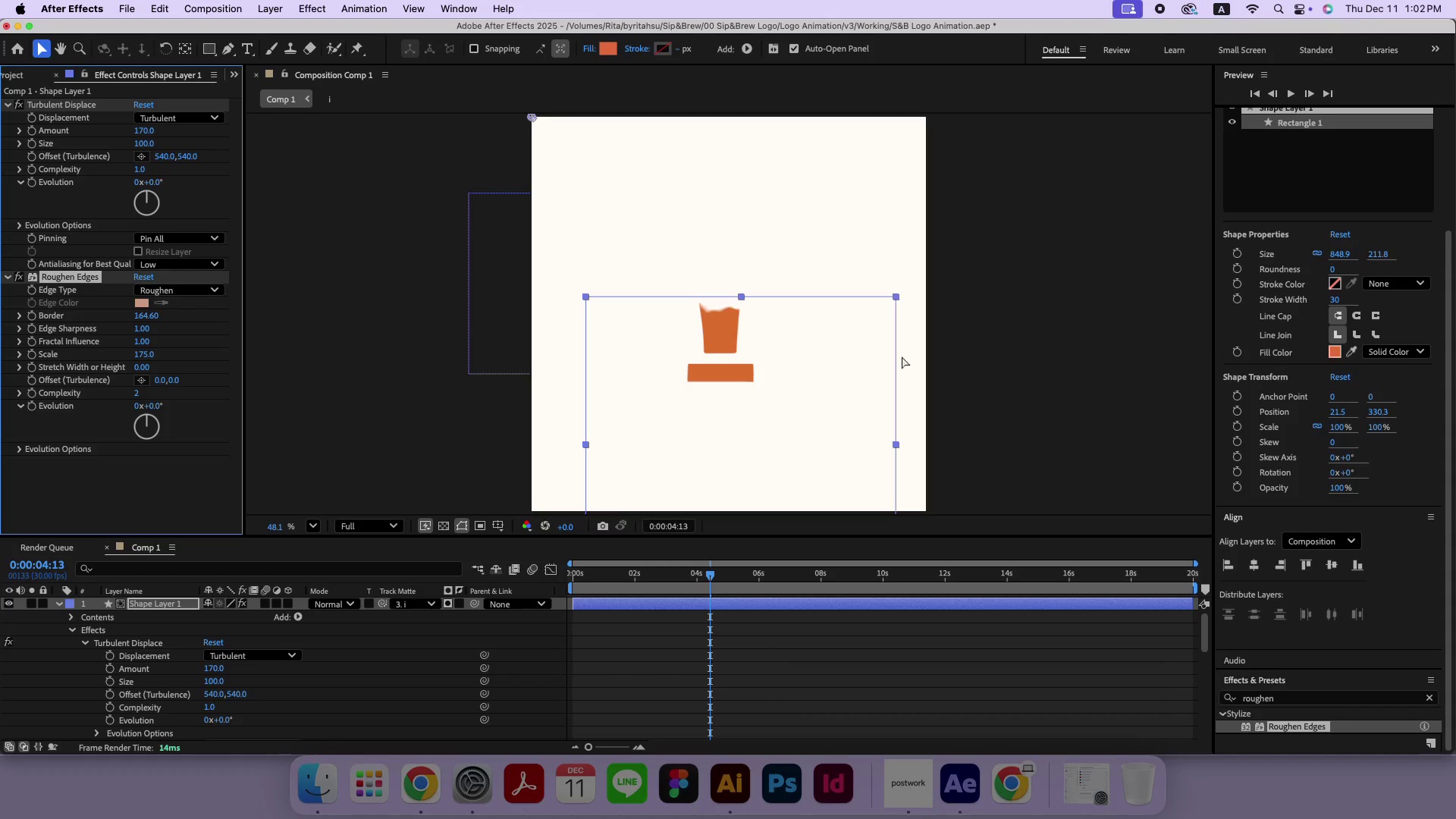 
key(Meta+Z)
 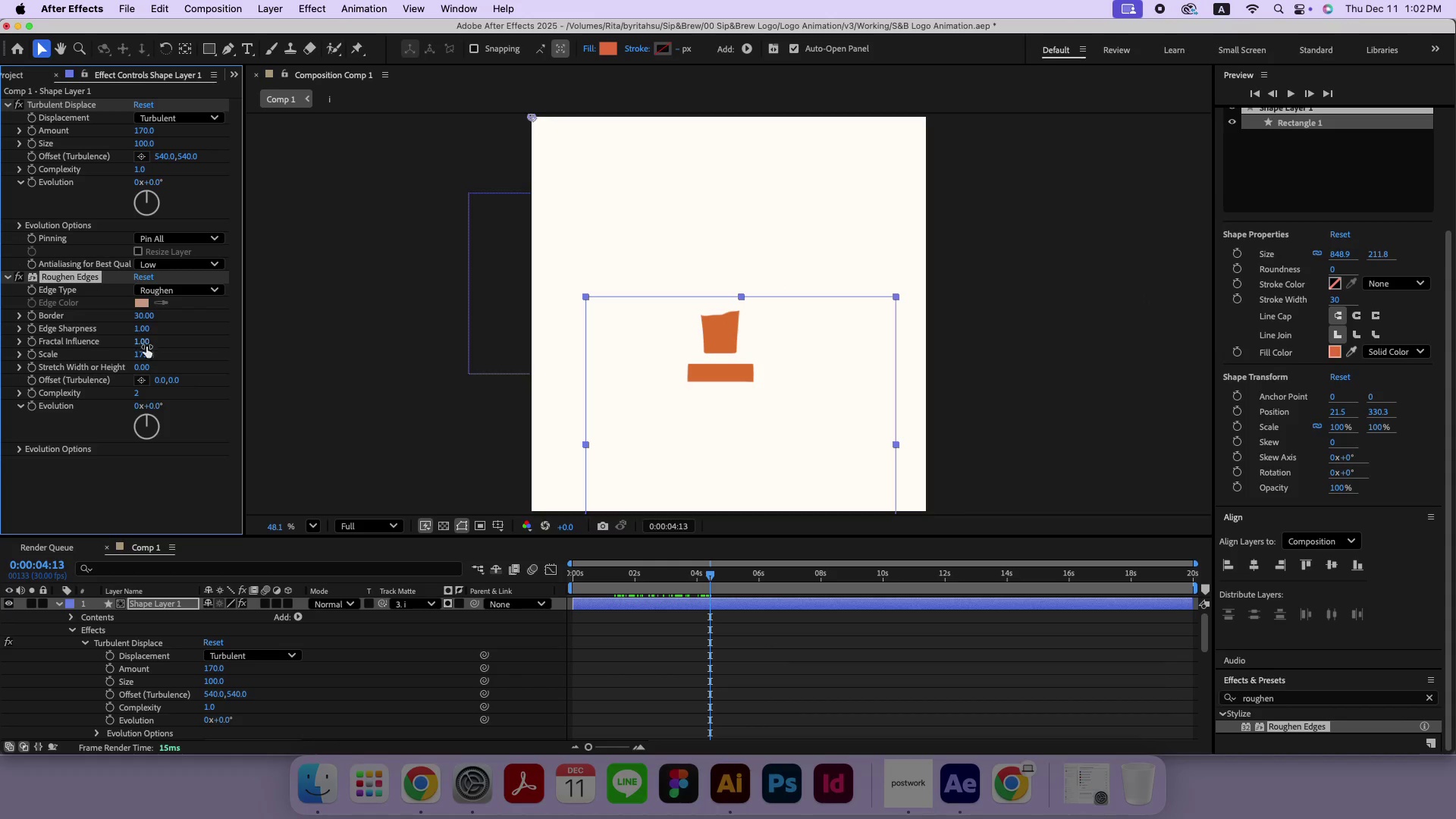 
left_click_drag(start_coordinate=[145, 352], to_coordinate=[257, 369])
 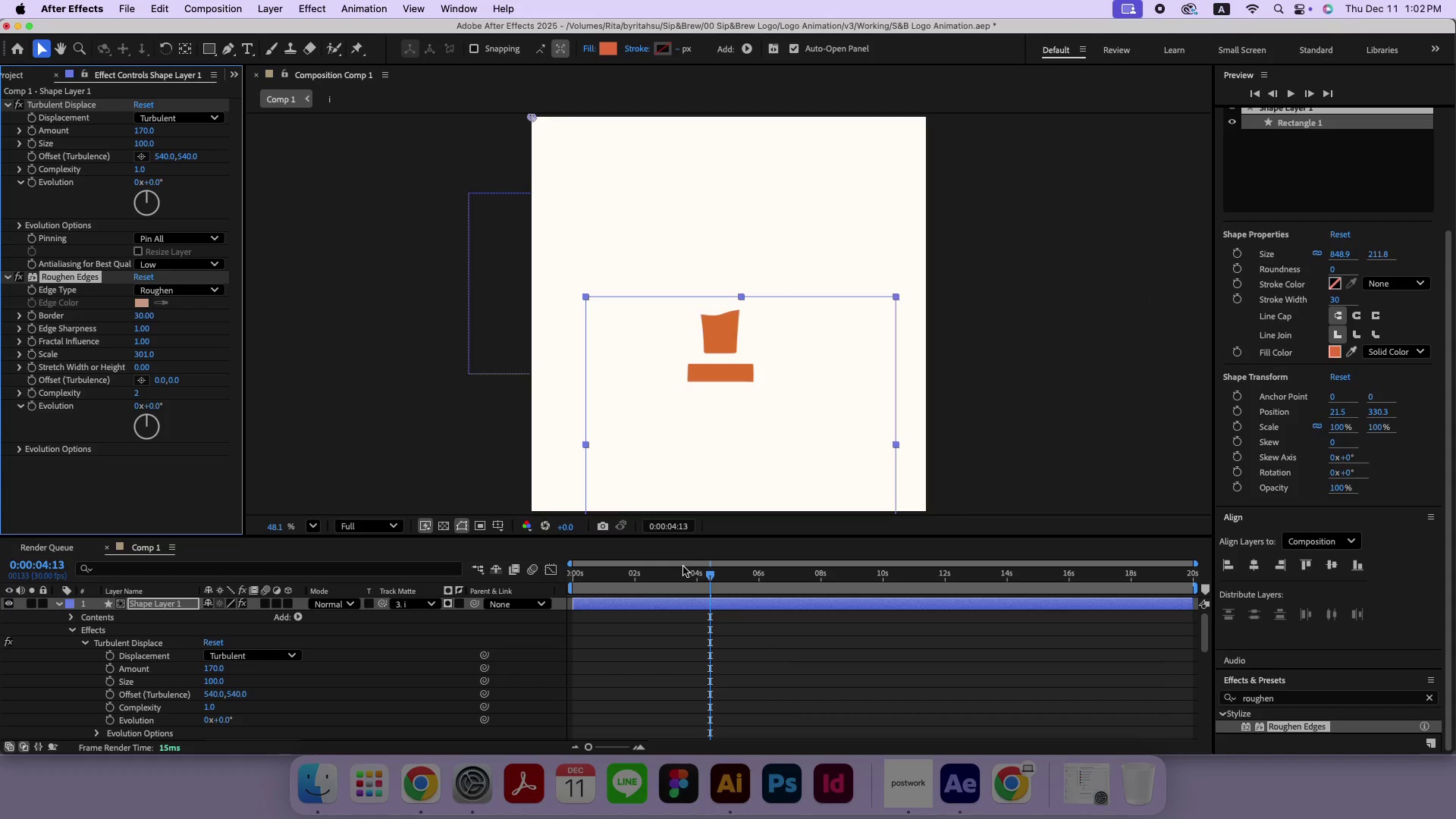 
left_click_drag(start_coordinate=[681, 572], to_coordinate=[733, 572])
 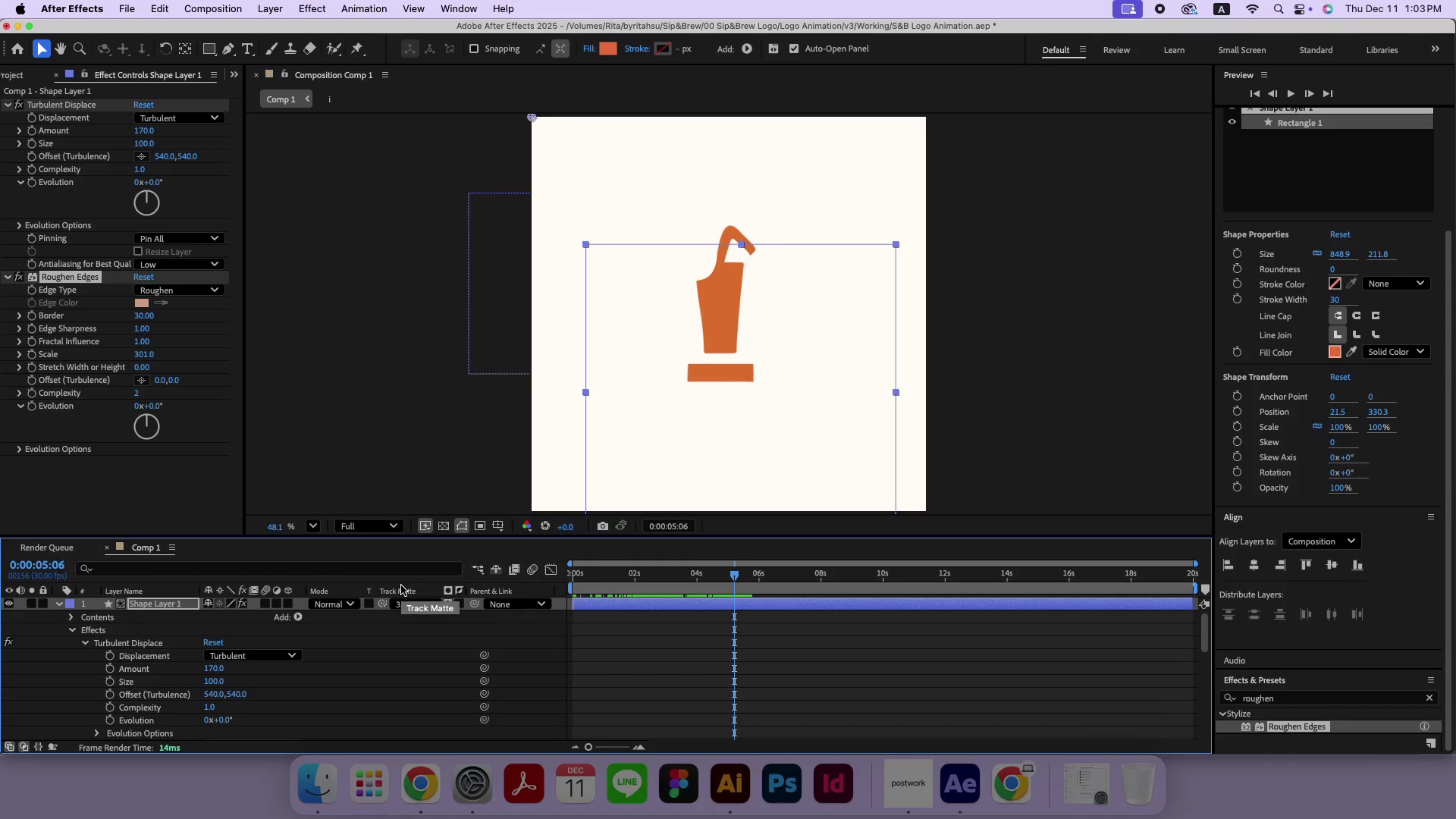 
wait(5.56)
 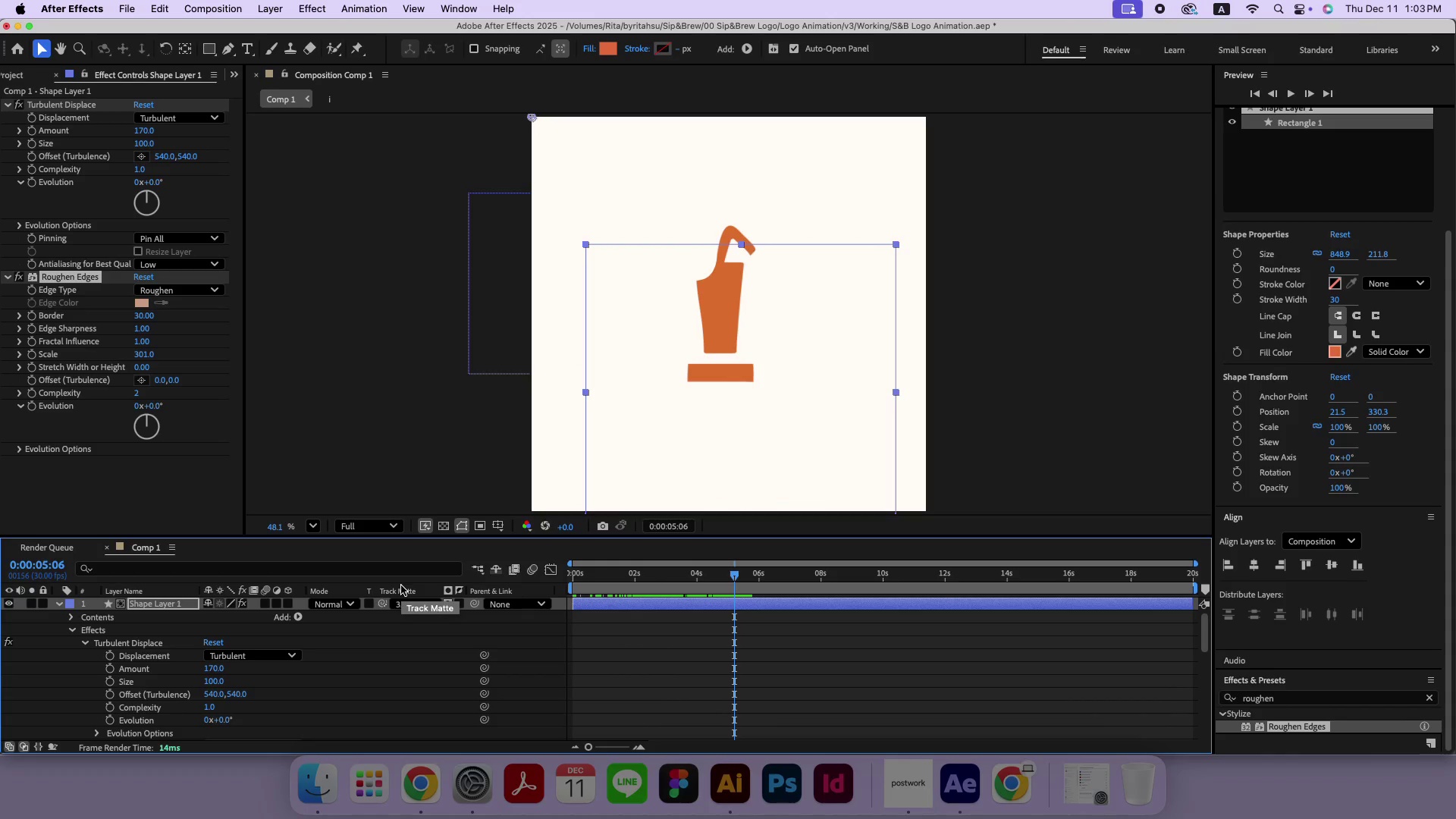 
left_click([287, 10])
 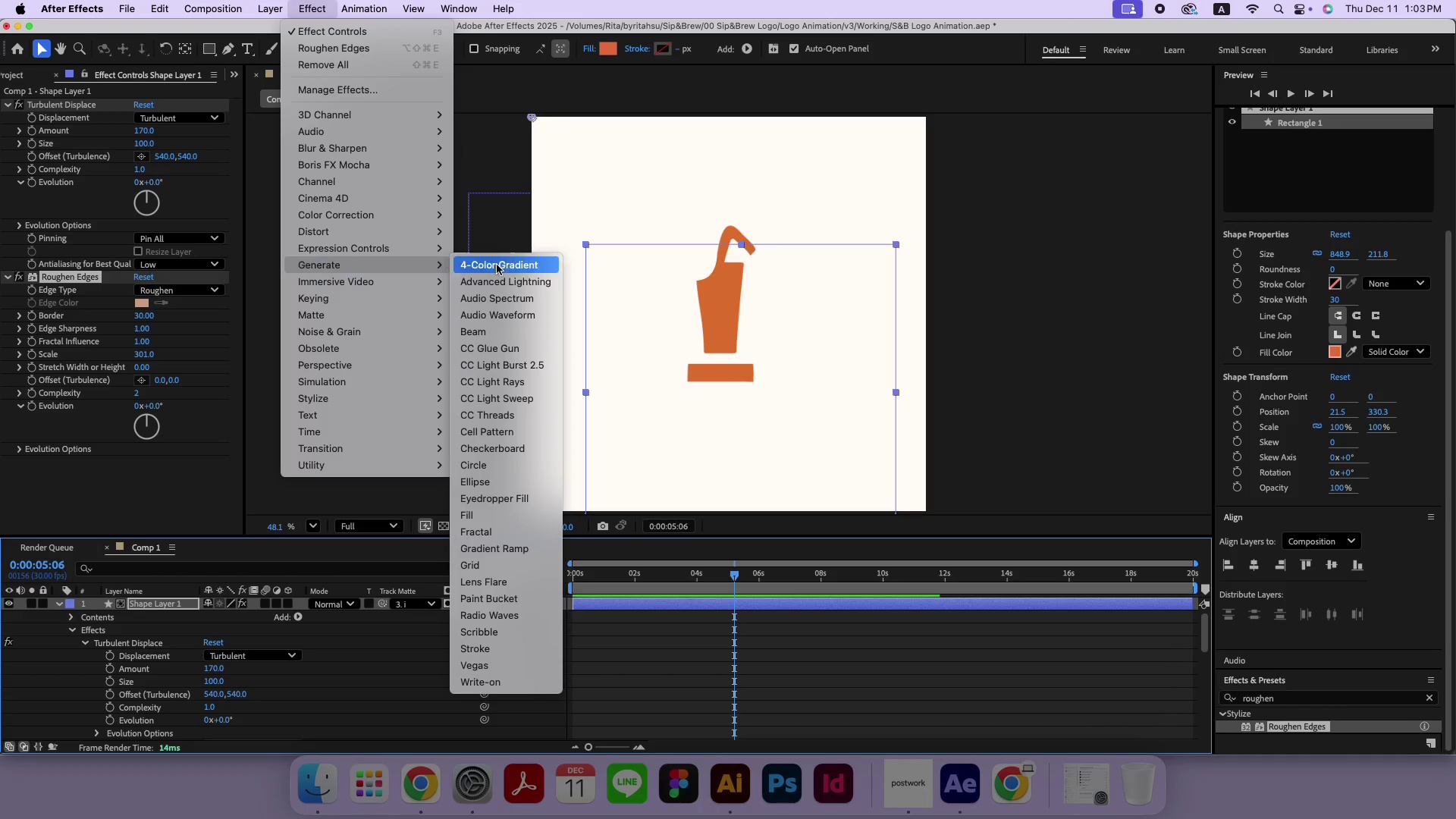 
left_click([520, 521])
 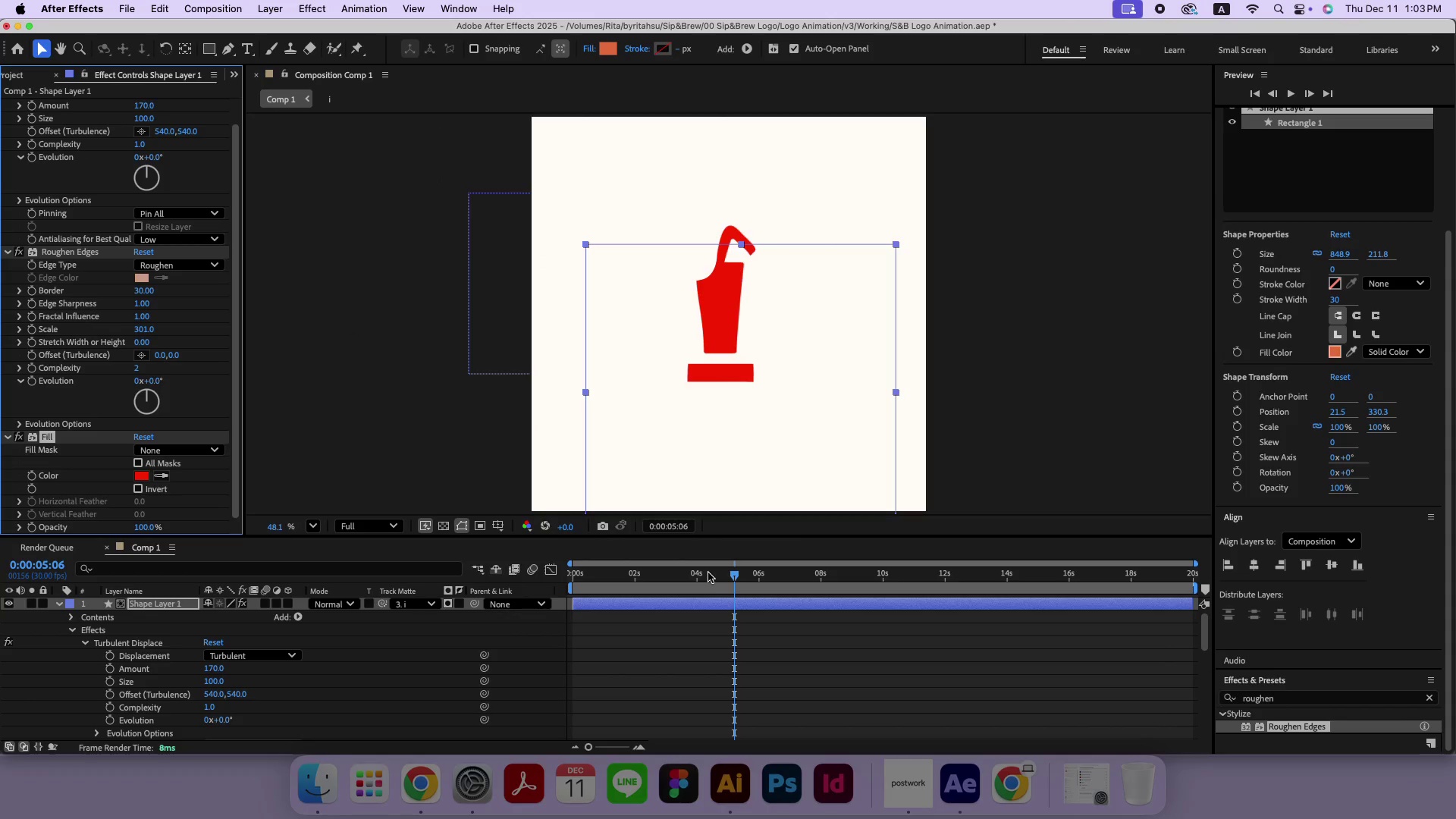 
left_click_drag(start_coordinate=[708, 573], to_coordinate=[738, 563])
 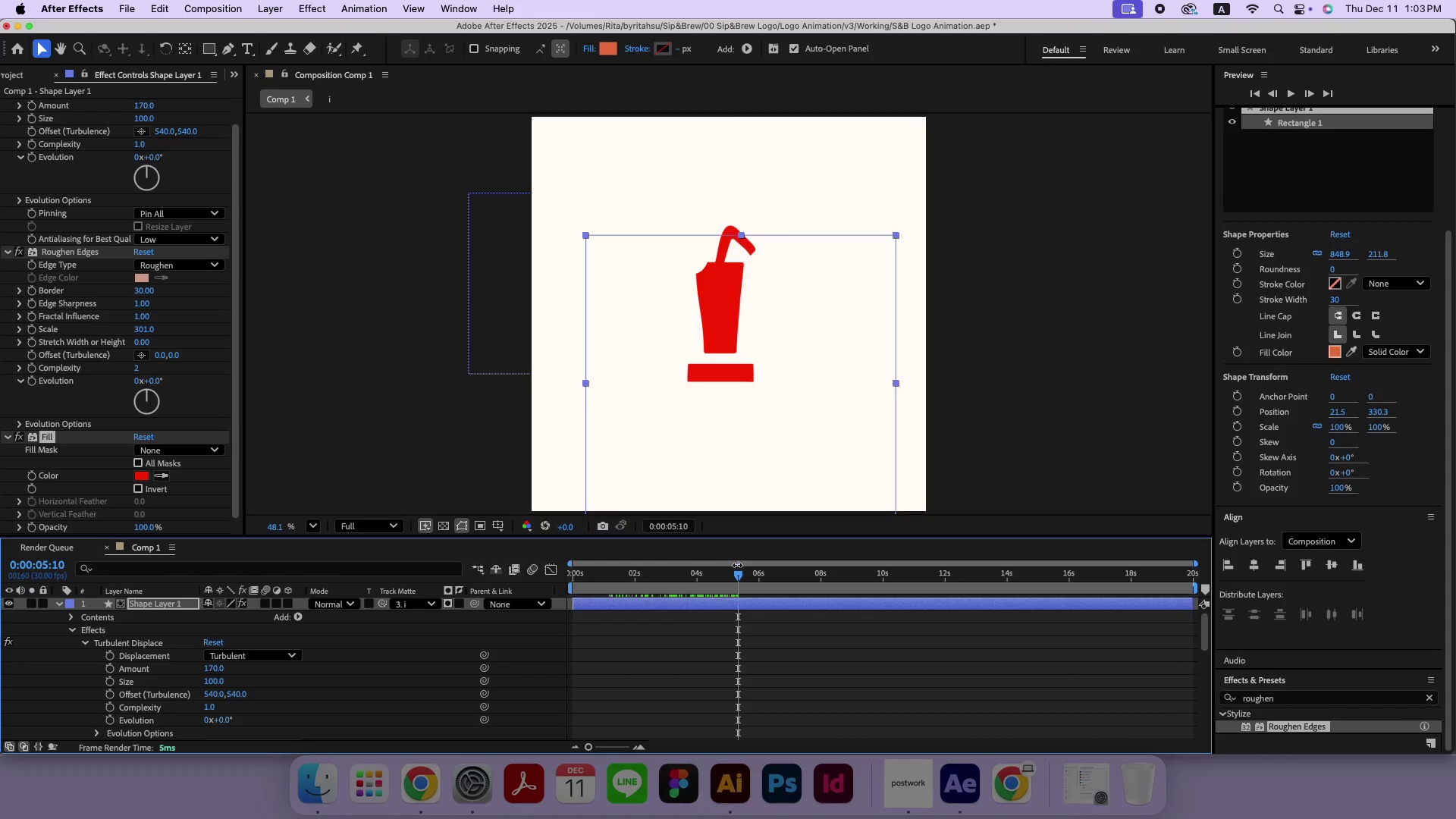 
key(Meta+CommandLeft)
 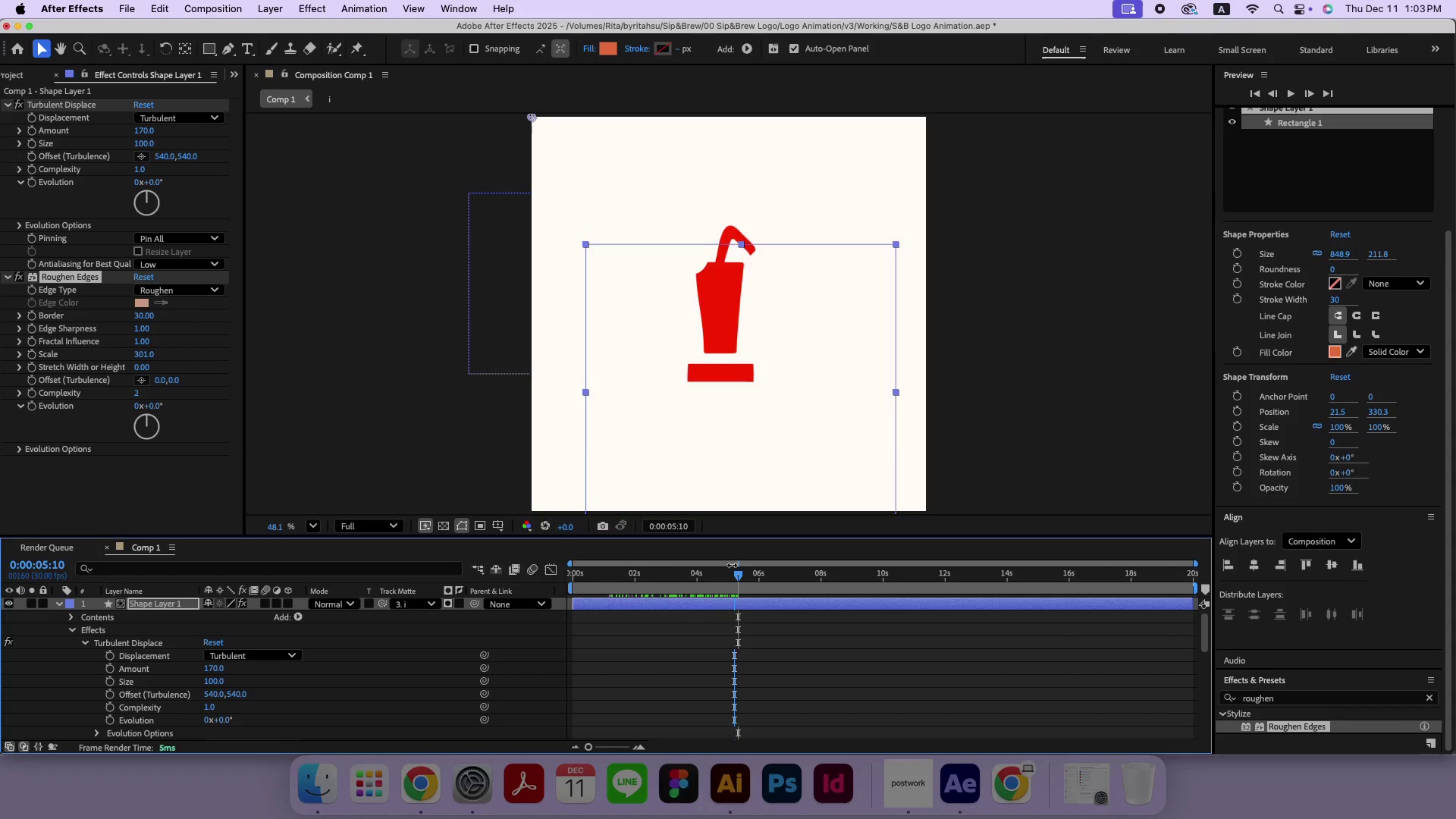 
key(Meta+Z)
 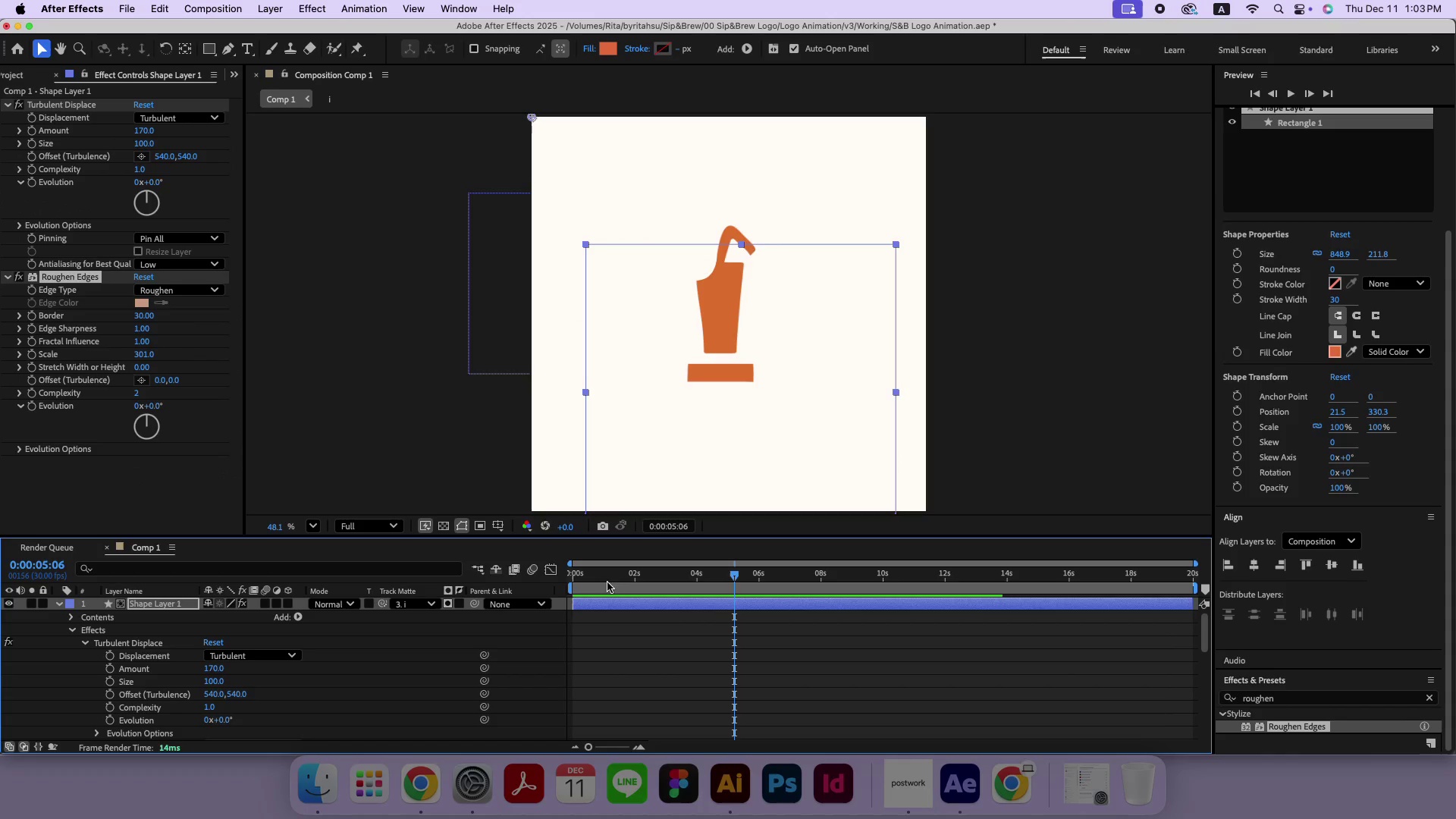 
left_click_drag(start_coordinate=[611, 574], to_coordinate=[589, 574])
 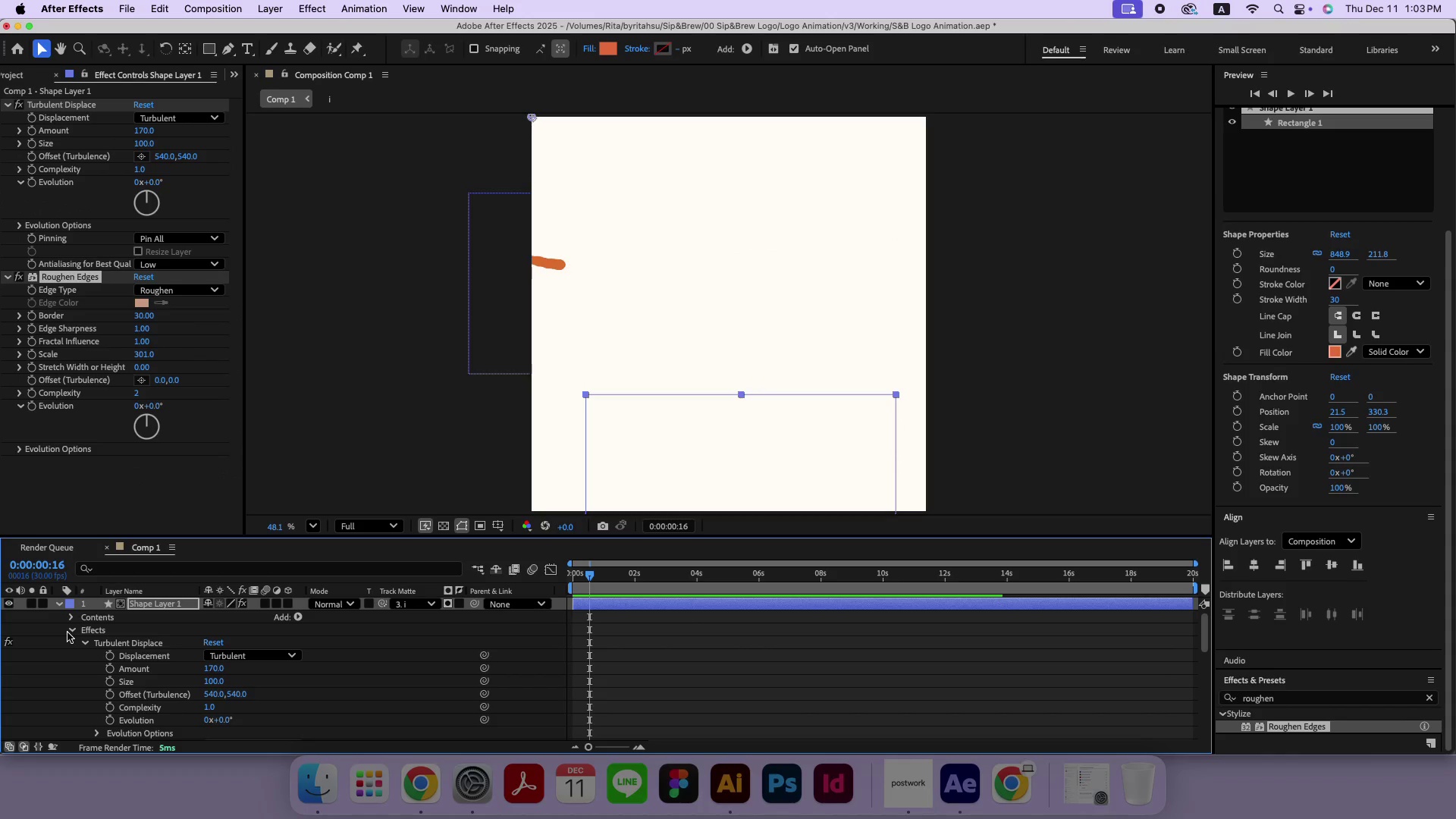 
left_click([70, 631])
 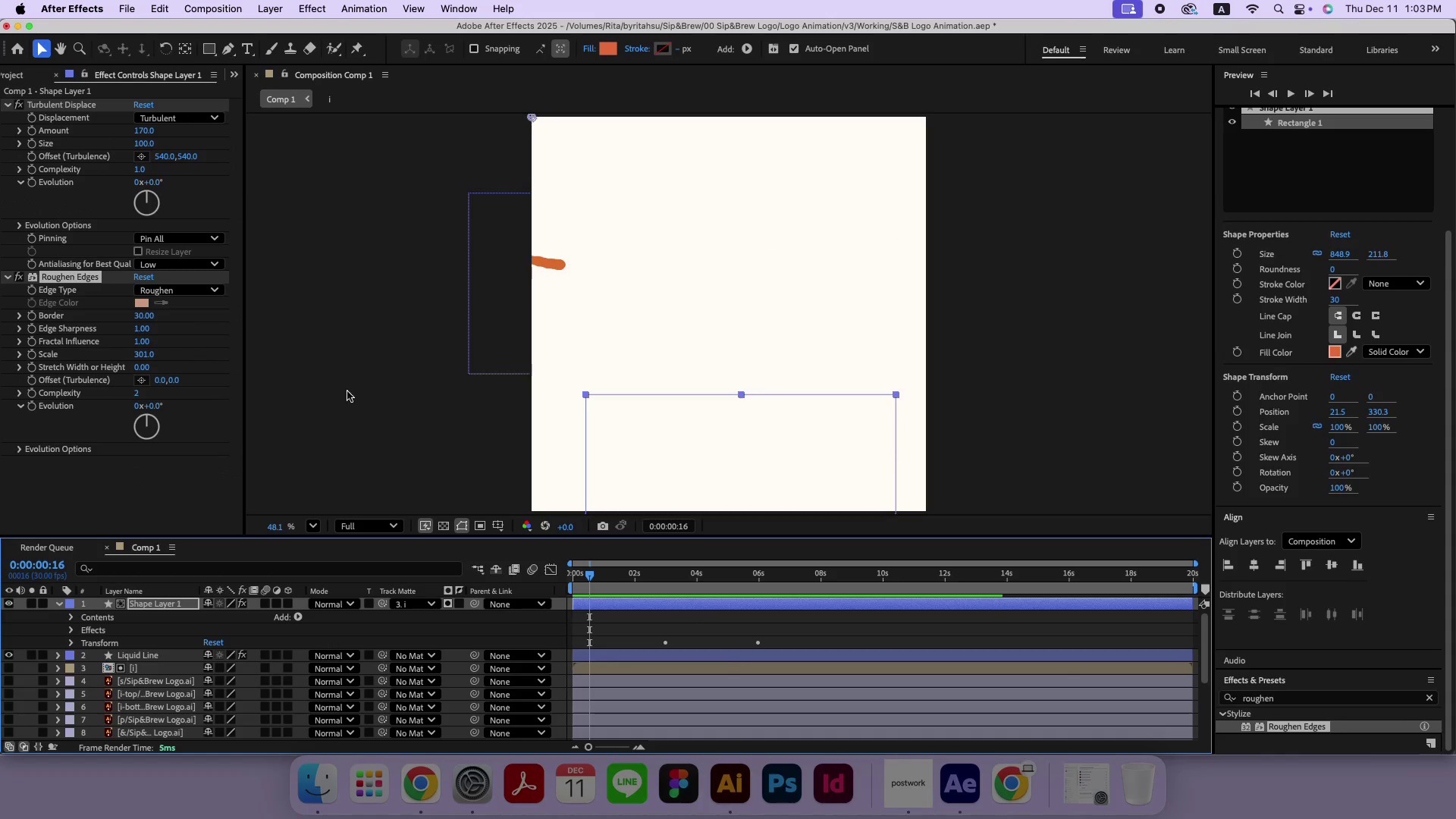 
left_click_drag(start_coordinate=[702, 575], to_coordinate=[723, 575])
 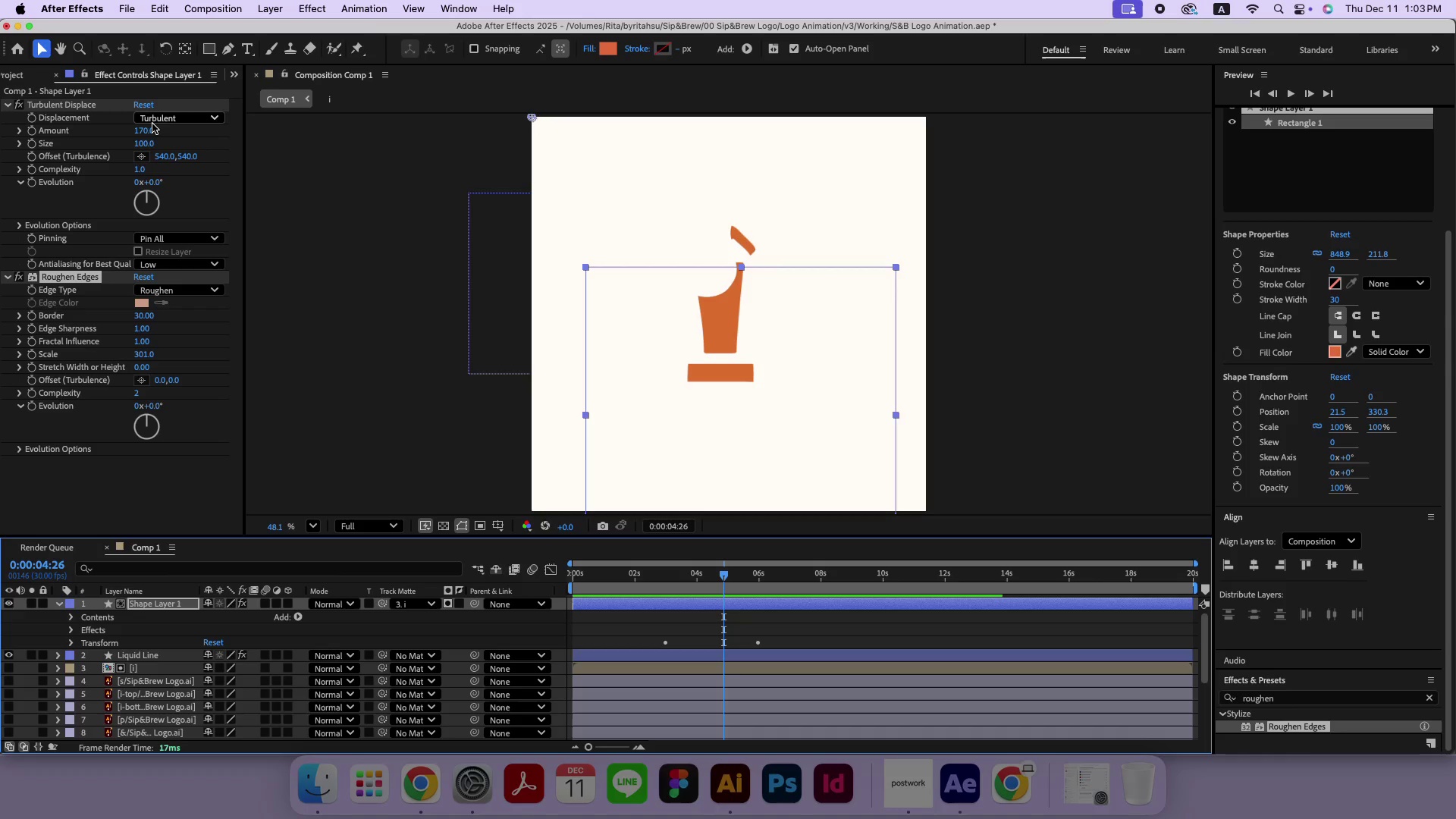 
left_click_drag(start_coordinate=[149, 130], to_coordinate=[128, 196])
 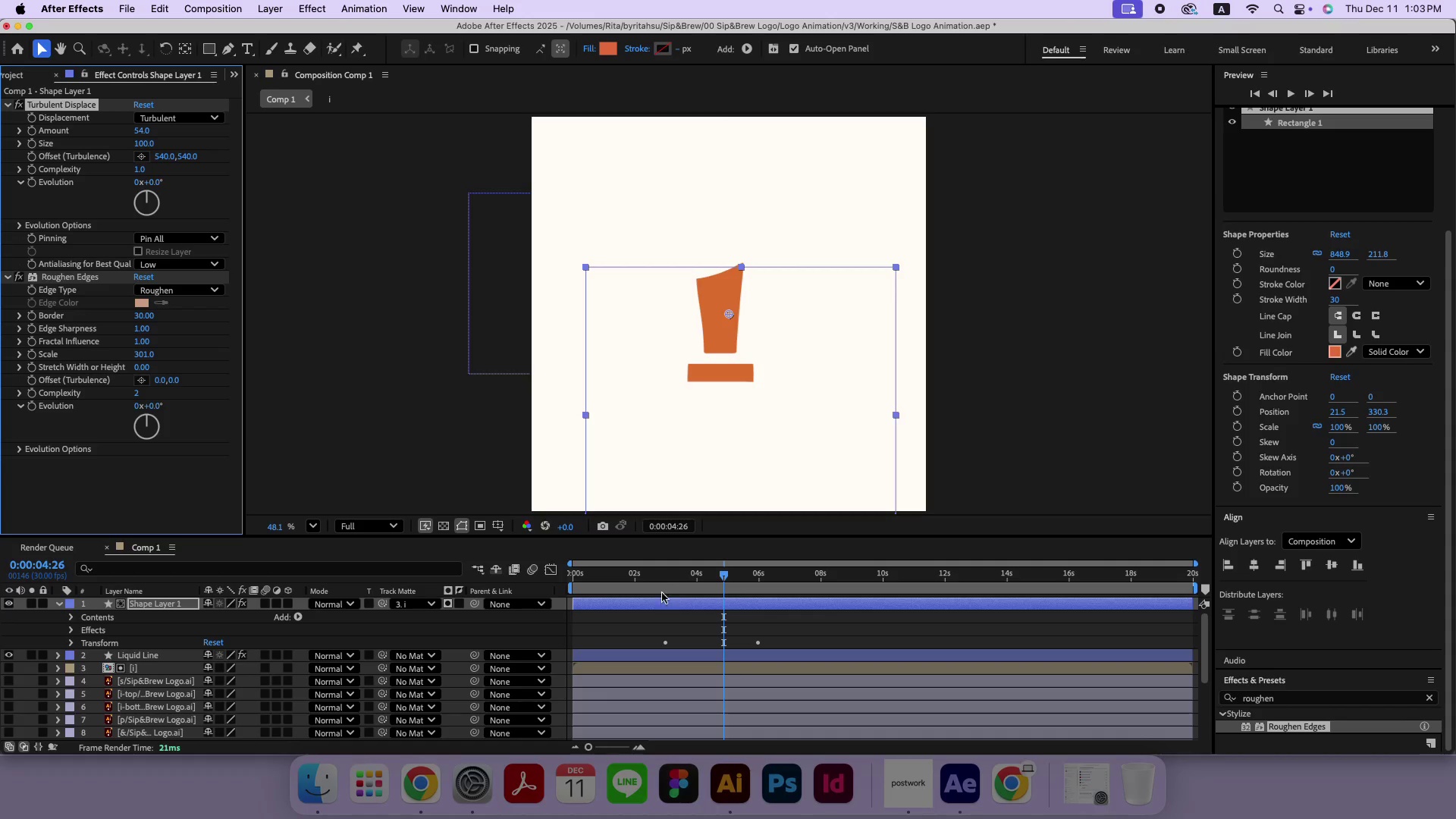 
left_click_drag(start_coordinate=[661, 577], to_coordinate=[726, 585])
 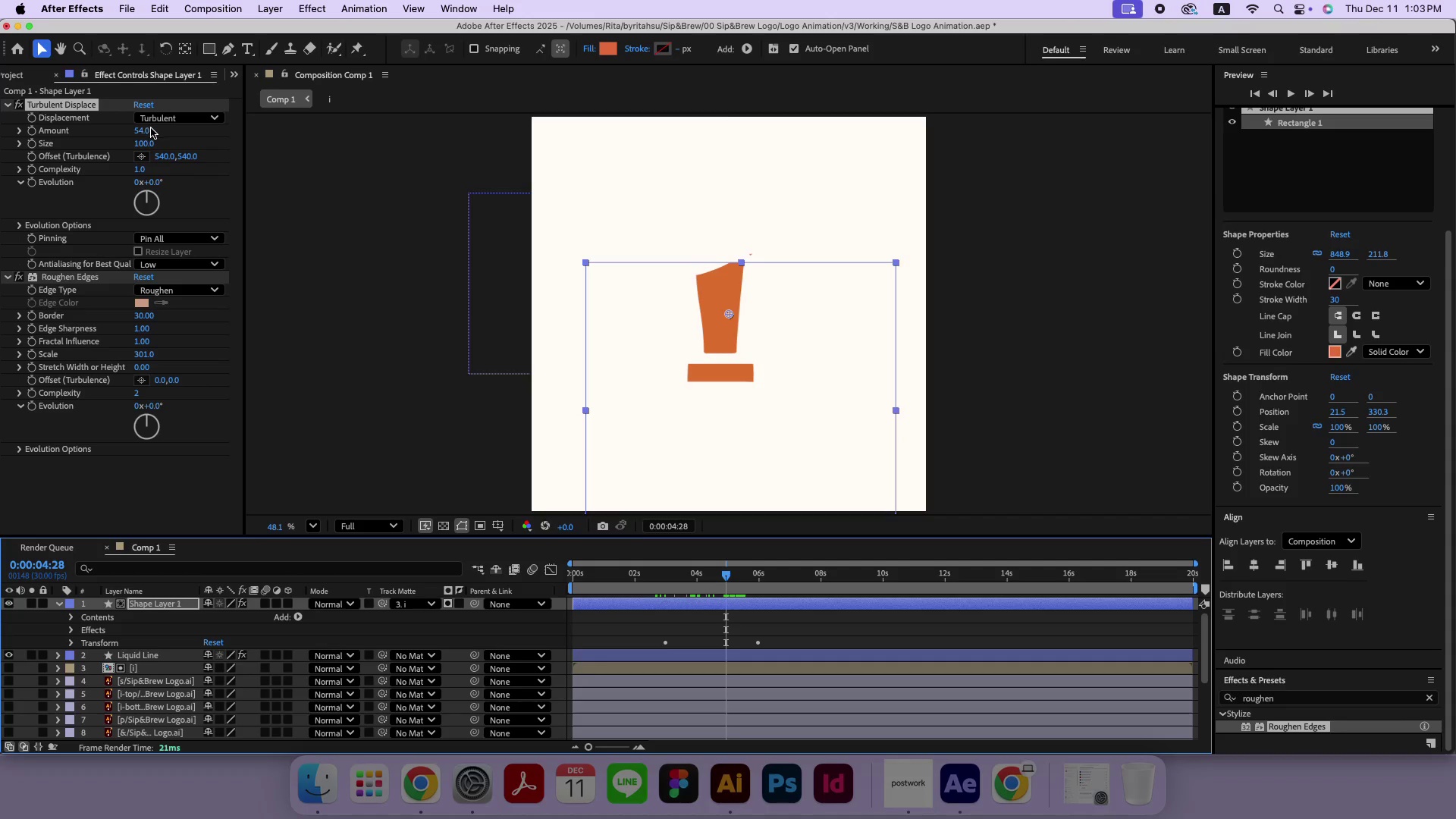 
left_click_drag(start_coordinate=[149, 130], to_coordinate=[141, 140])
 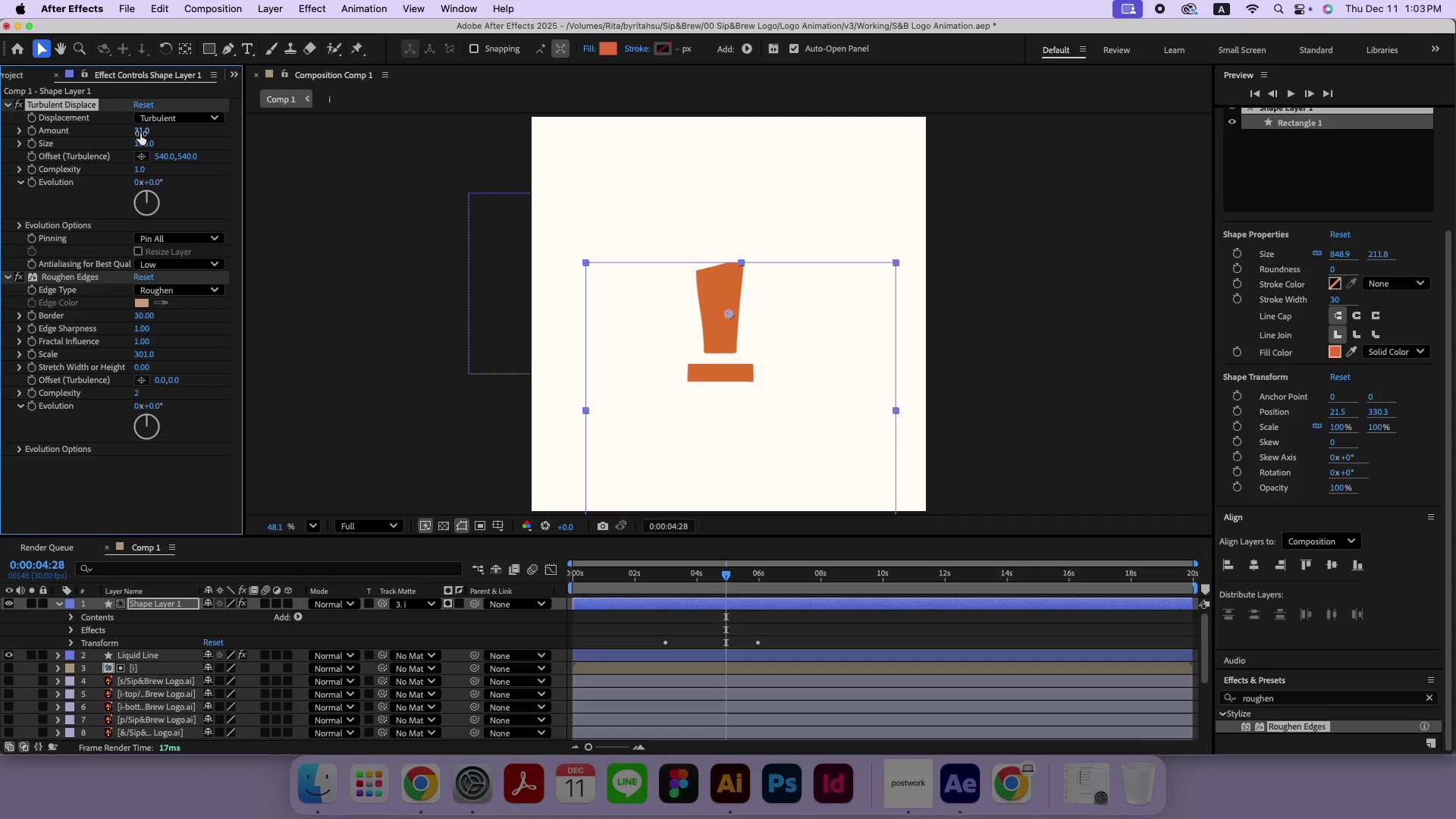 
left_click([140, 133])
 